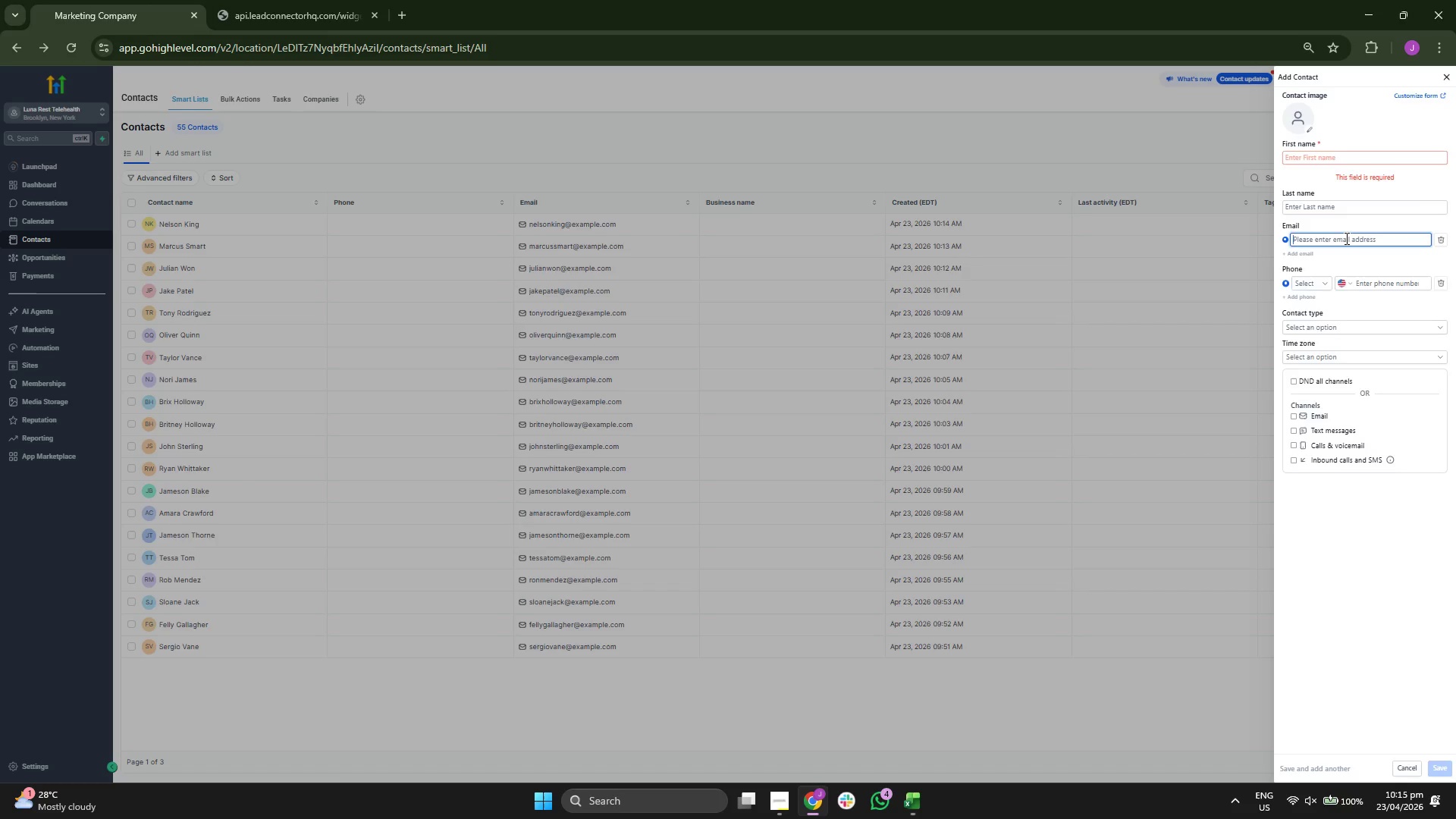 
key(Control+V)
 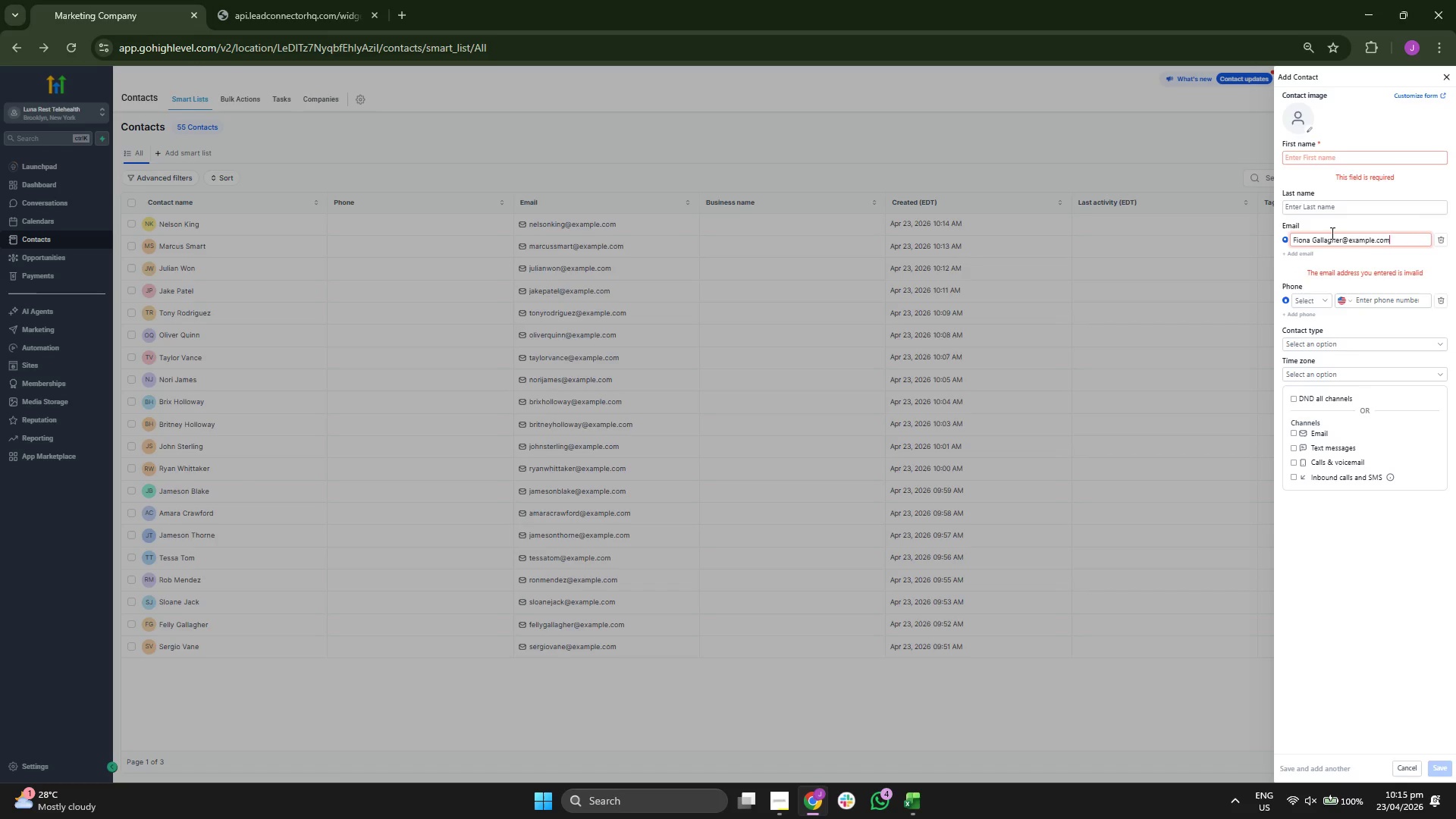 
left_click([1336, 234])
 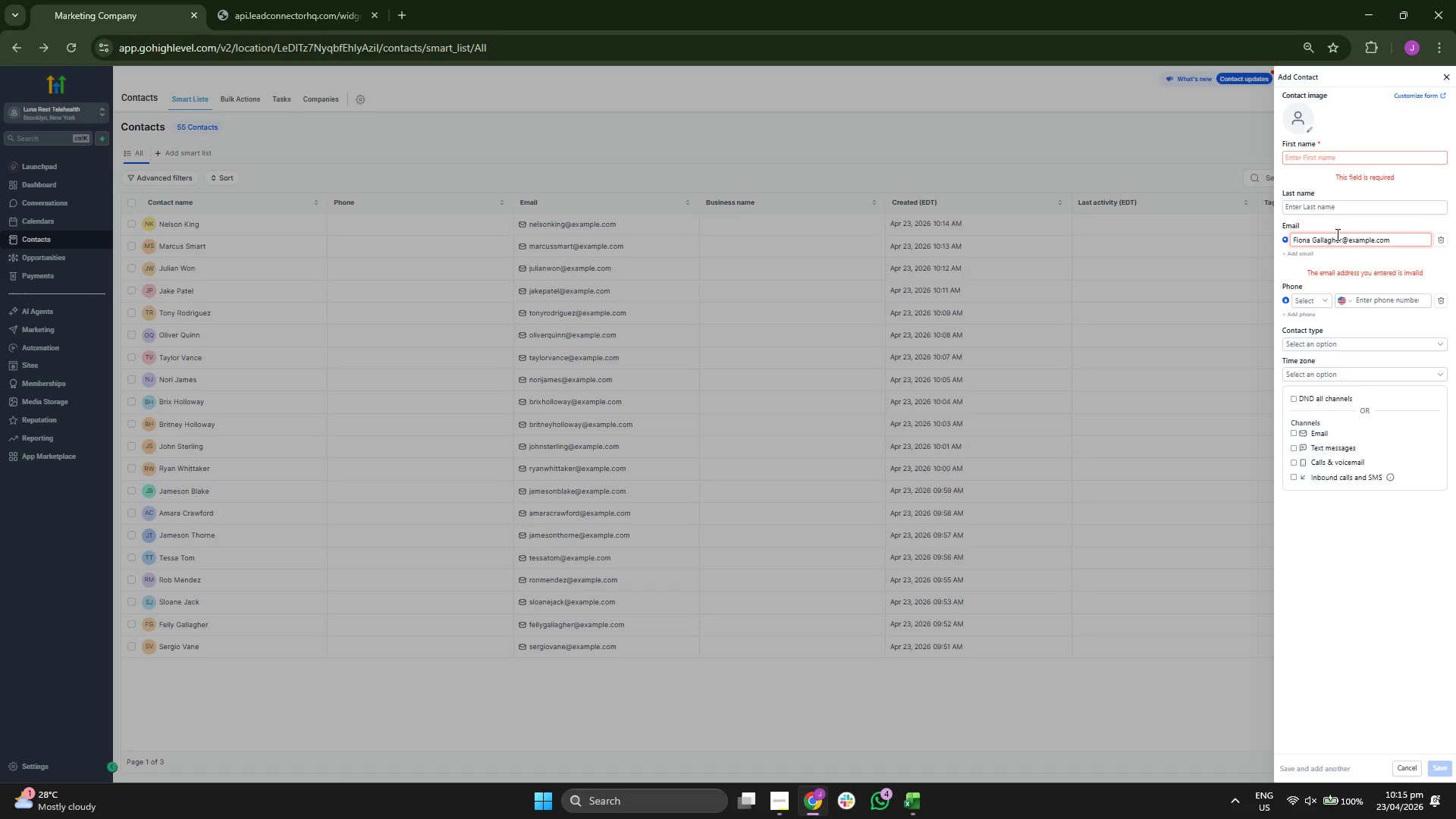 
key(ArrowRight)
 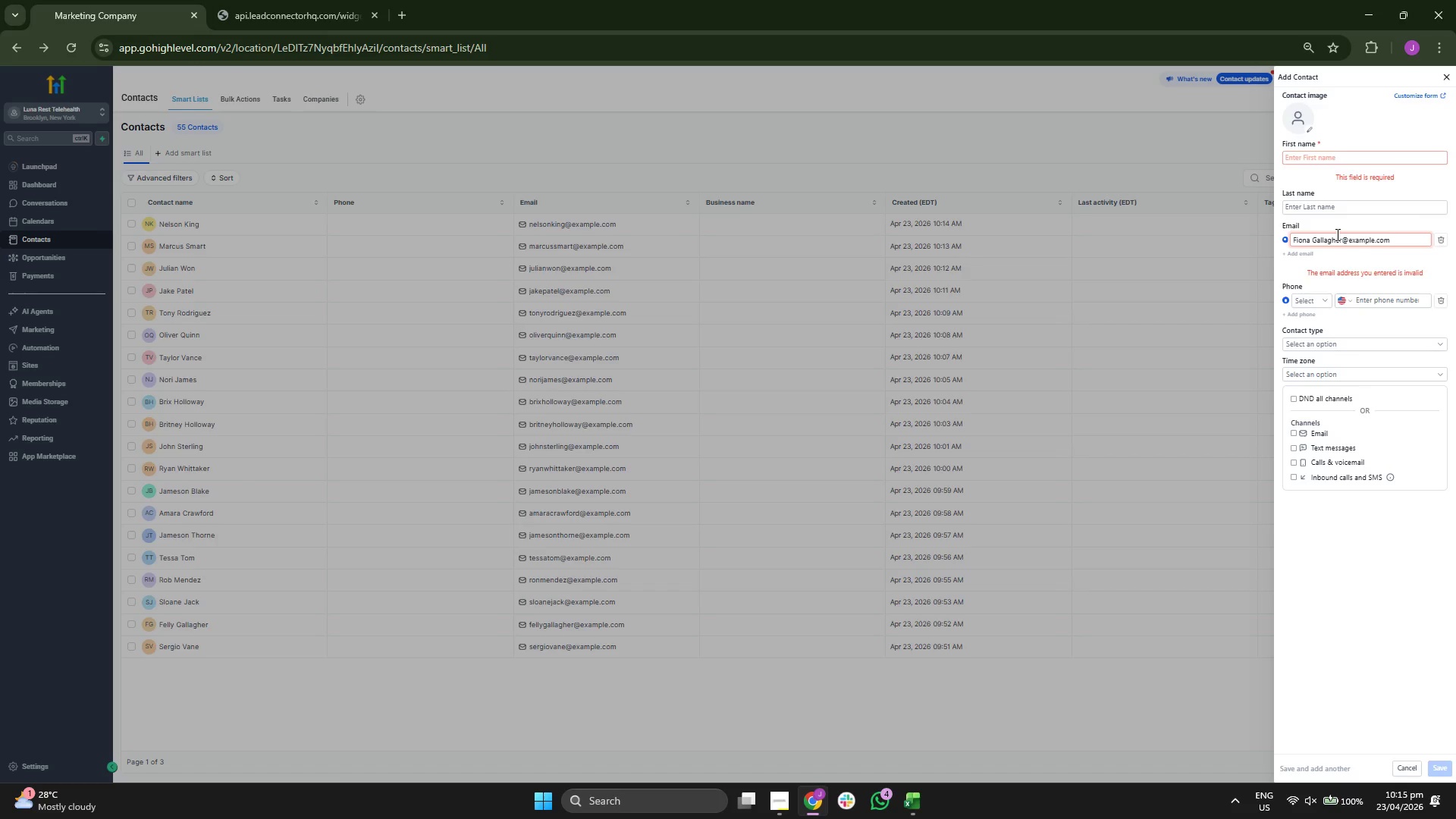 
key(ArrowRight)
 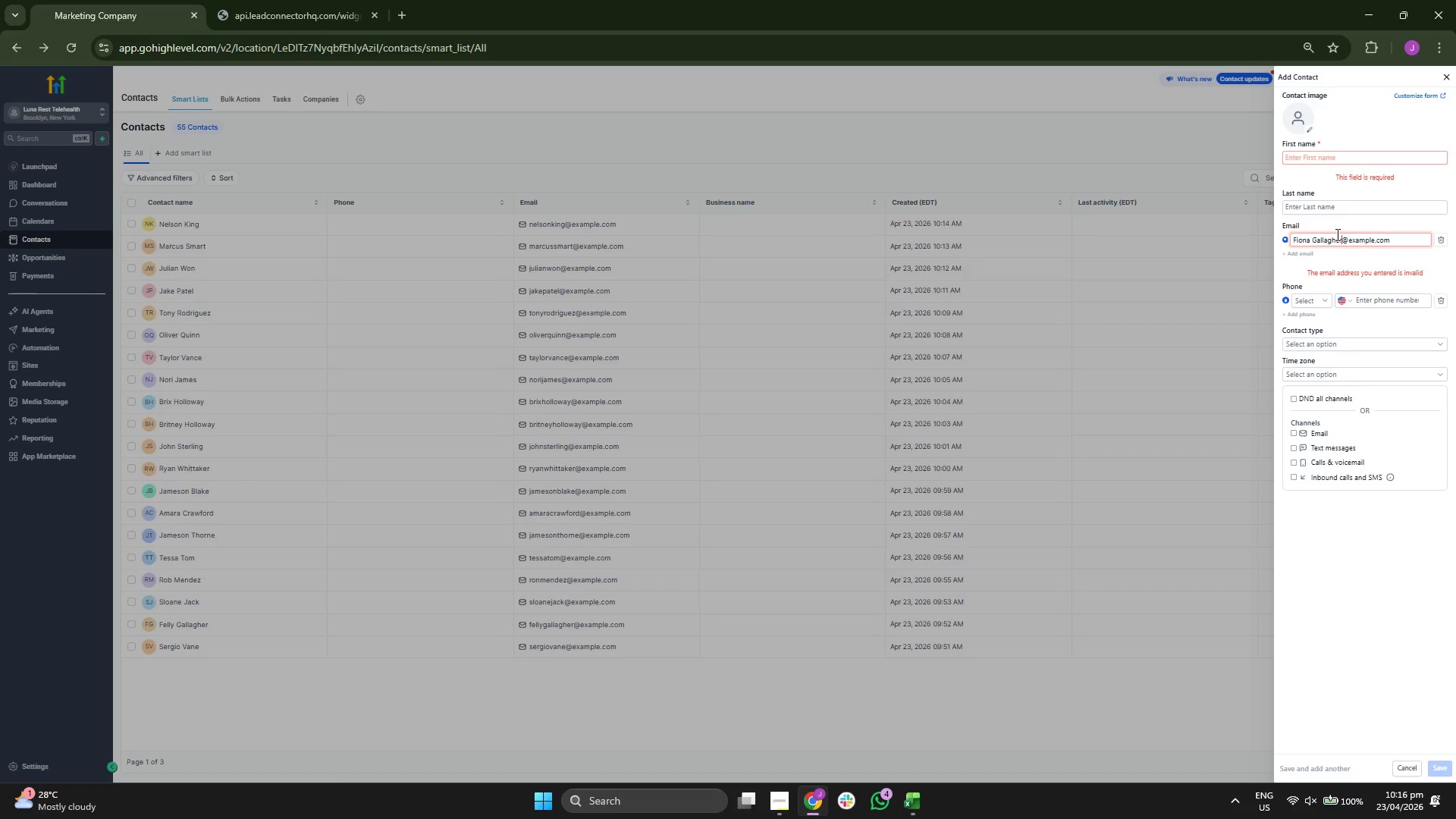 
key(Backspace)
key(Backspace)
key(Backspace)
key(Backspace)
key(Backspace)
key(Backspace)
key(Backspace)
key(Backspace)
key(Backspace)
key(Backspace)
type(Galves)
key(Backspace)
type(z)
 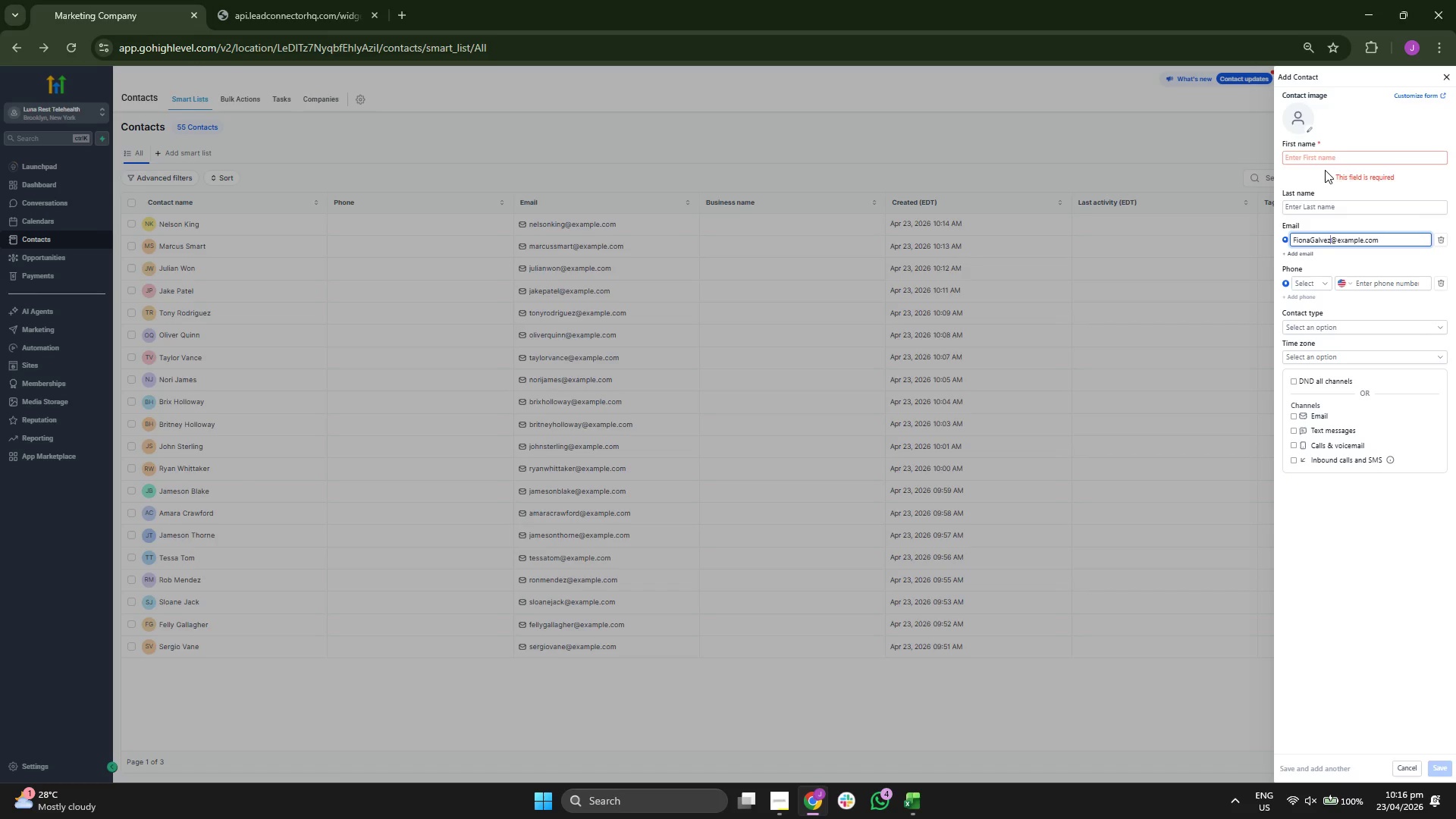 
left_click([1333, 152])
 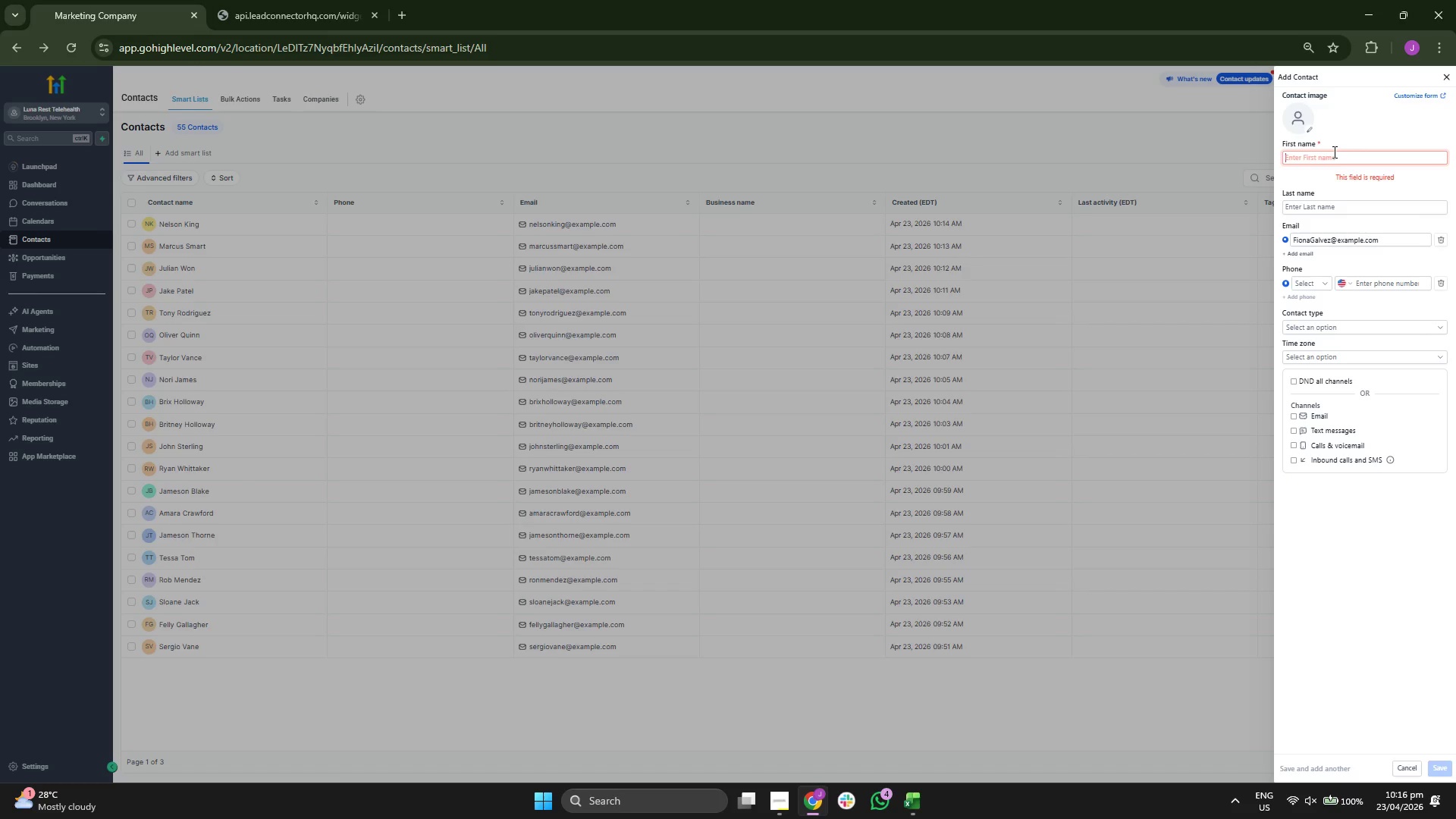 
type(f)
key(Backspace)
type(Fiona)
key(Tab)
type(Galvez)
 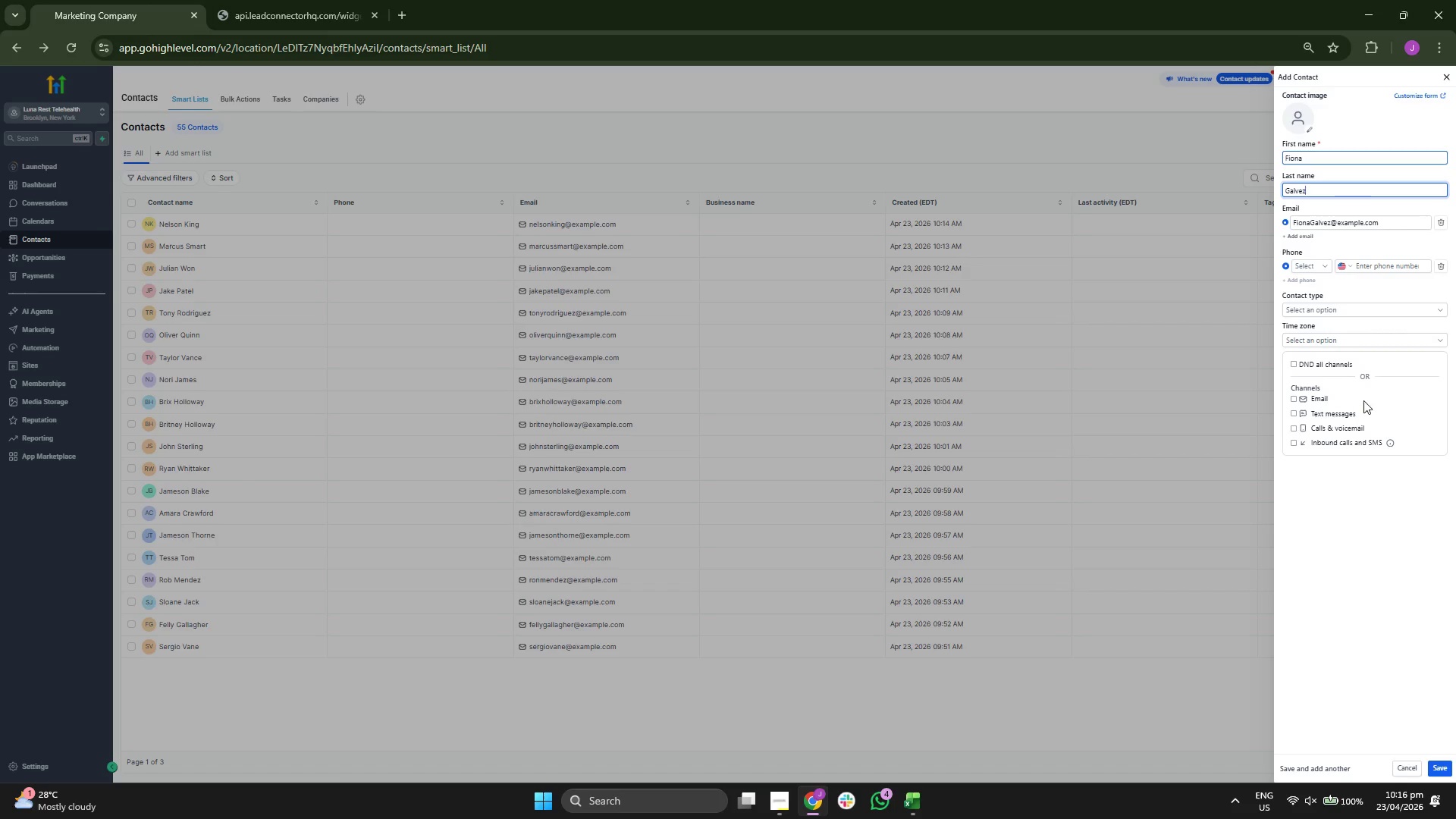 
left_click_drag(start_coordinate=[1402, 588], to_coordinate=[1402, 592])
 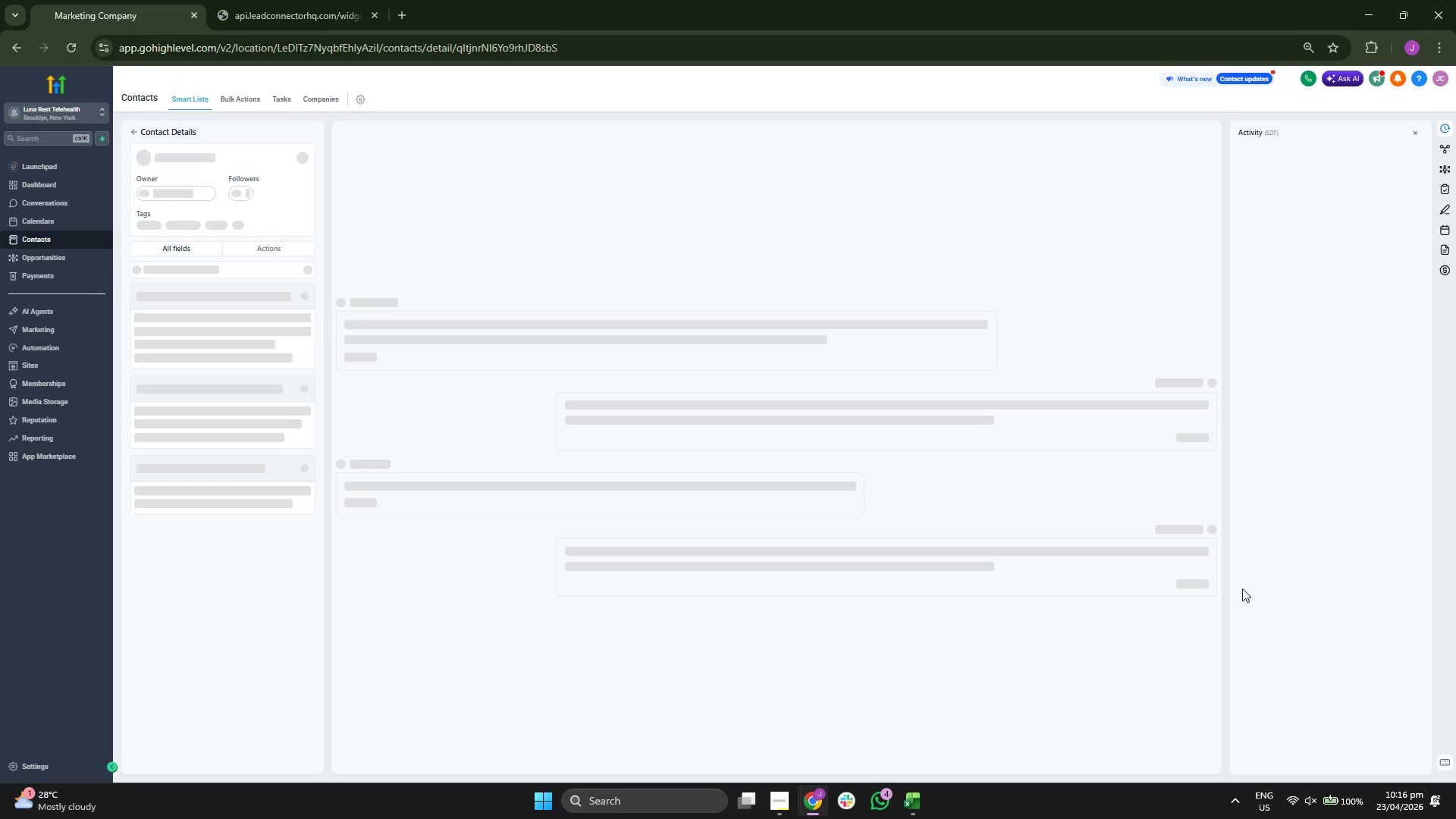 
scroll: coordinate [274, 493], scroll_direction: down, amount: 2.0
 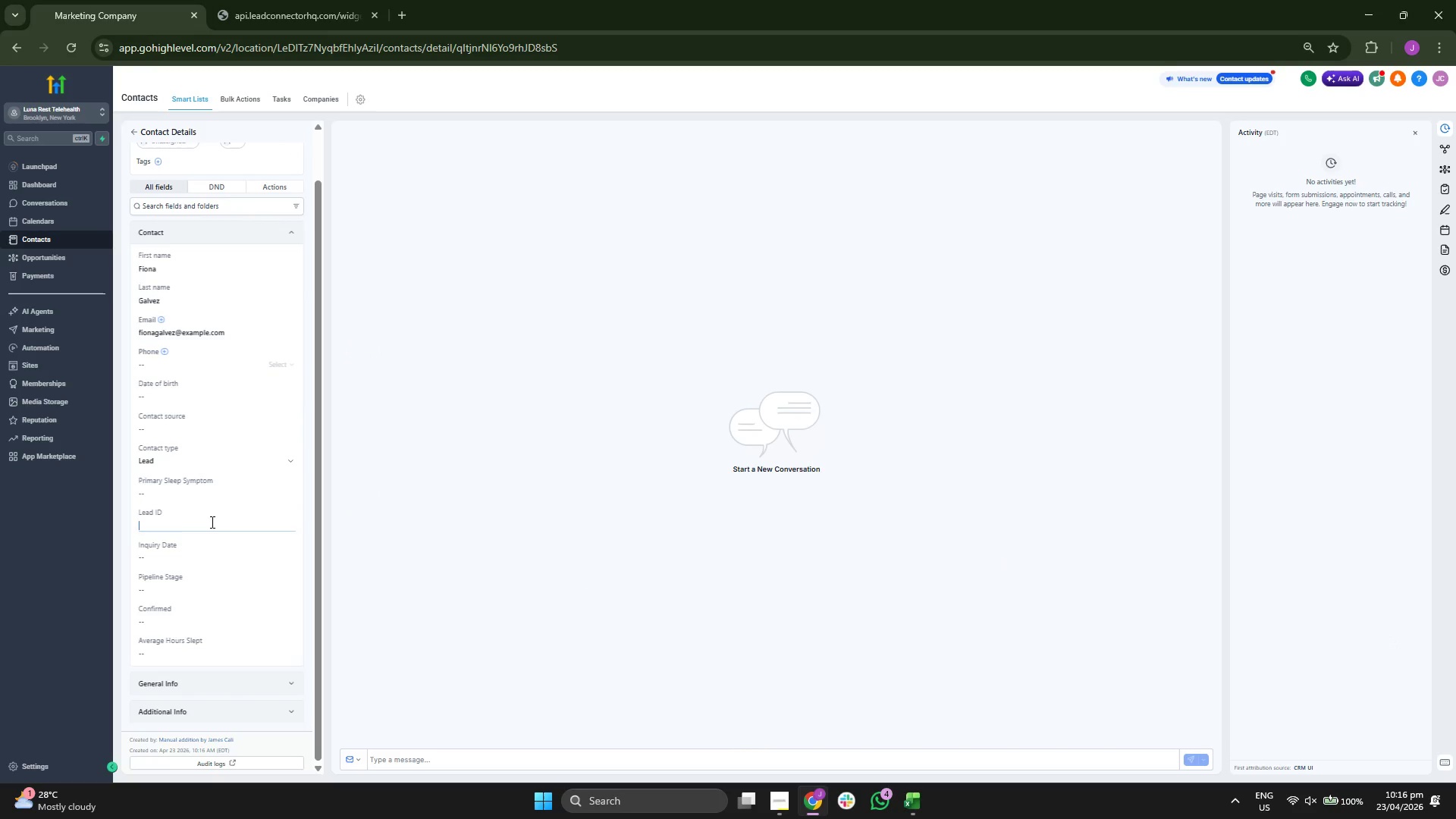 
type(LR-00056)
 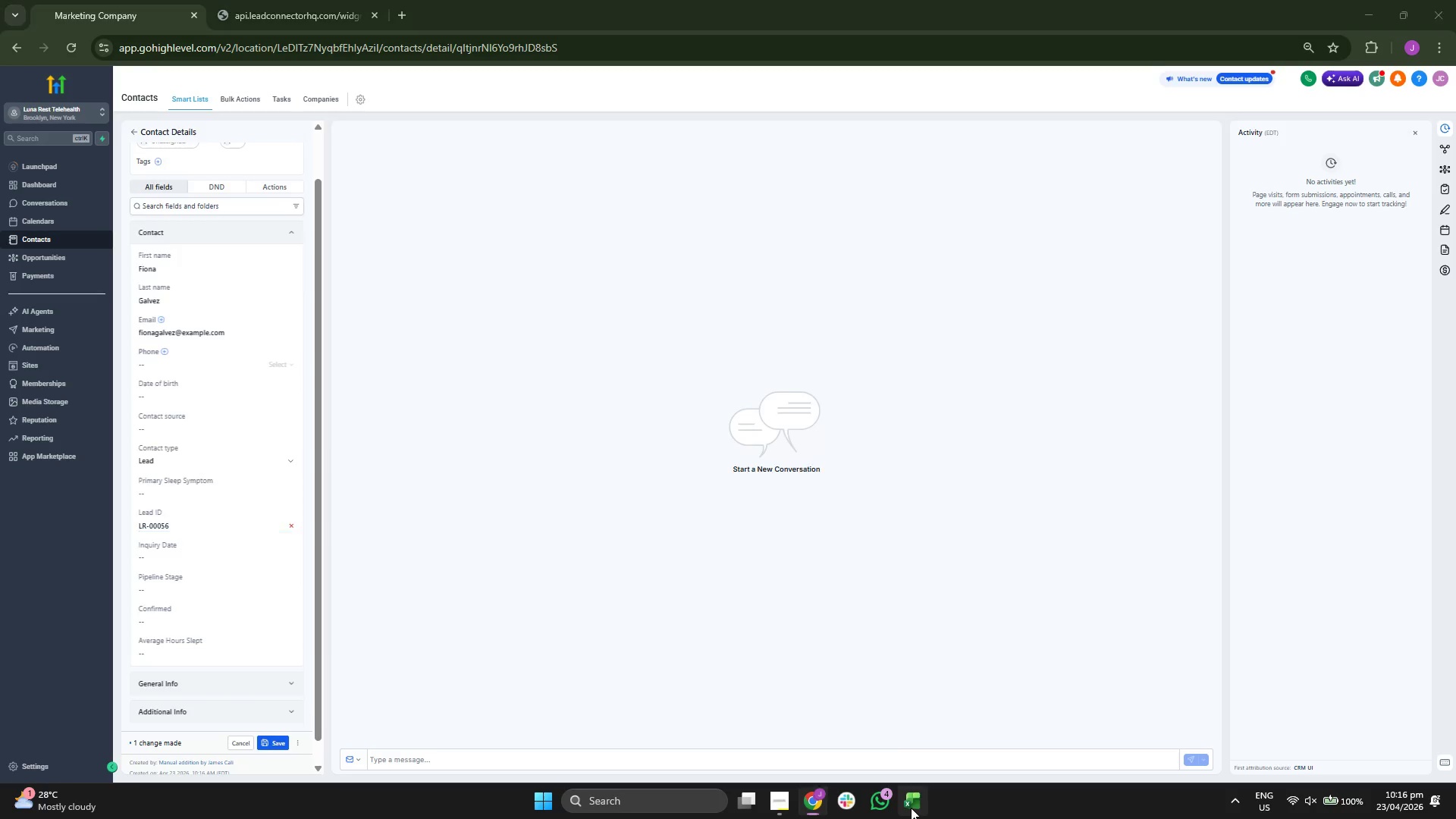 
key(ArrowRight)
 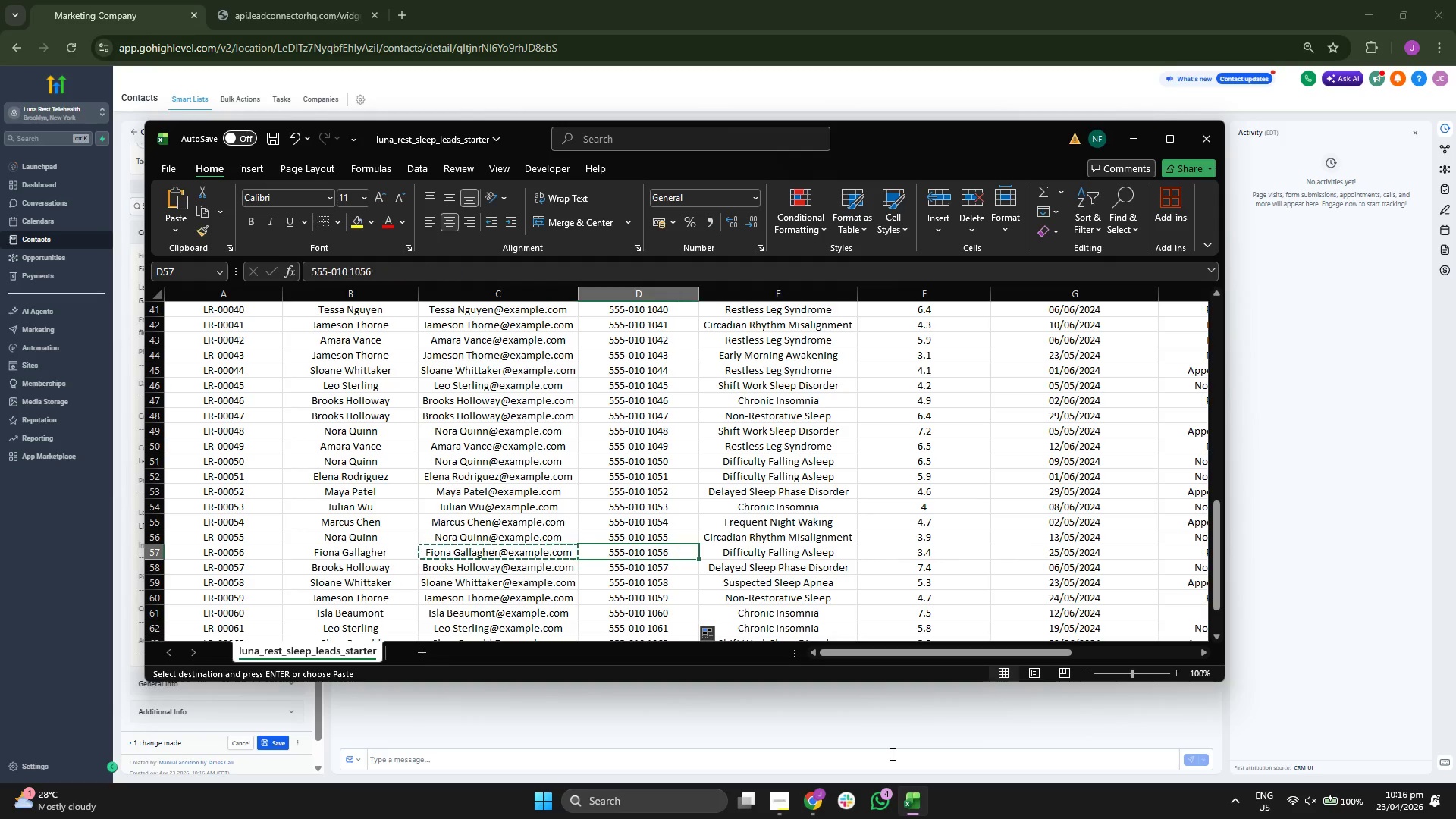 
key(ArrowRight)
 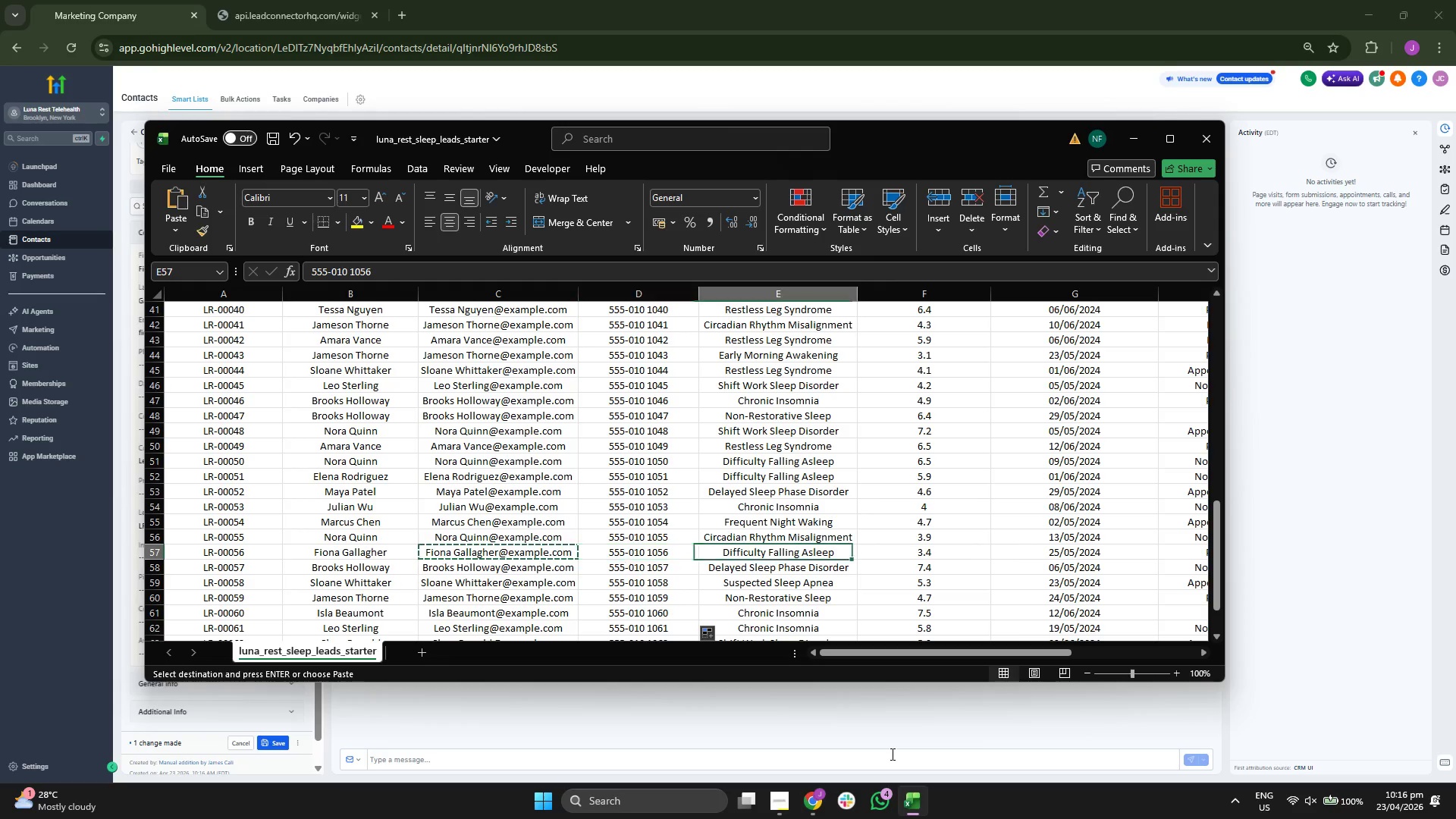 
key(Control+ControlLeft)
 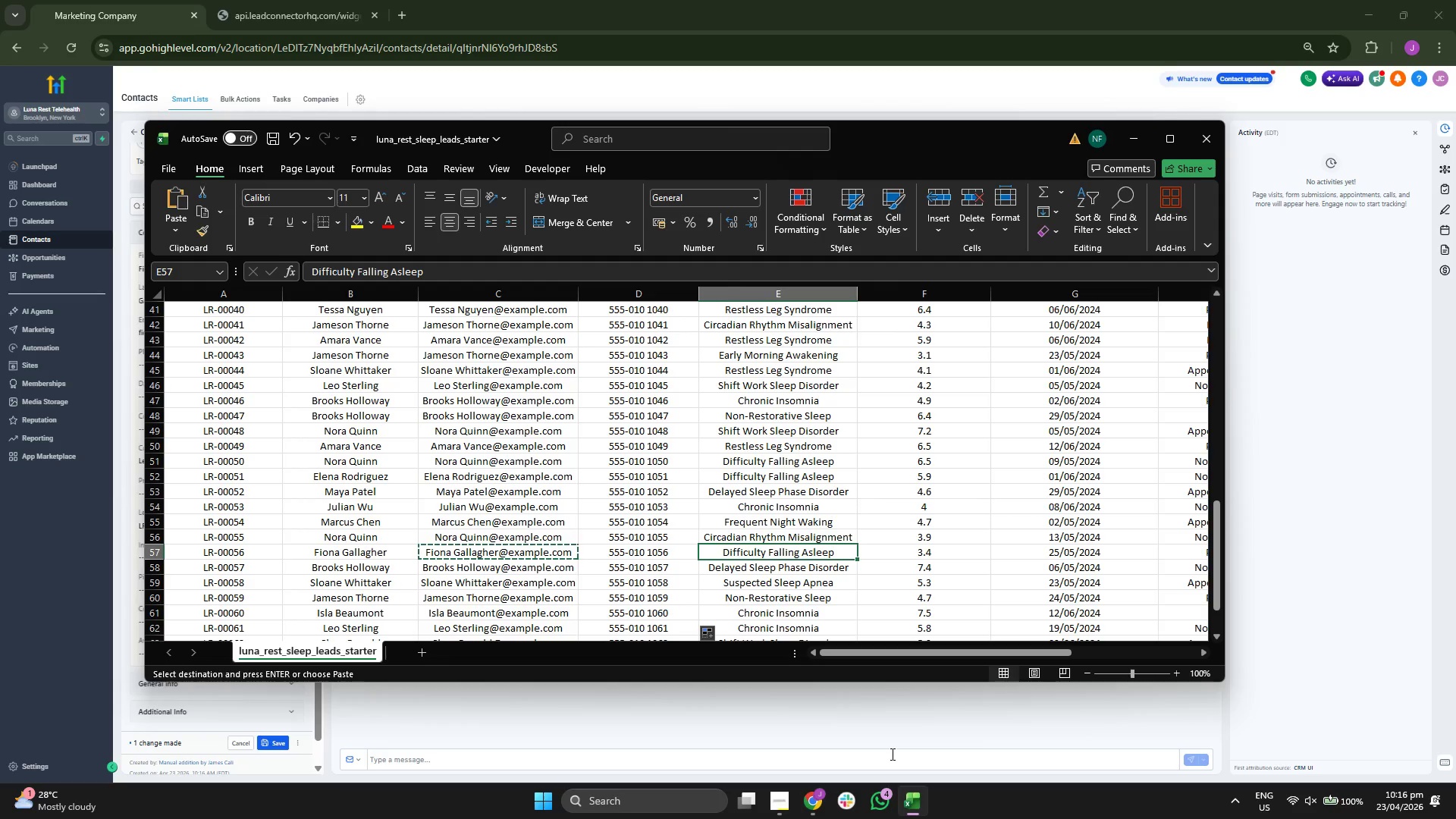 
key(Control+C)
 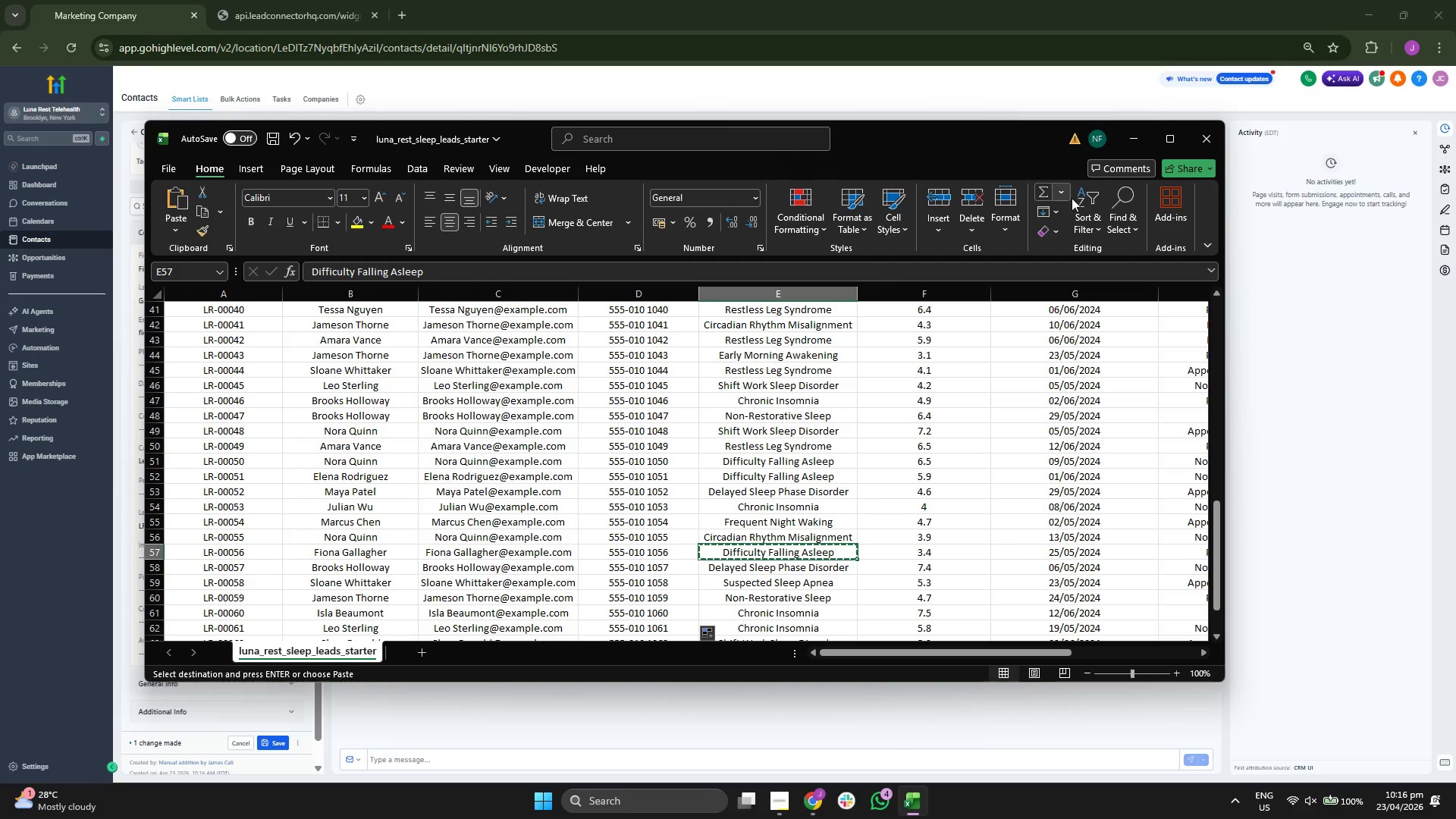 
left_click([1120, 151])
 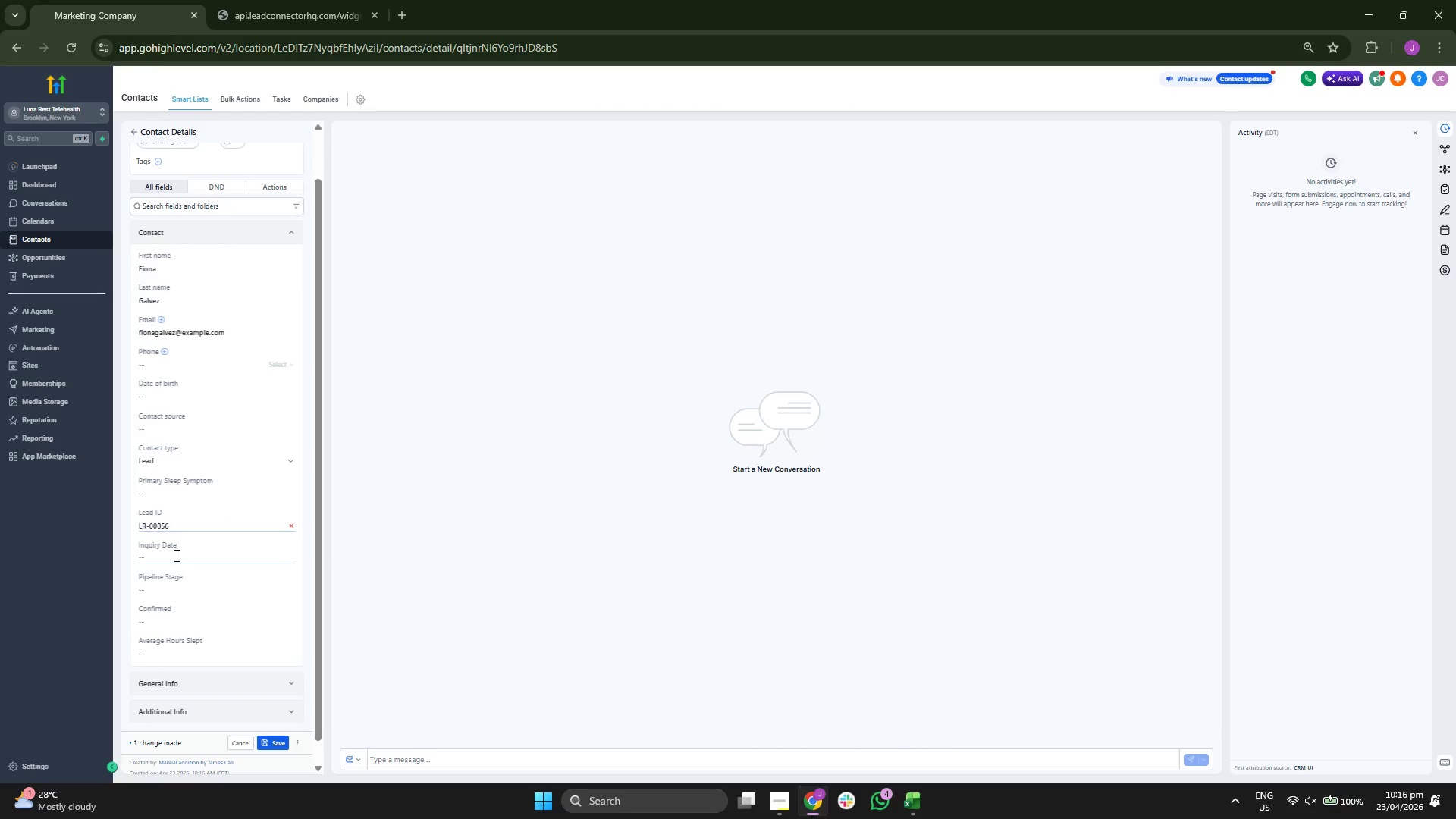 
left_click([202, 490])
 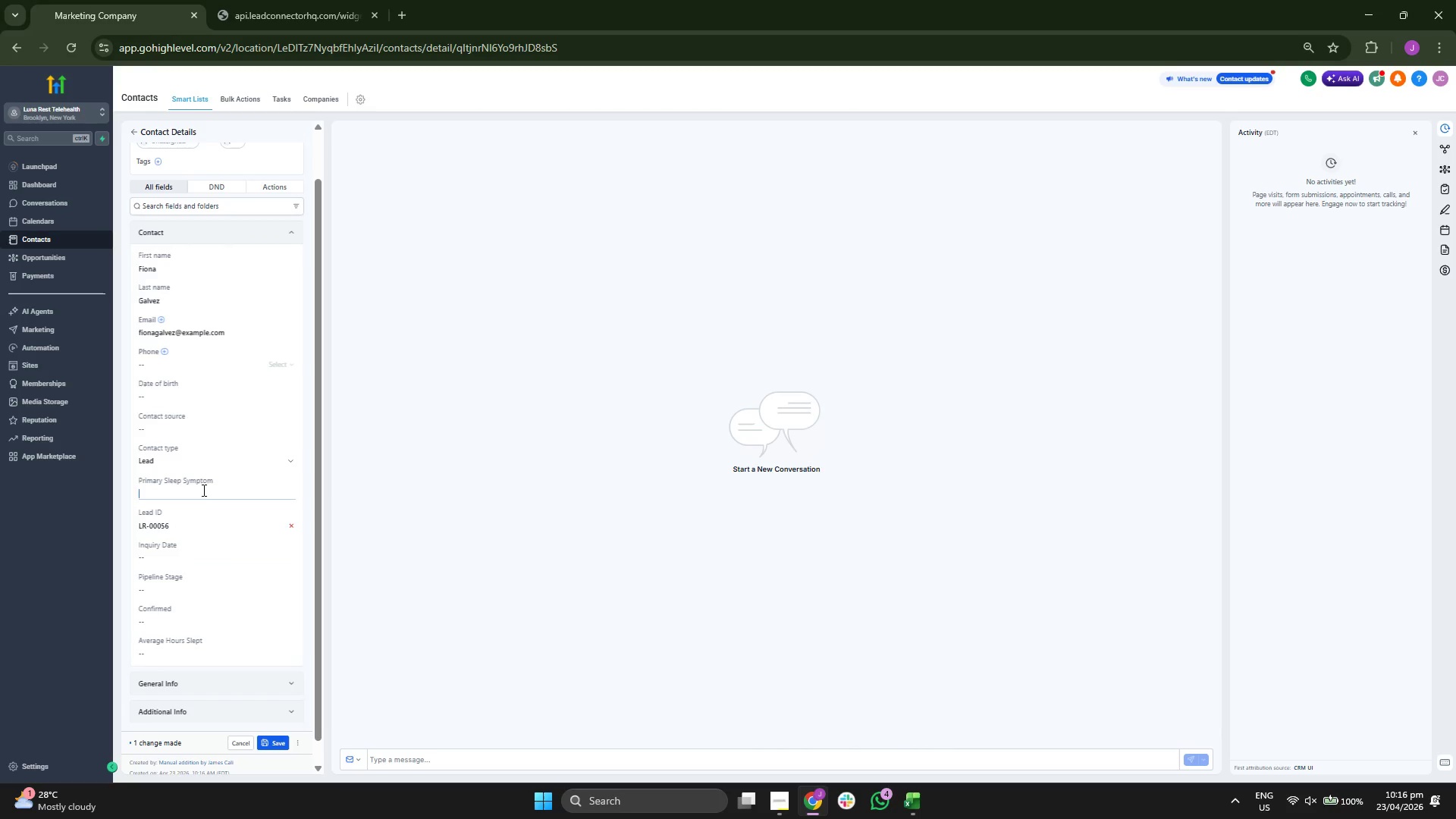 
key(Control+ControlLeft)
 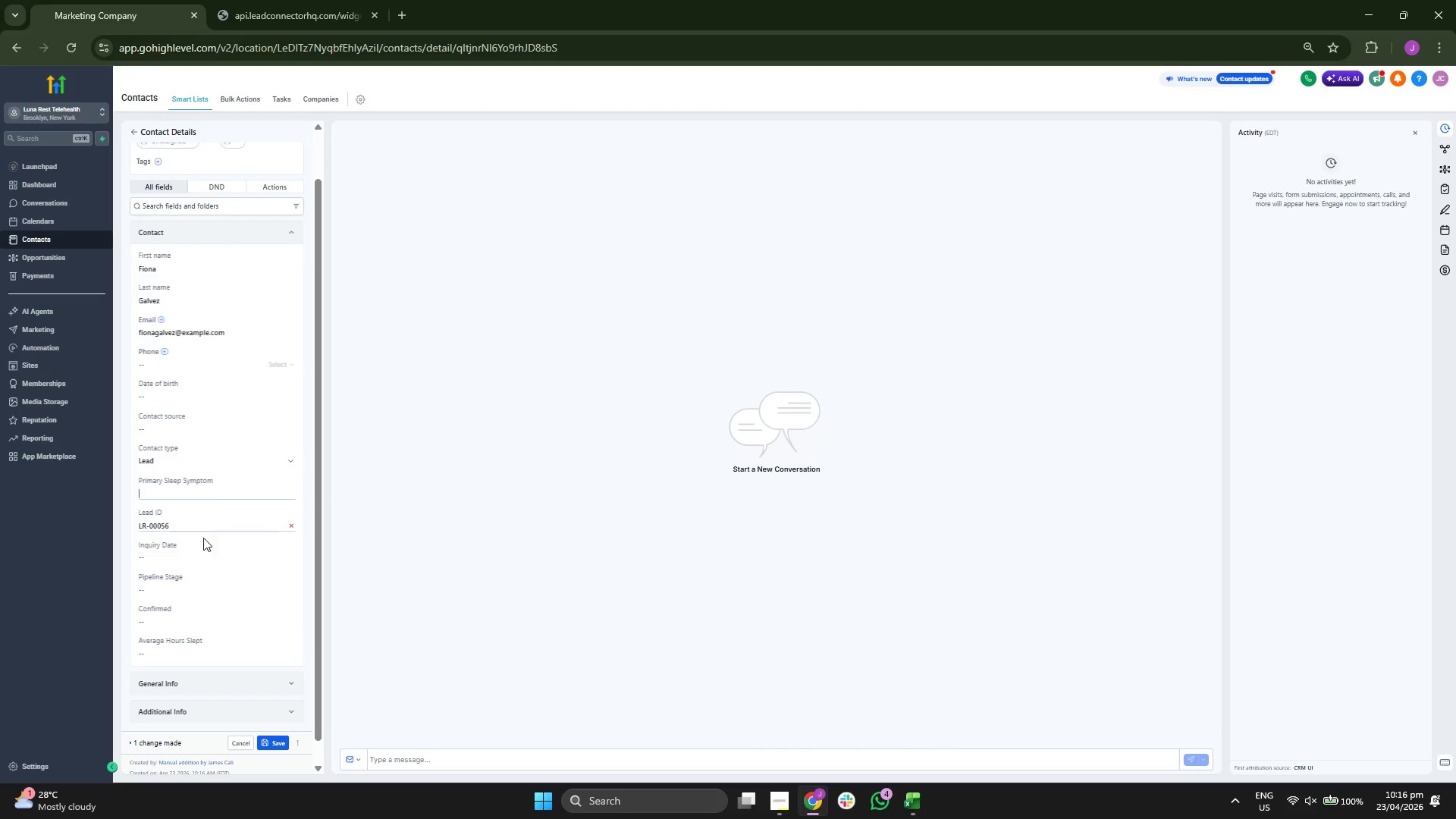 
key(Control+V)
 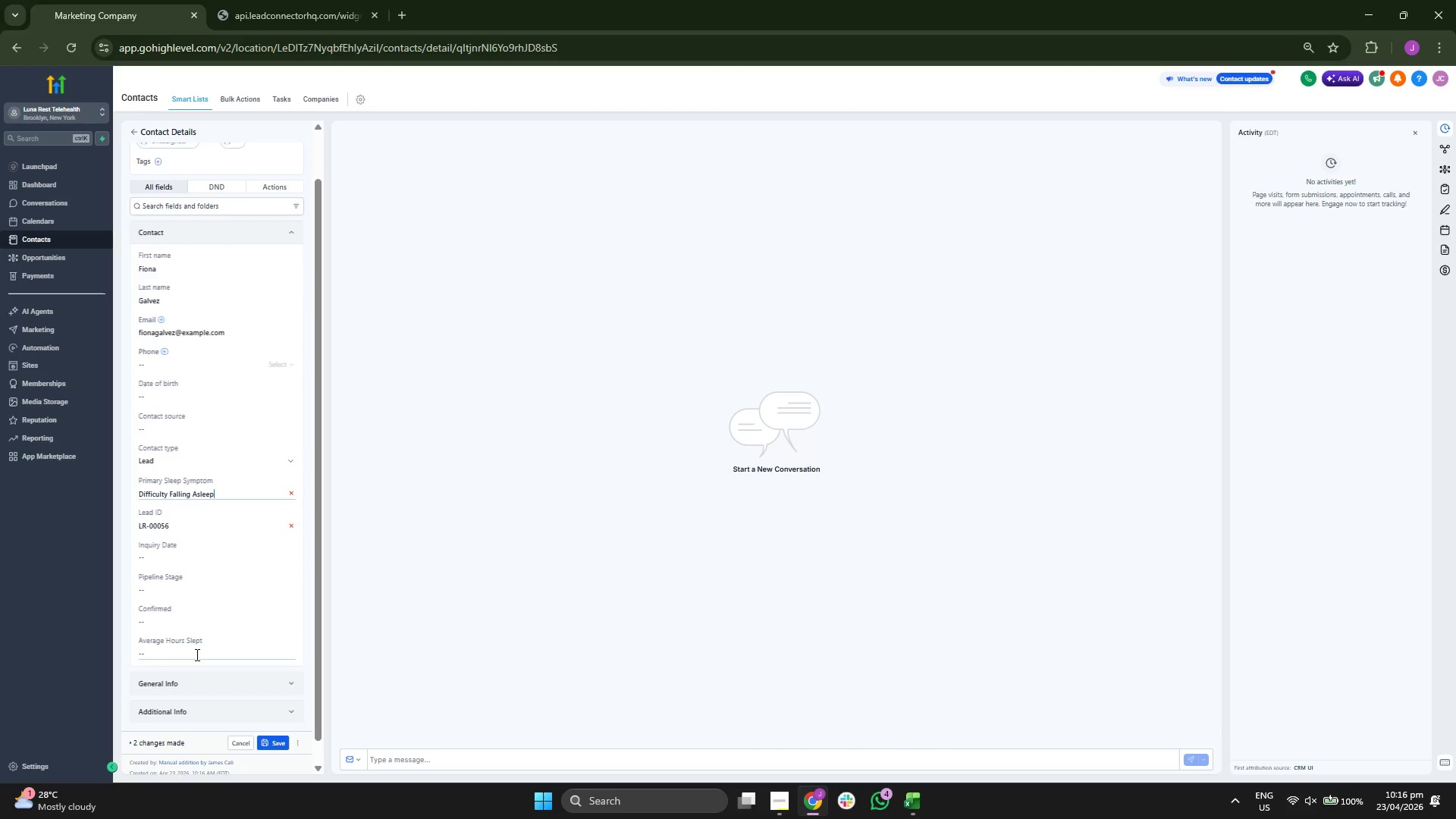 
left_click([196, 654])
 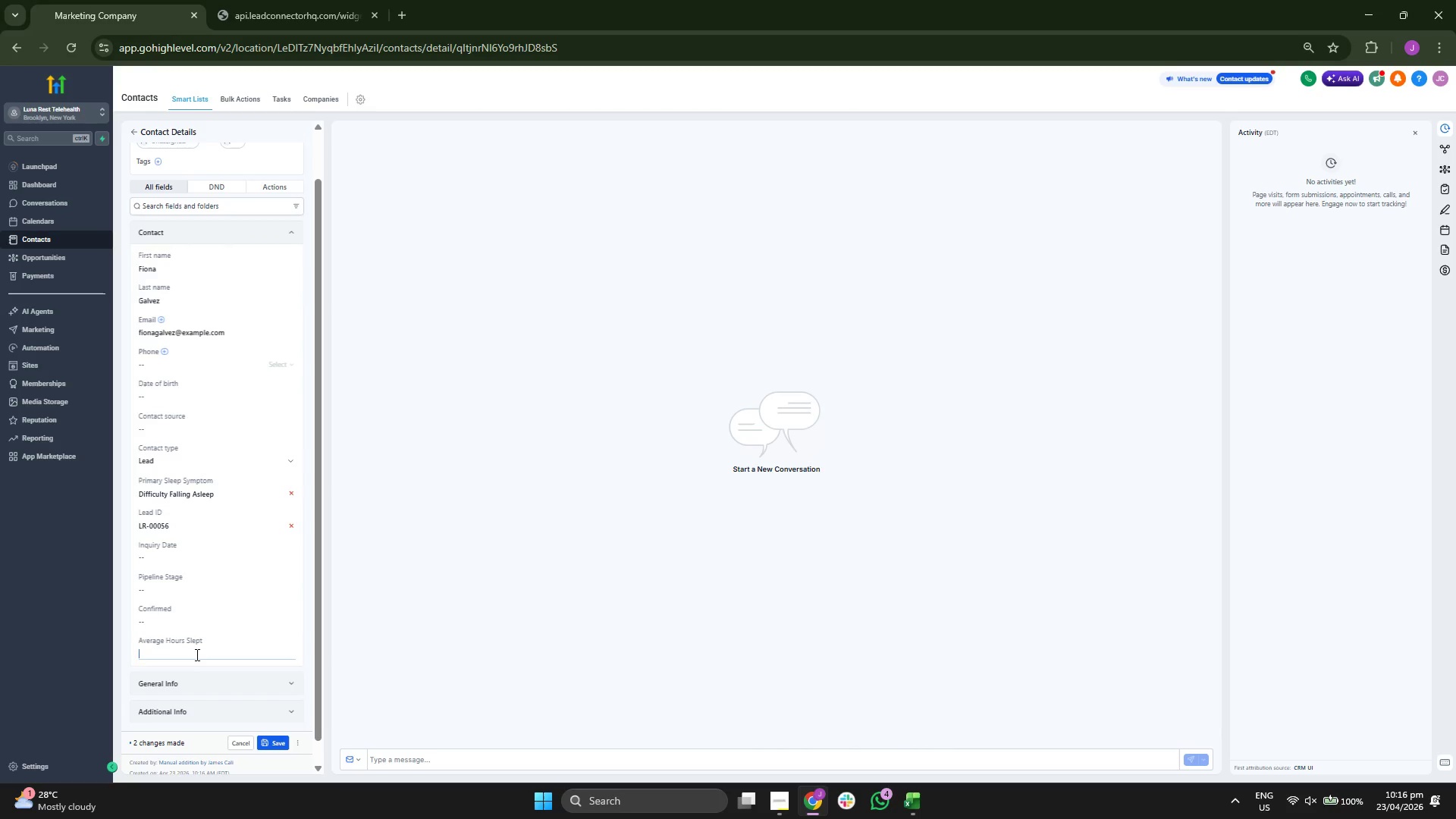 
key(3)
 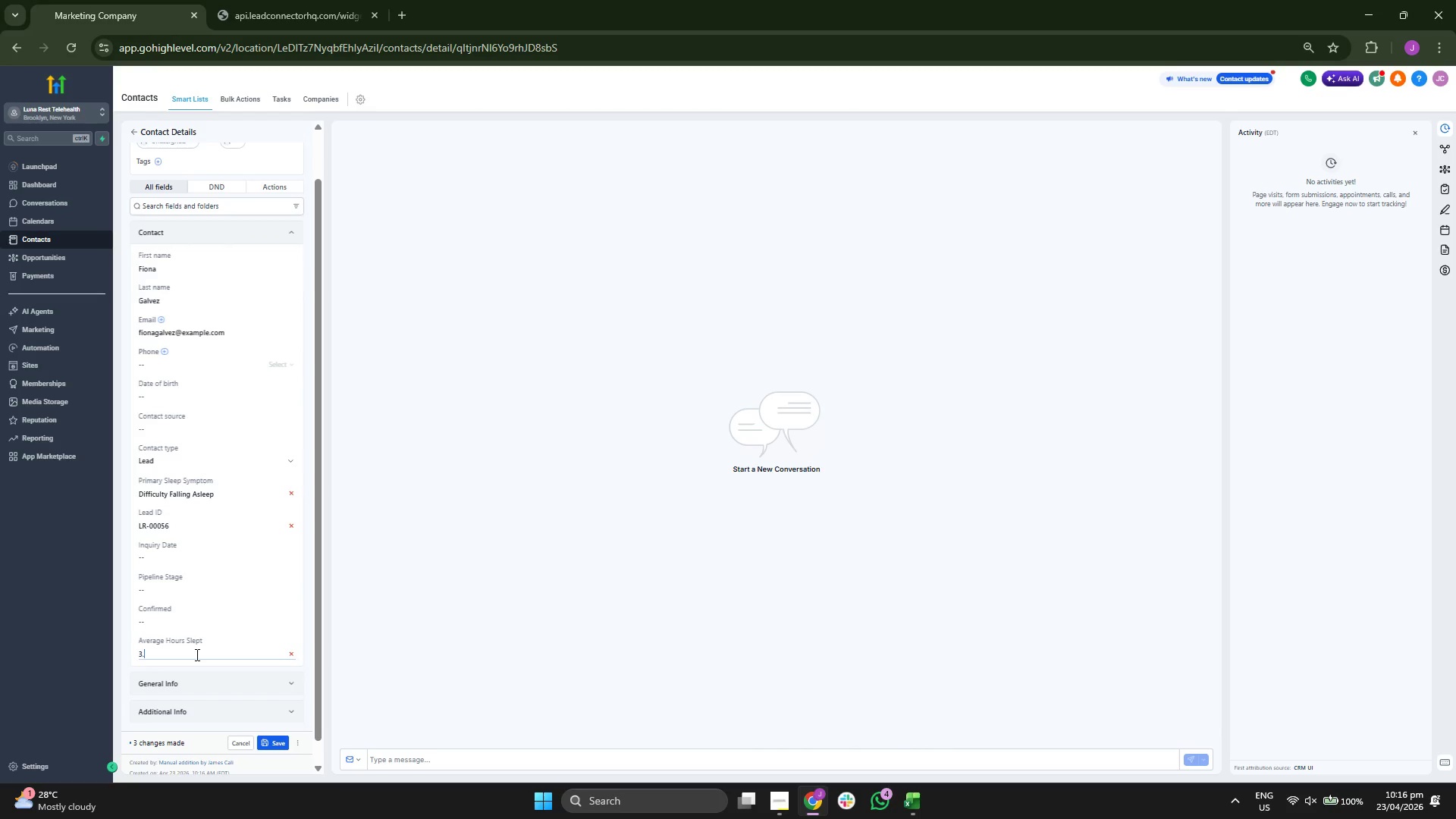 
key(Period)
 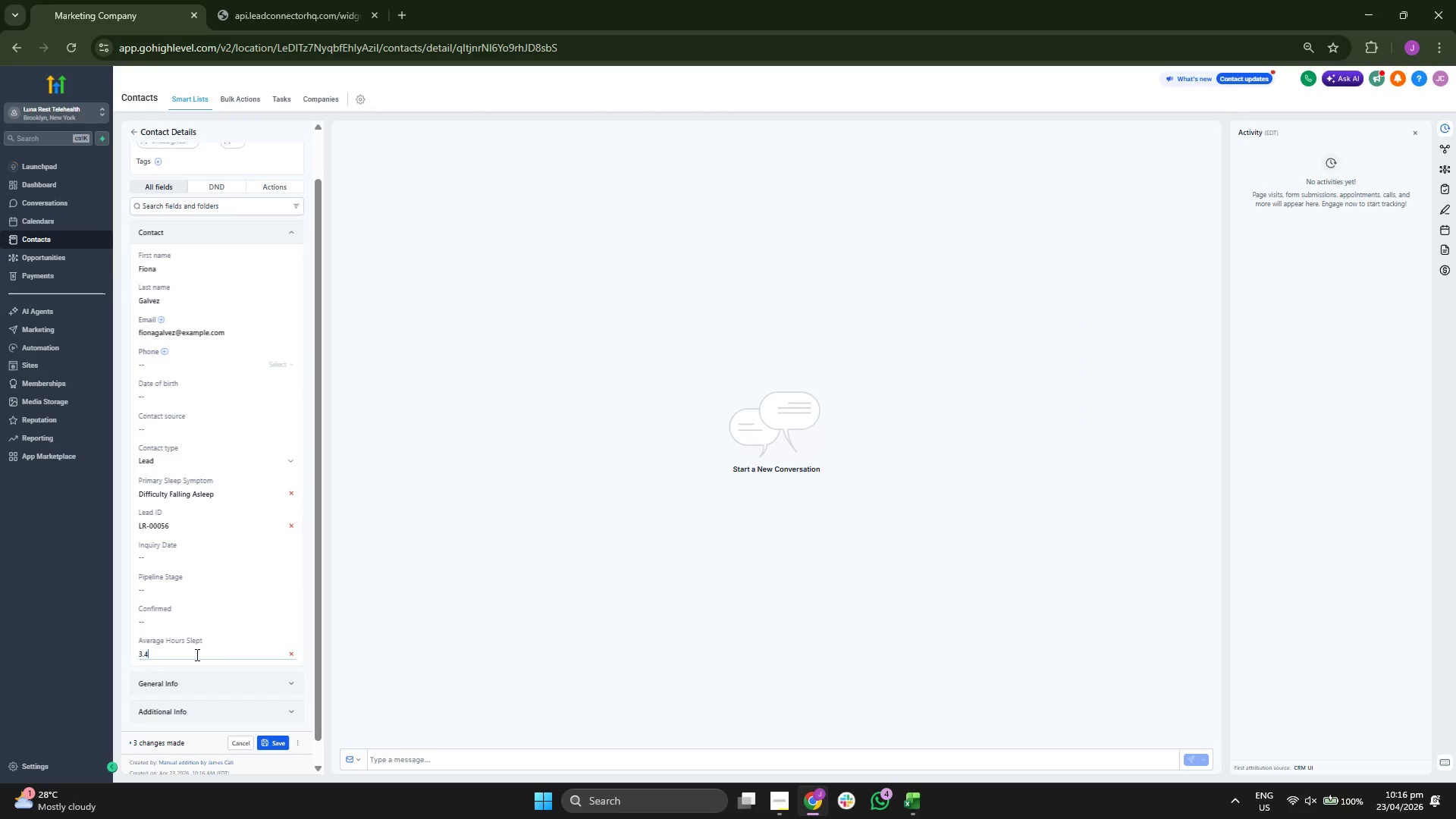 
key(4)
 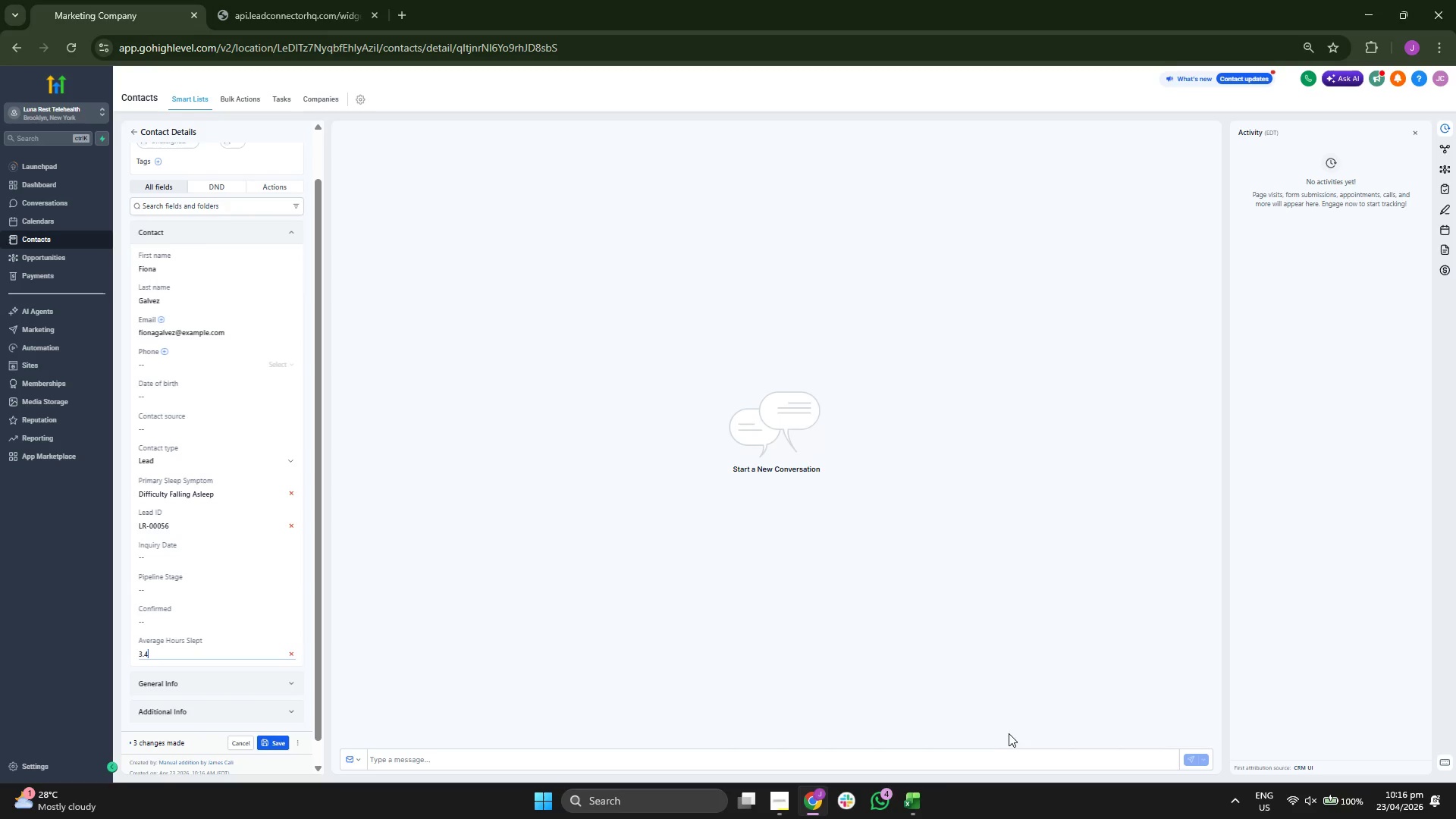 
left_click([909, 814])
 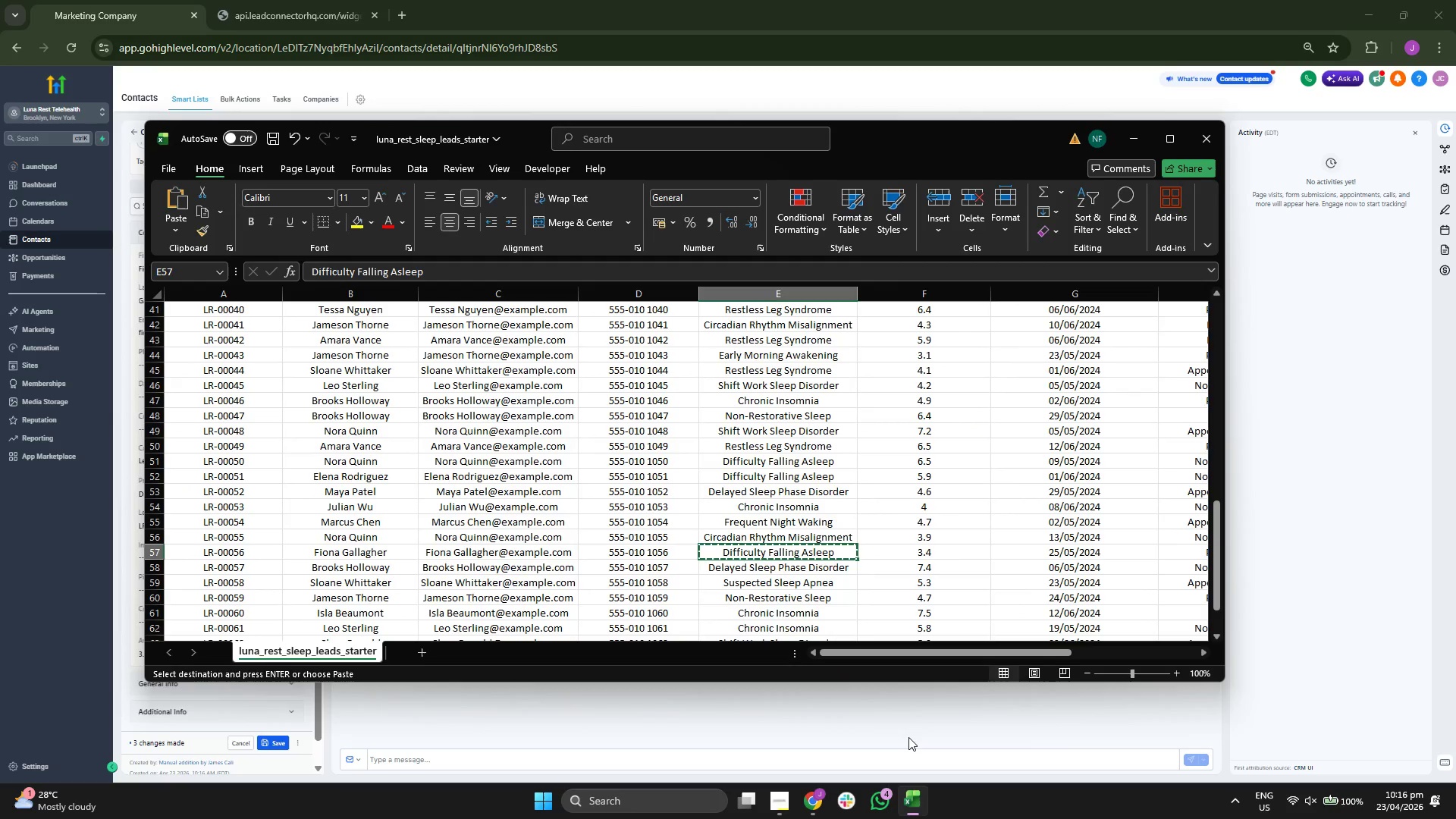 
key(ArrowRight)
 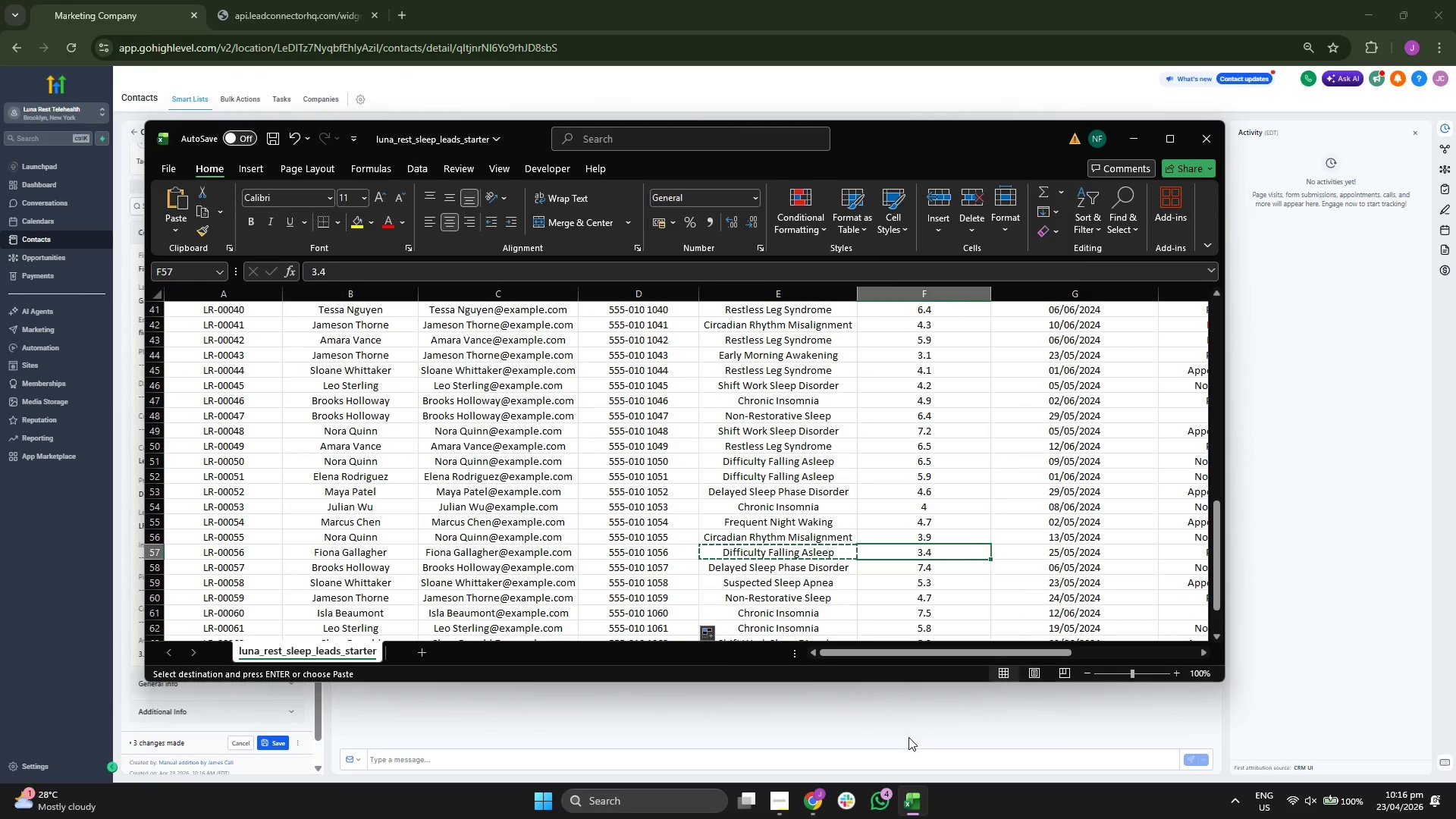 
key(ArrowRight)
 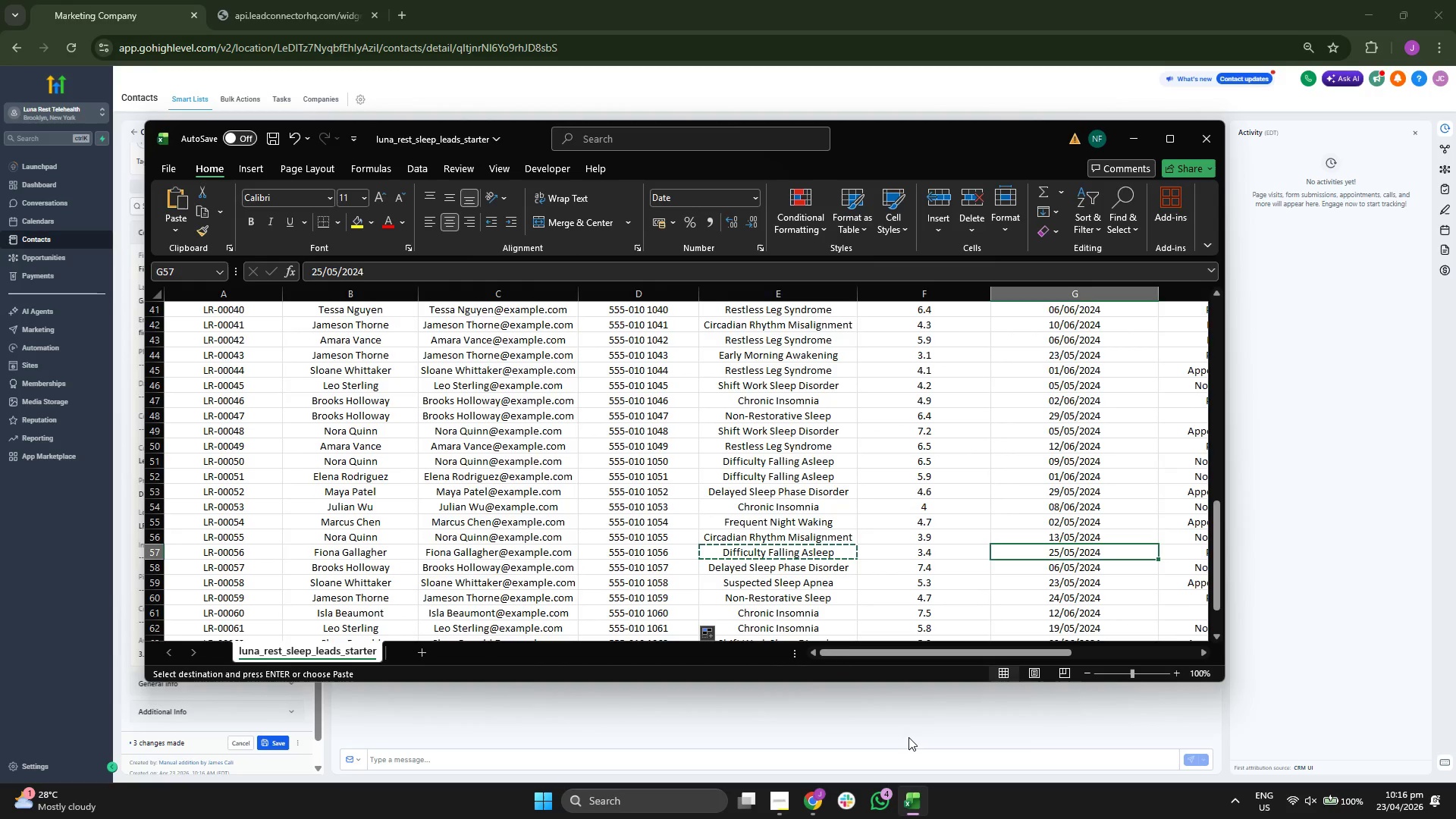 
key(ArrowRight)
 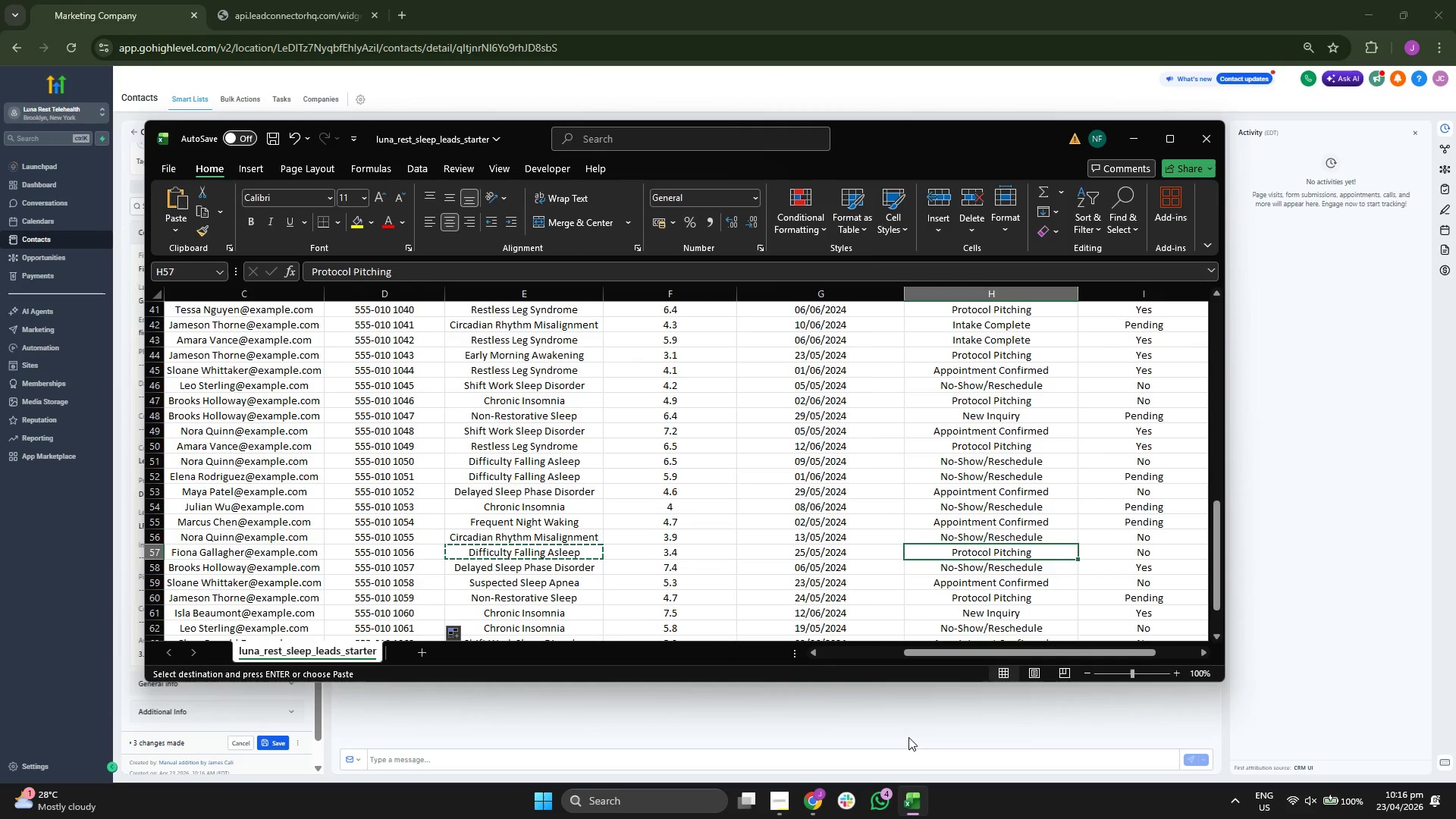 
key(ArrowLeft)
 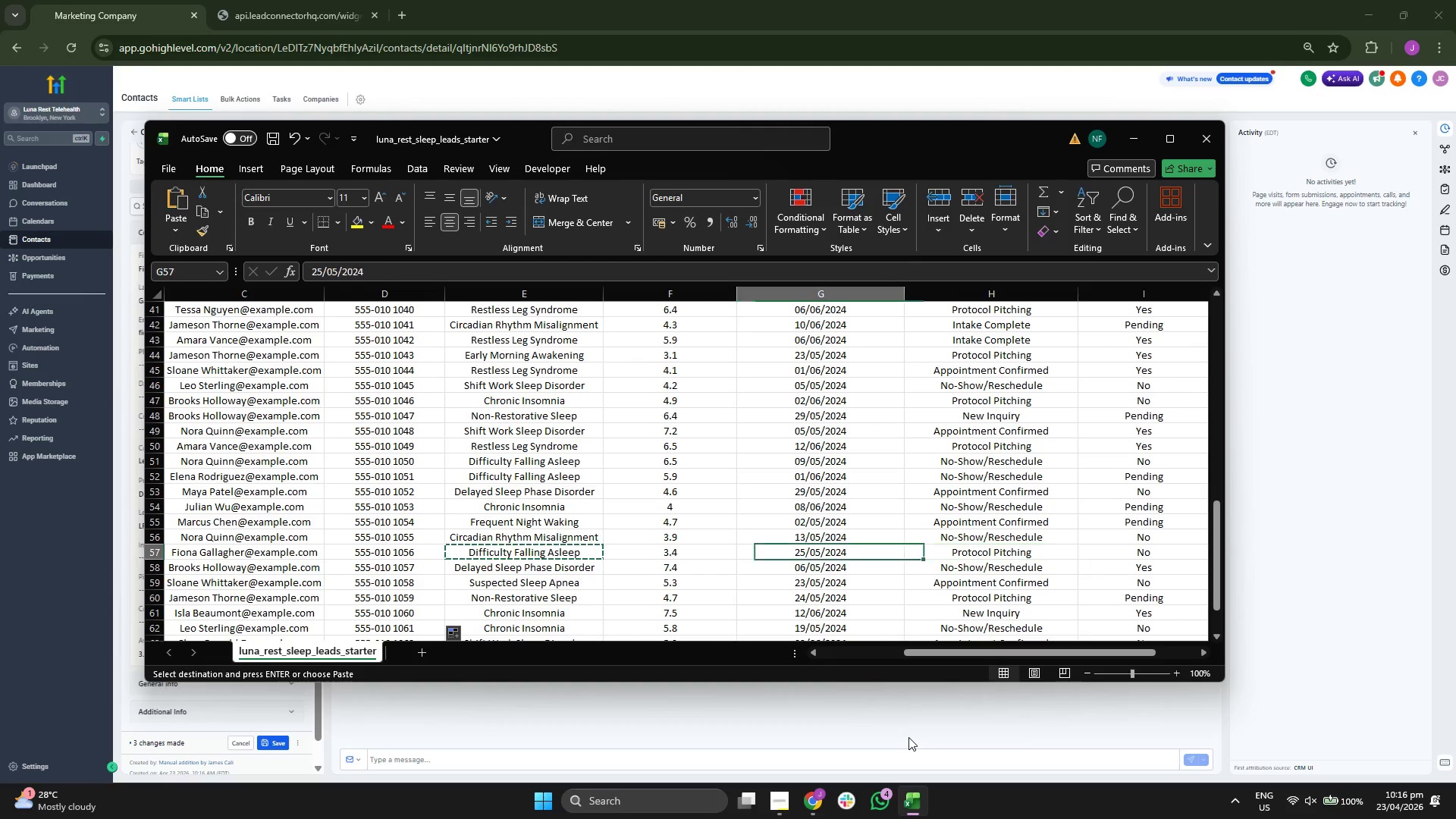 
key(Control+ControlLeft)
 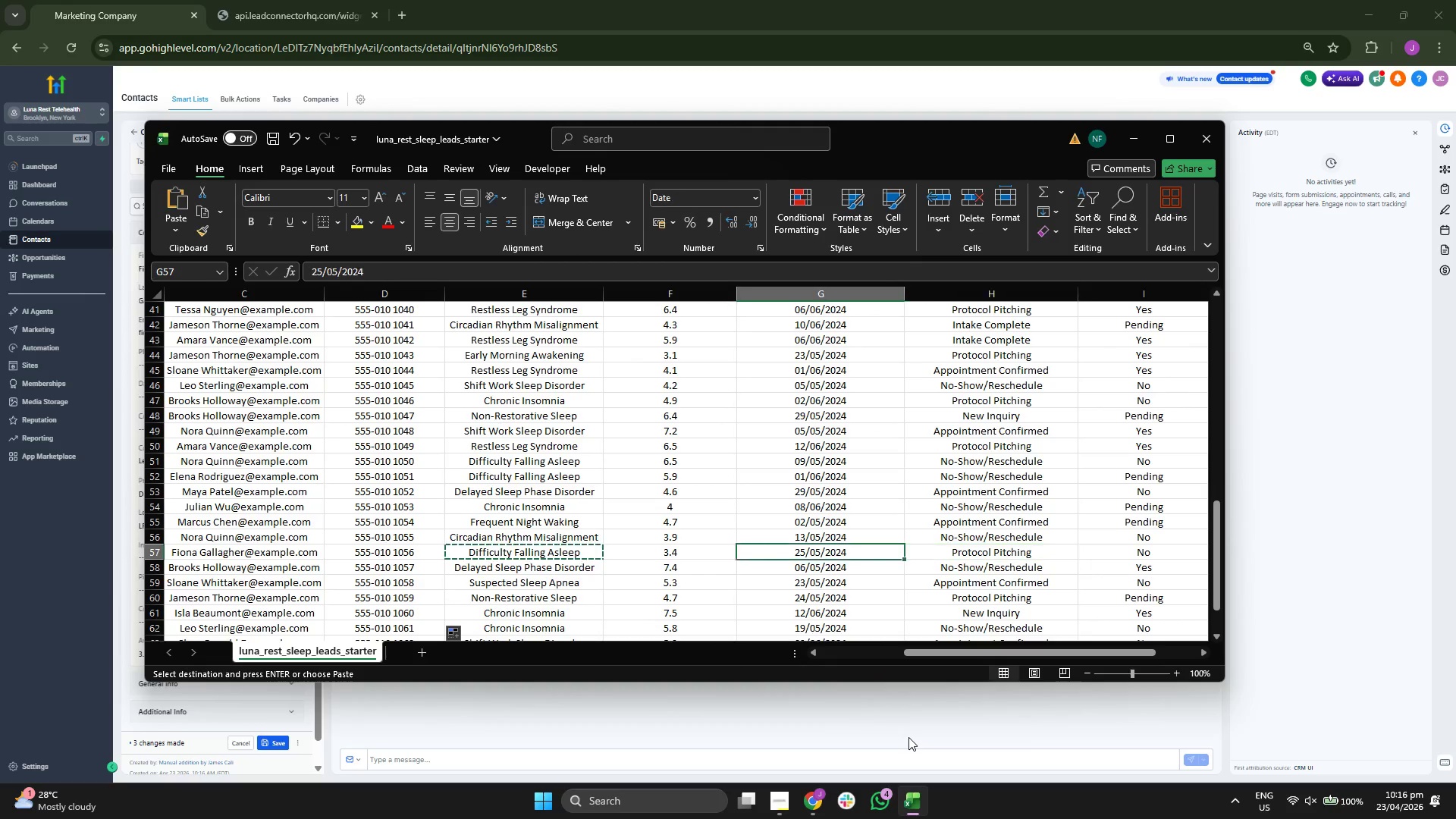 
key(Control+C)
 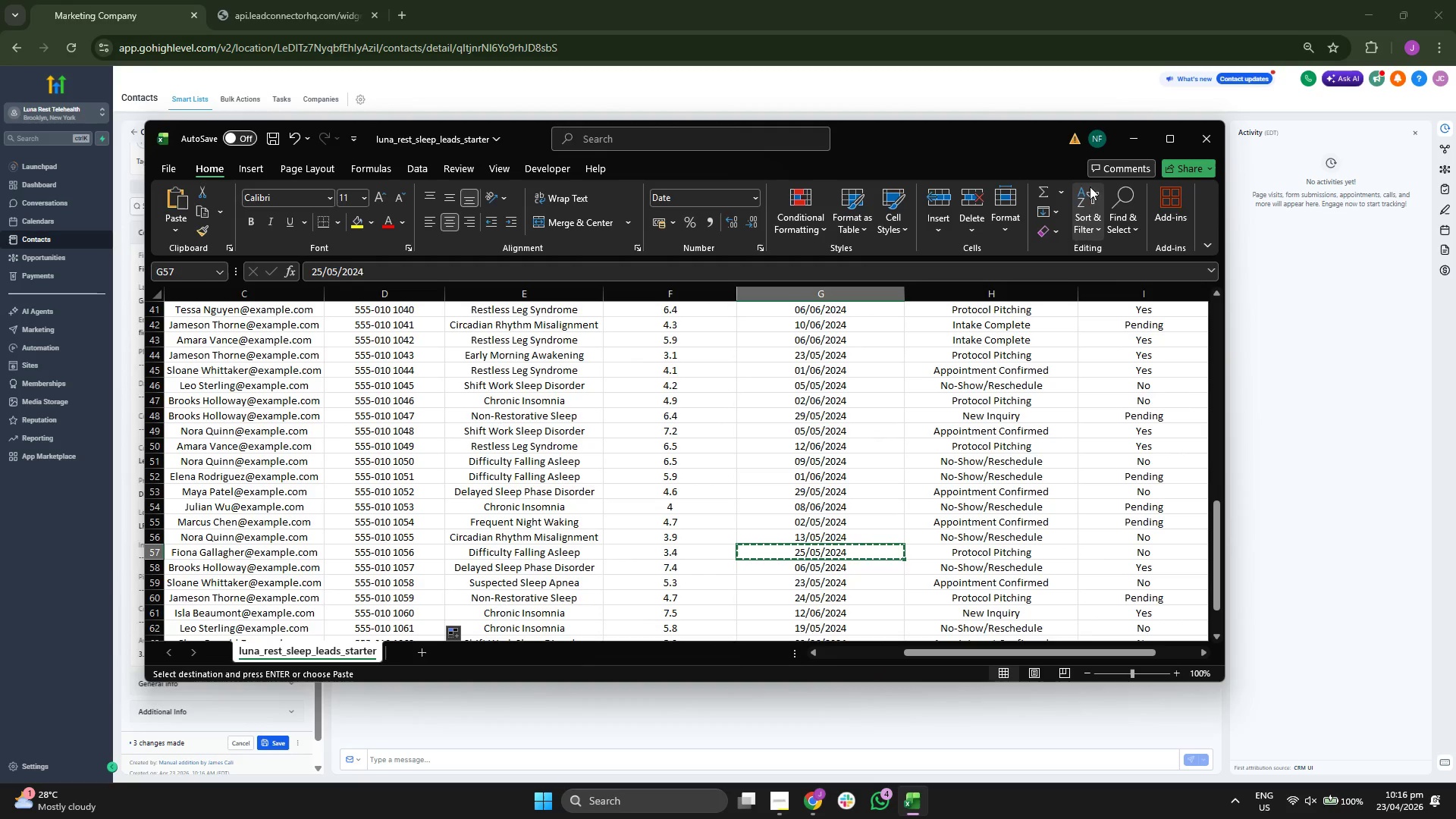 
left_click([1129, 144])
 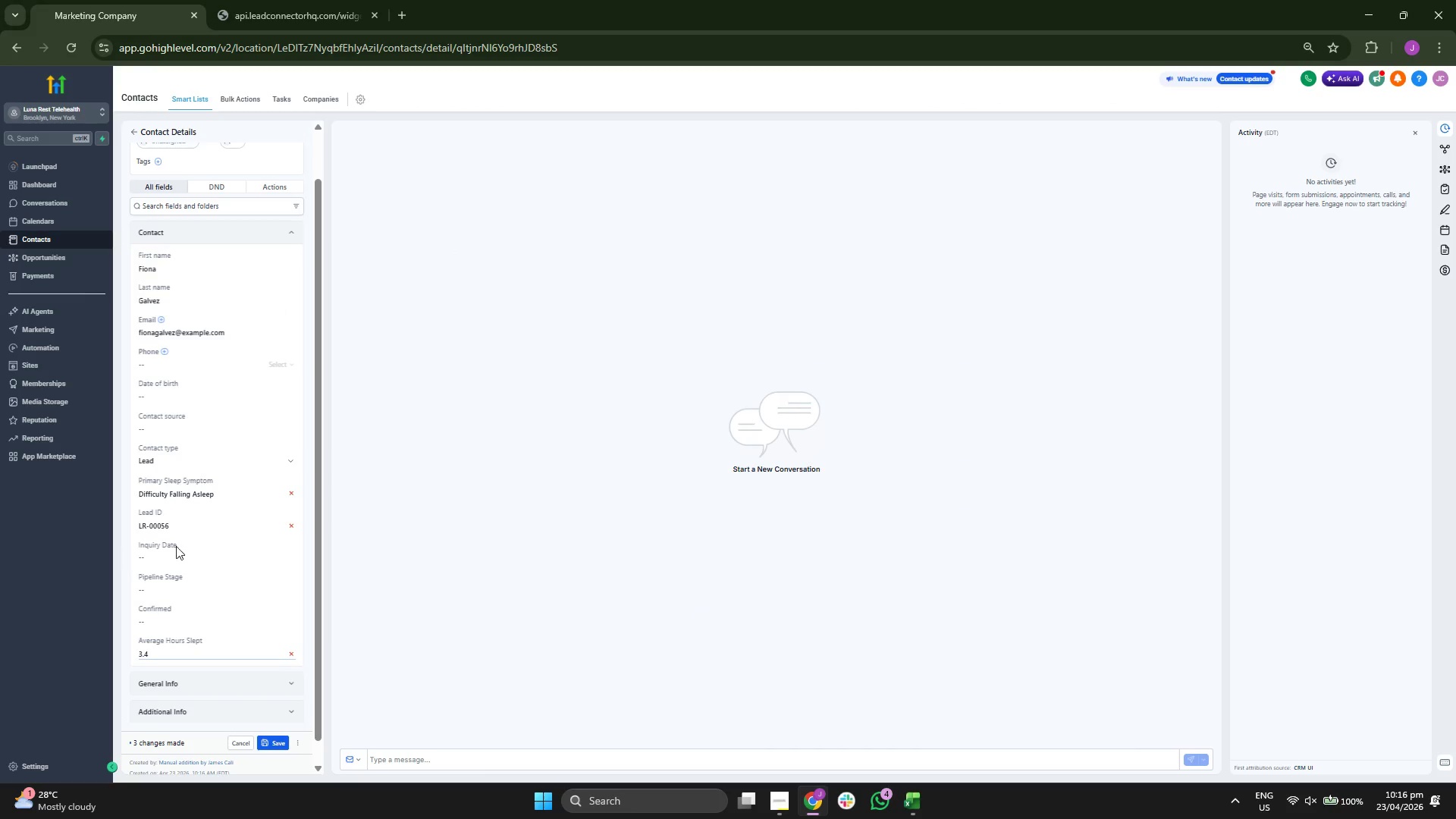 
left_click([214, 553])
 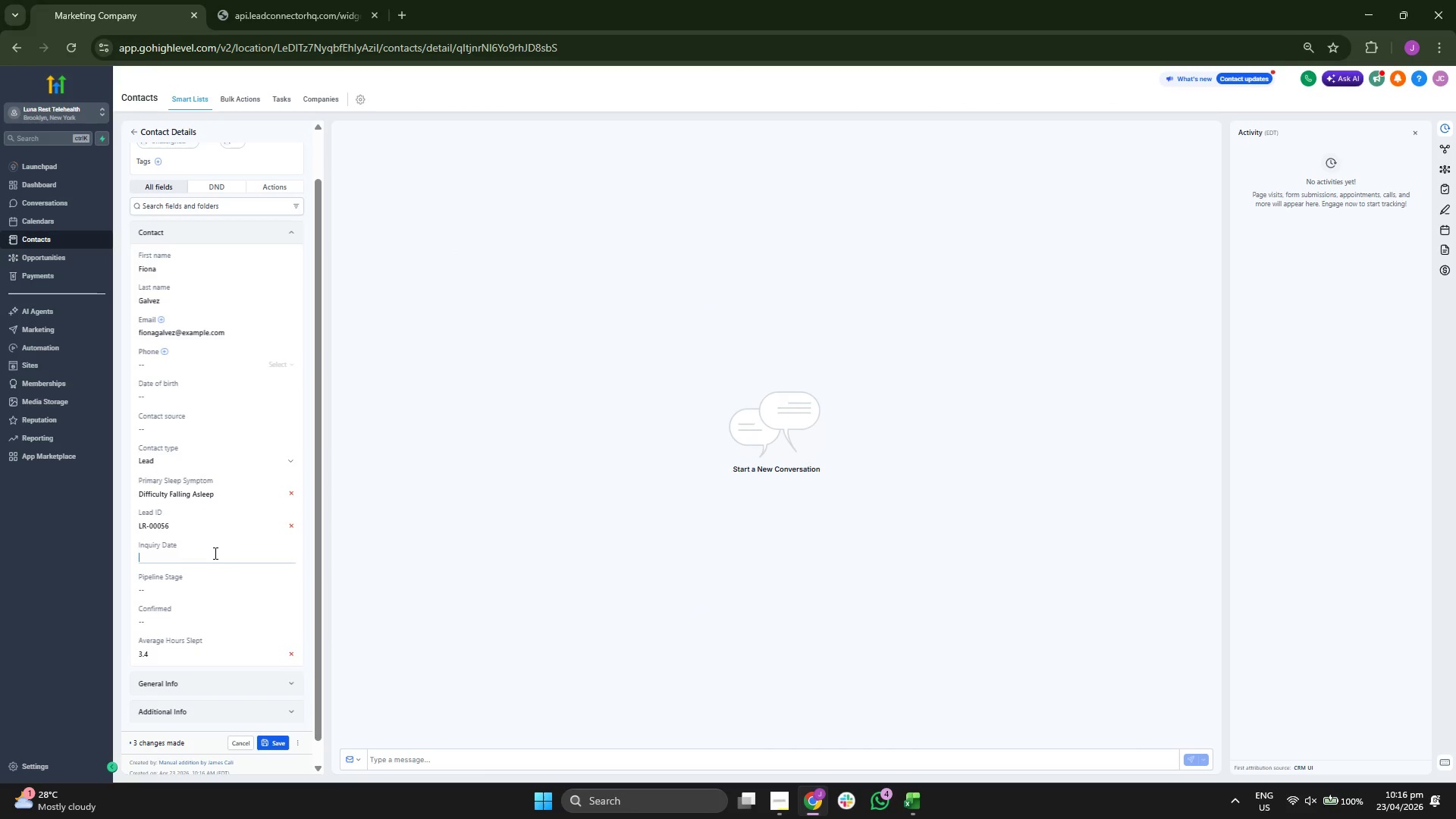 
key(Control+ControlLeft)
 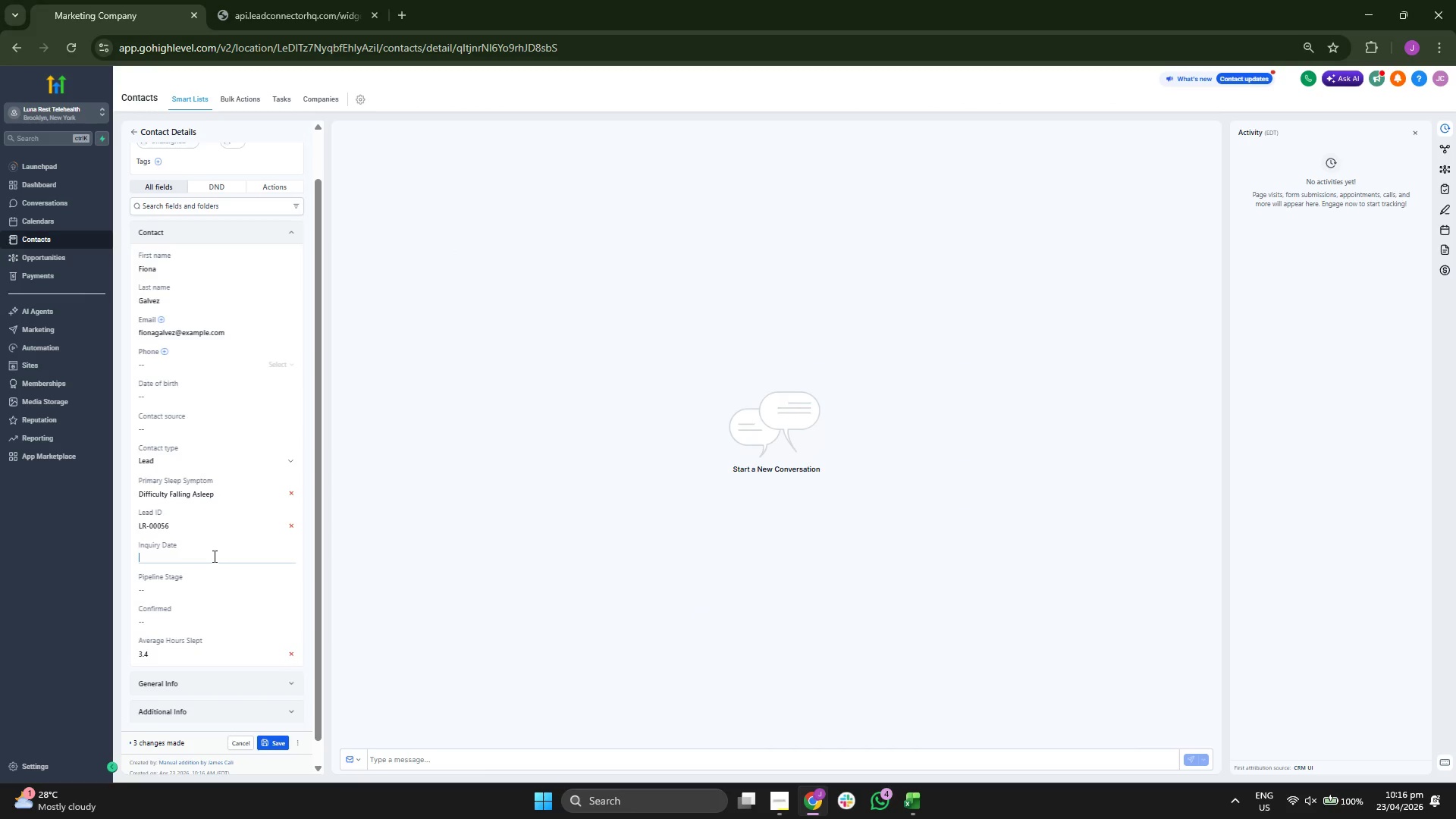 
key(Control+V)
 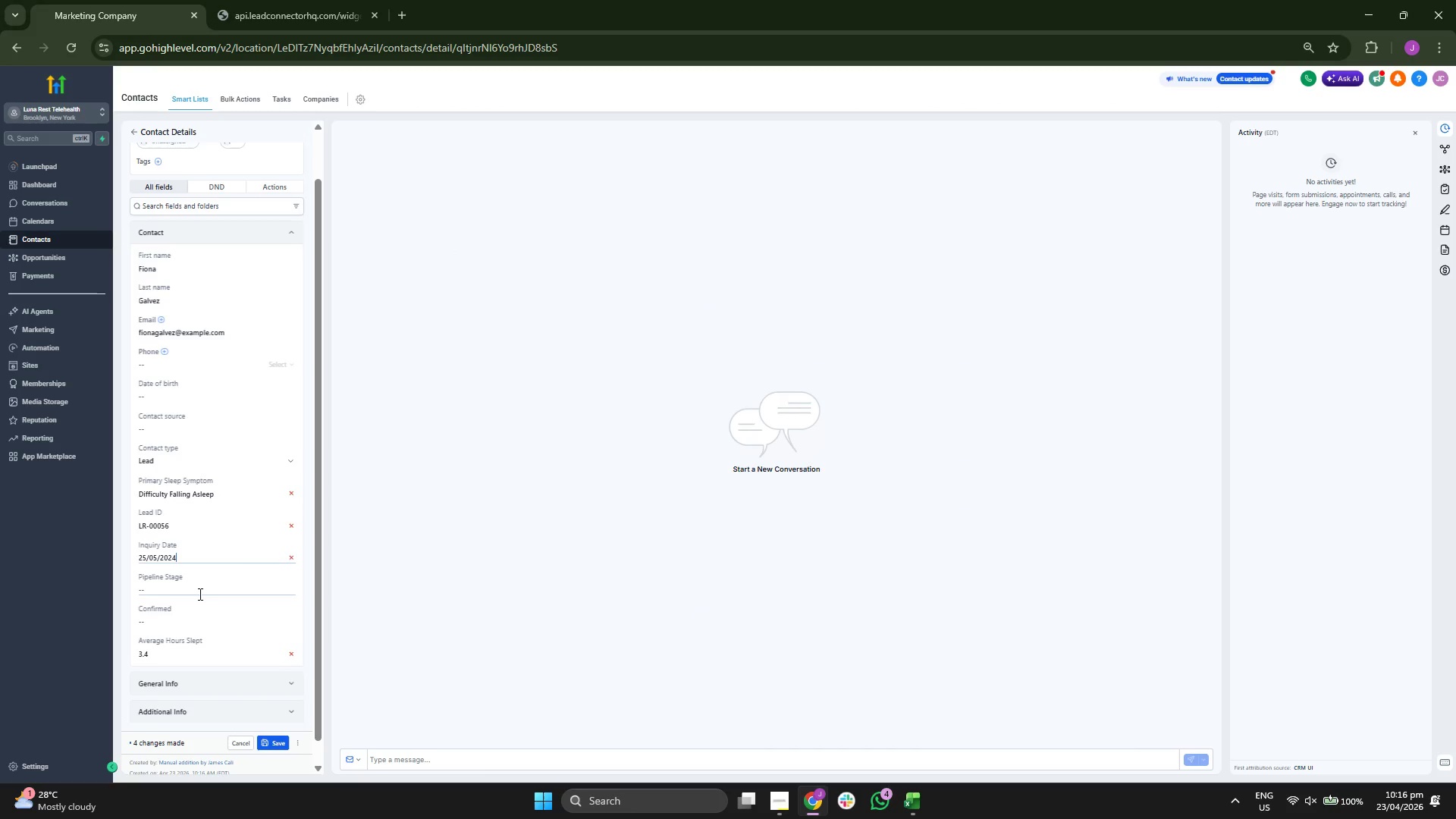 
left_click([199, 594])
 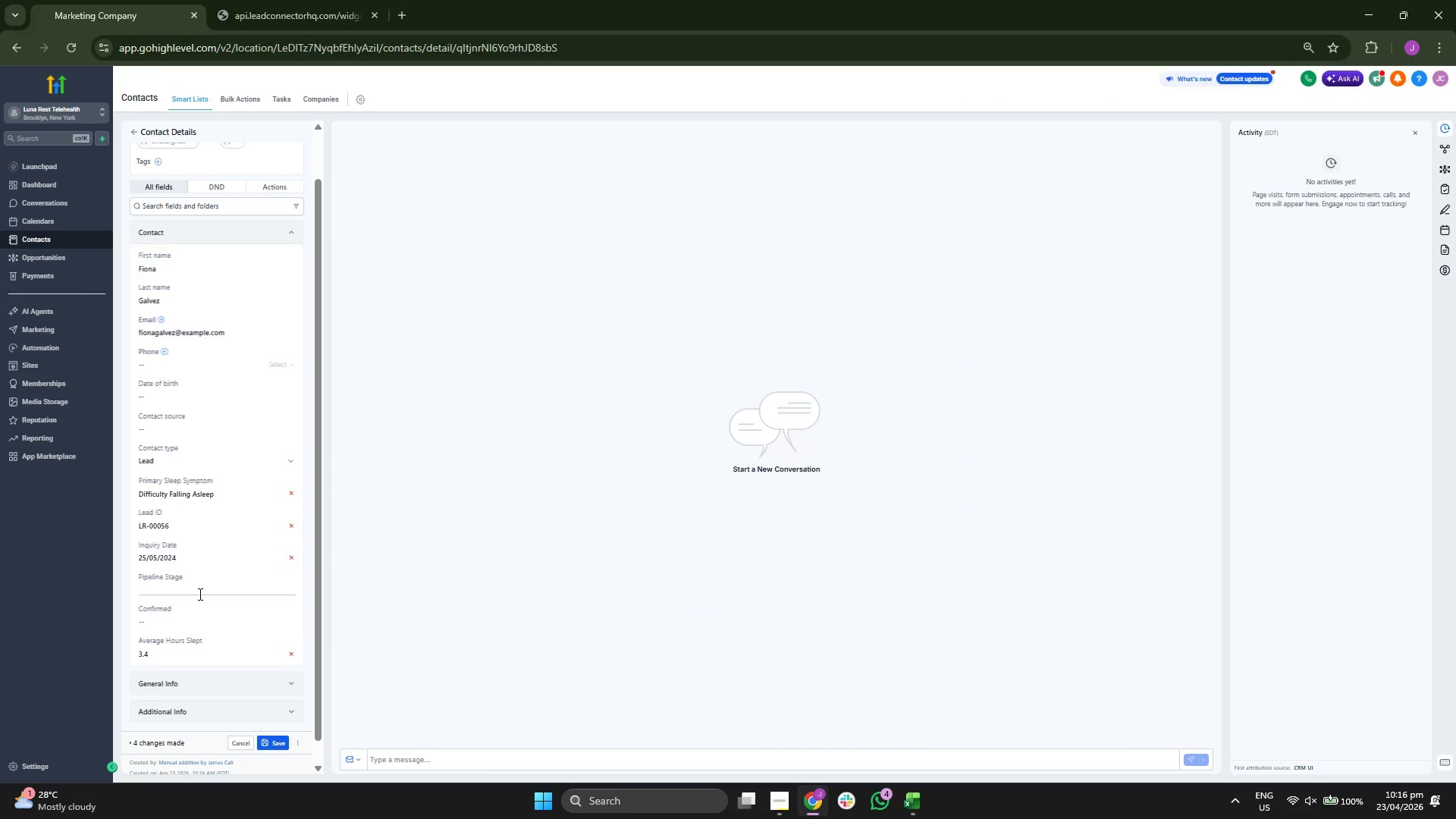 
type(pROTO)
key(Backspace)
key(Backspace)
key(Backspace)
key(Backspace)
key(Backspace)
type(Protoco )
key(Backspace)
type(l Pitching)
key(Tab)
type(No)
 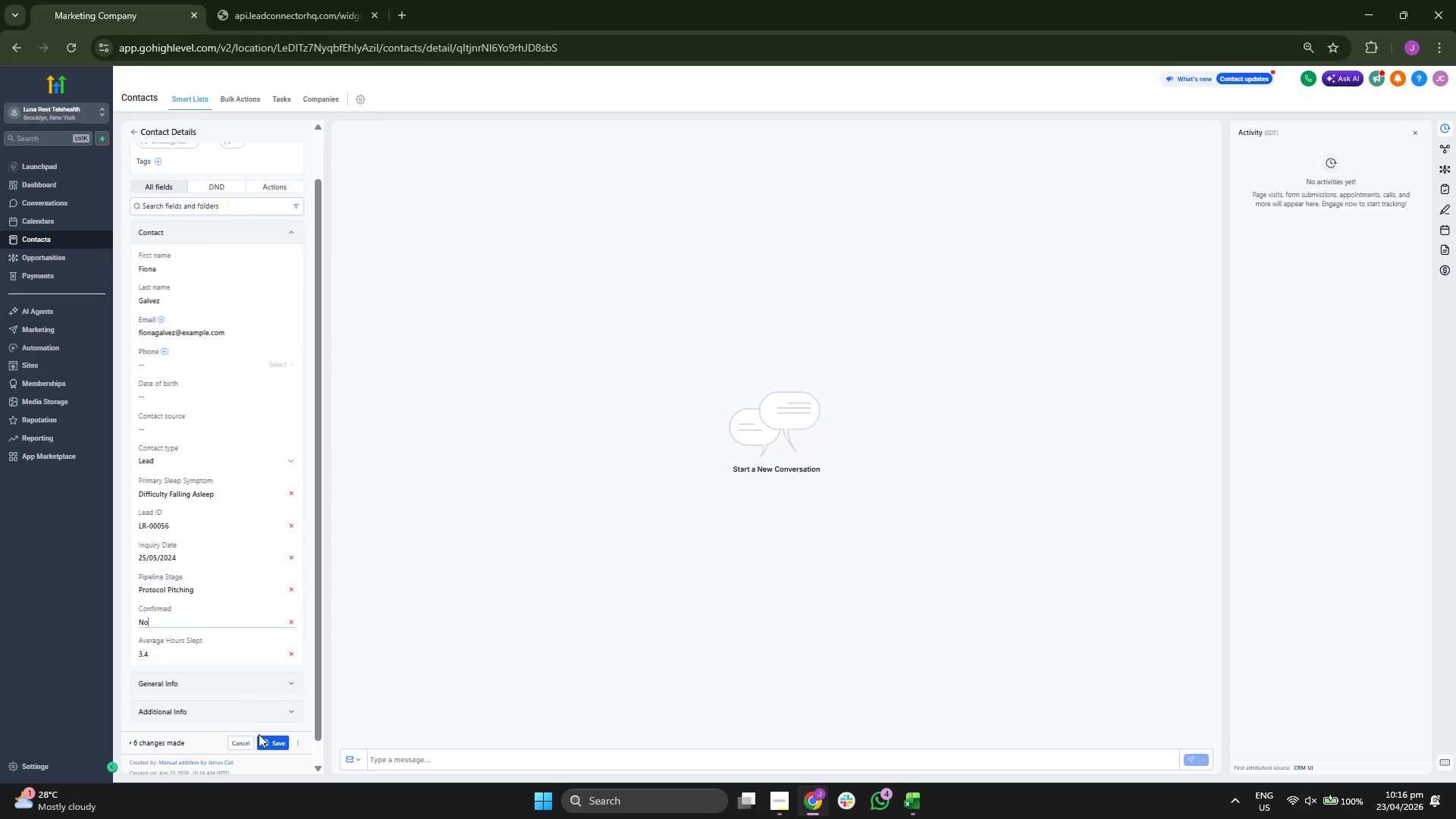 
left_click([265, 738])
 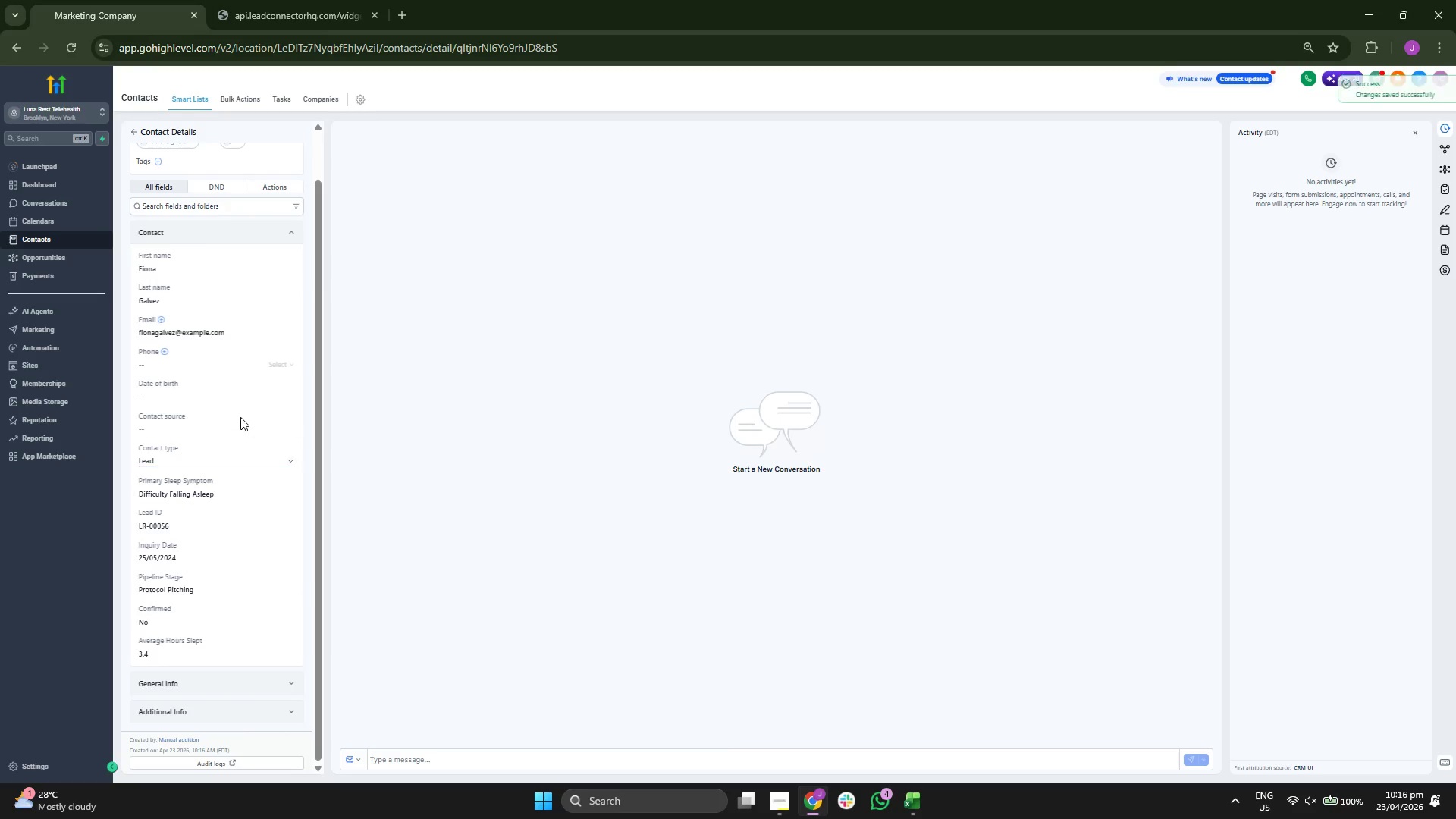 
scroll: coordinate [229, 347], scroll_direction: up, amount: 1.0
 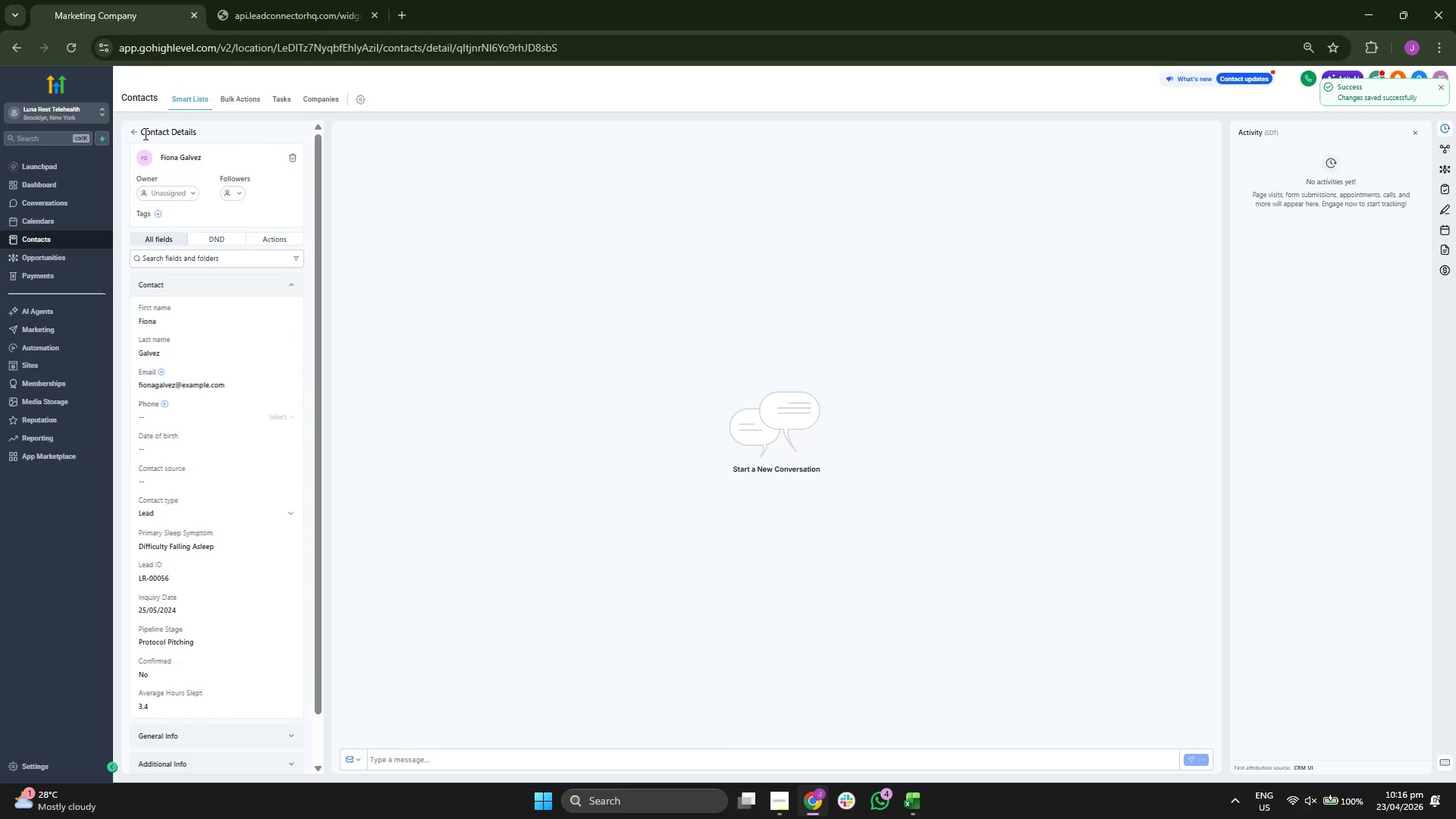 
left_click([133, 130])
 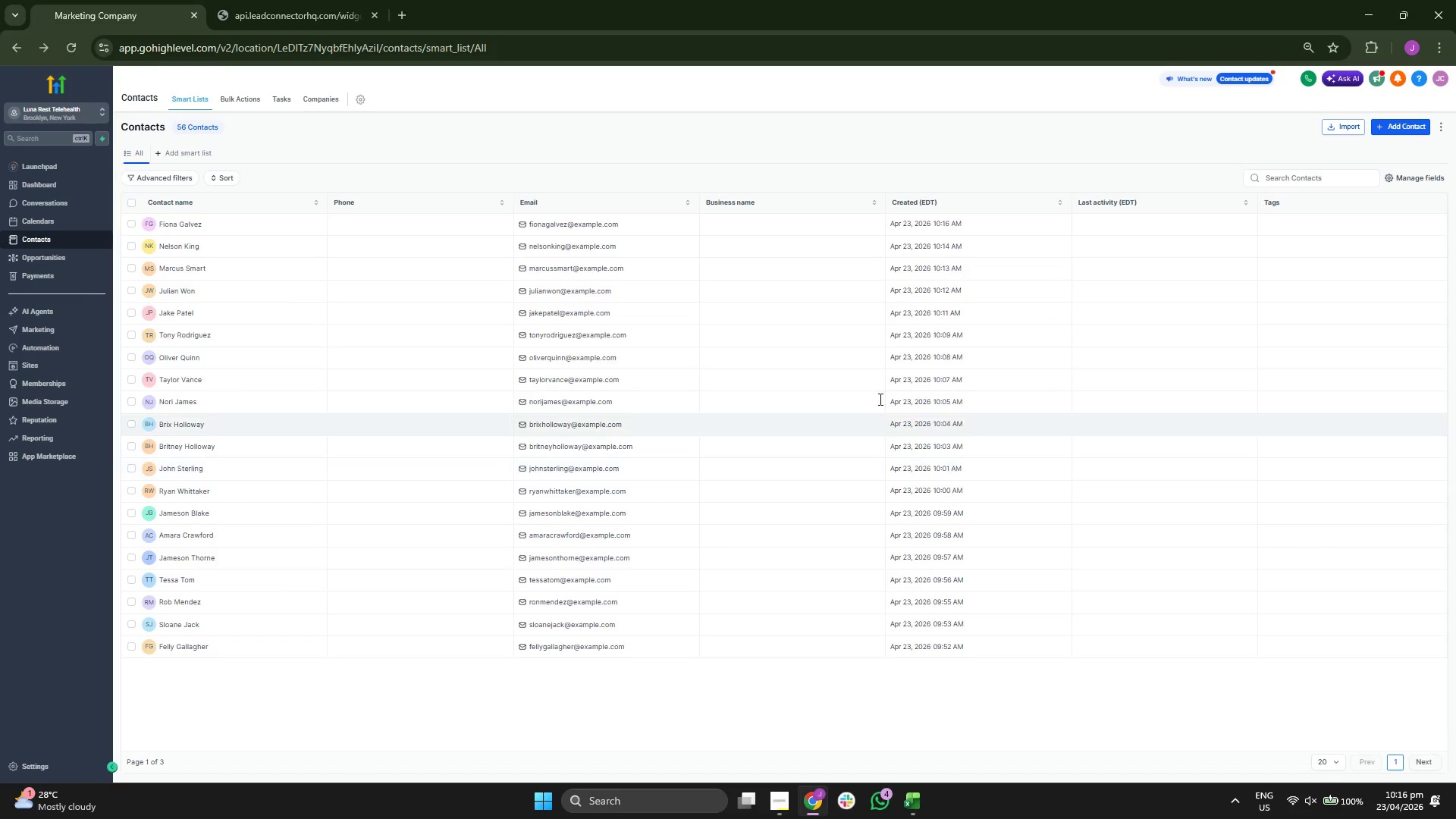 
left_click([1390, 128])
 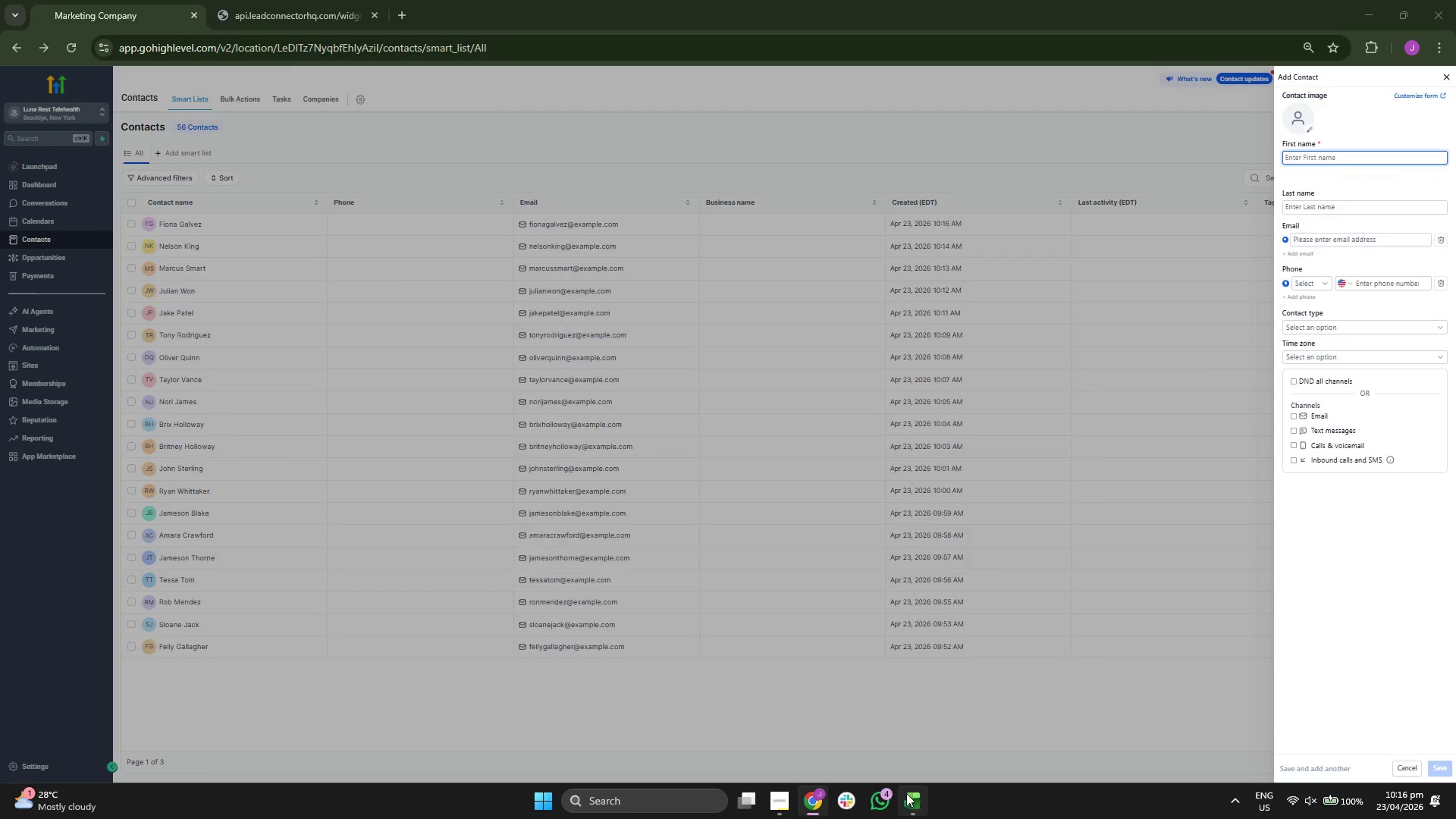 
scroll: coordinate [641, 481], scroll_direction: down, amount: 2.0
 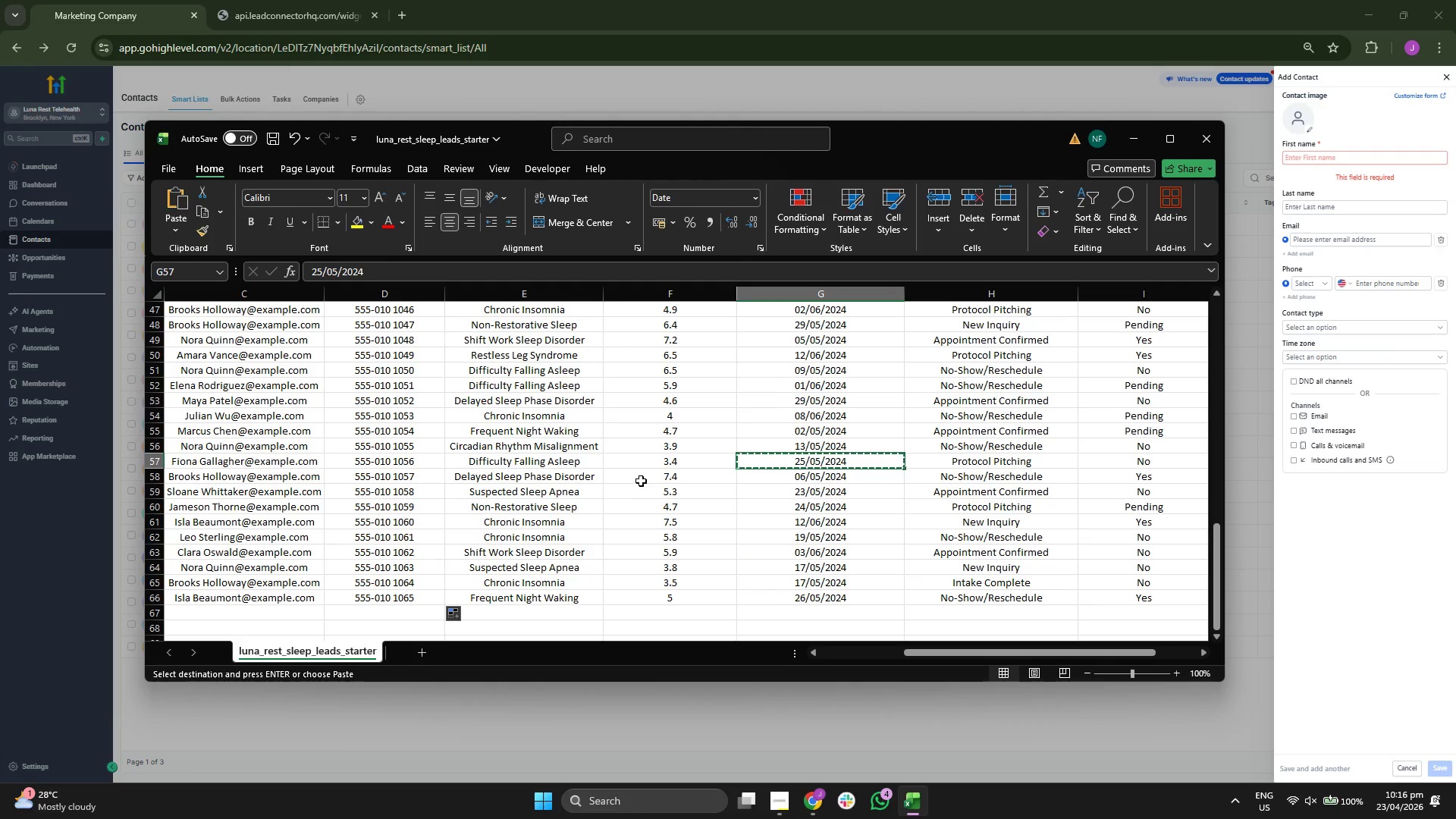 
key(ArrowDown)
 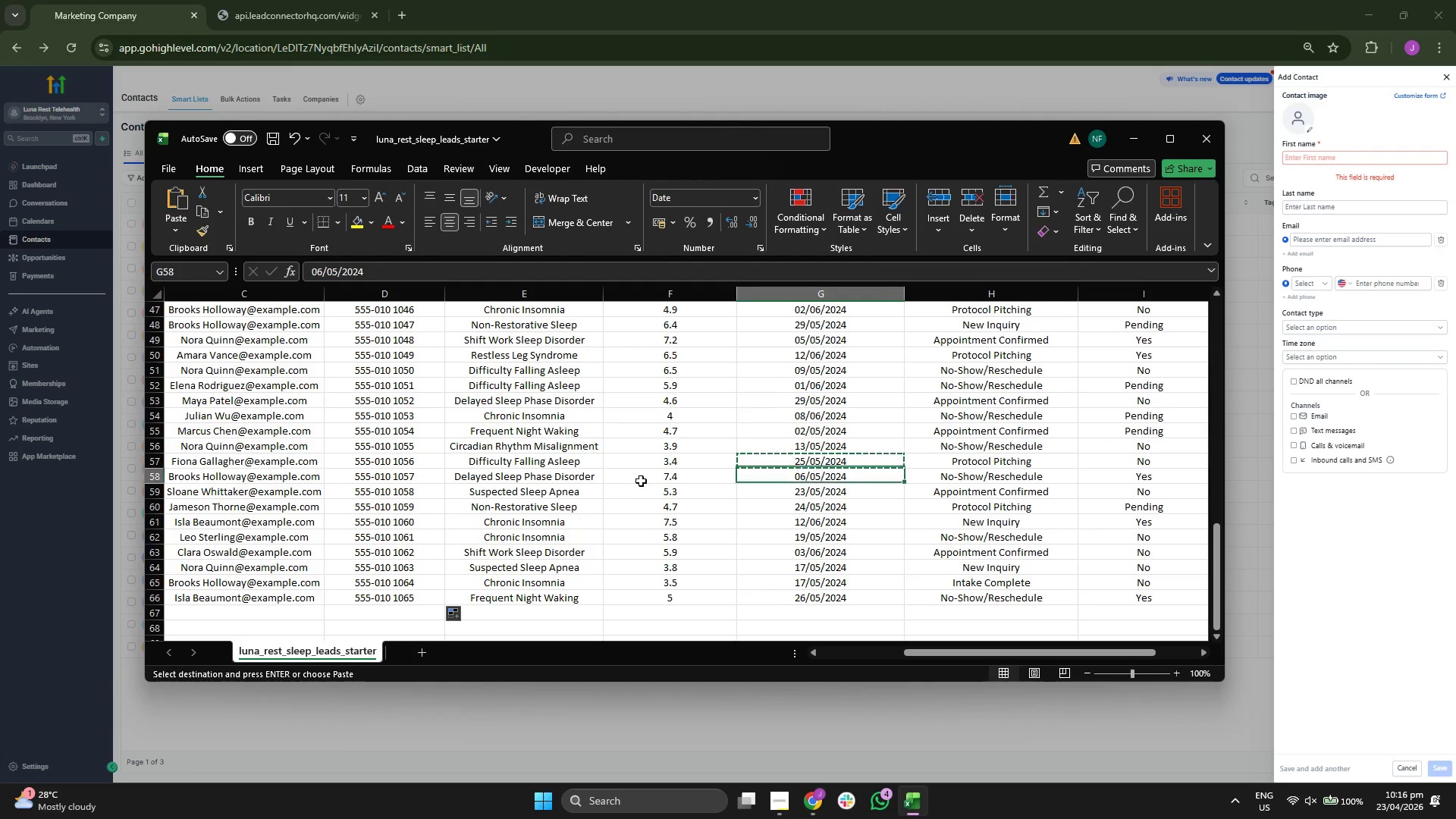 
key(ArrowLeft)
 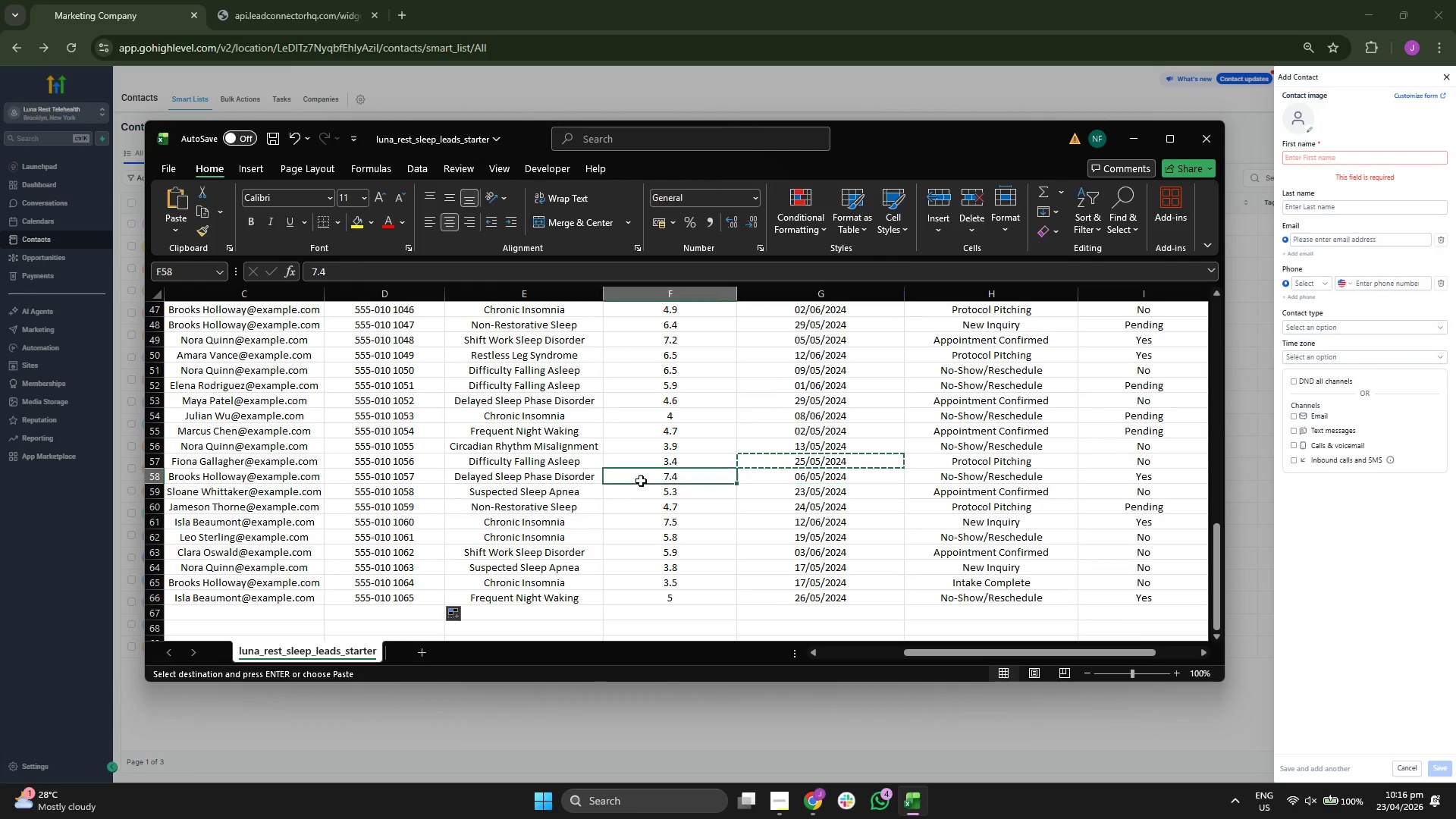 
key(ArrowLeft)
 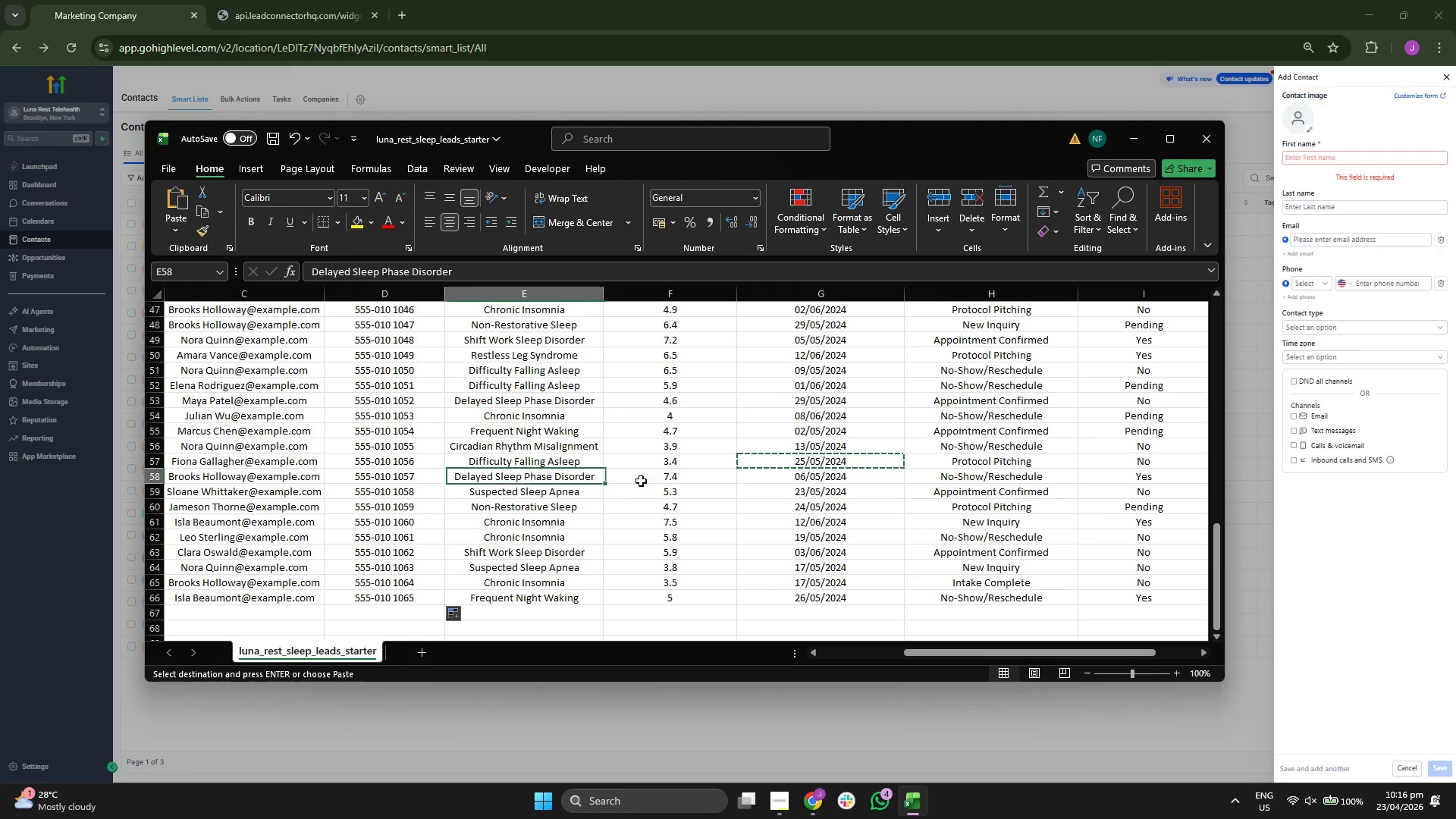 
key(ArrowLeft)
 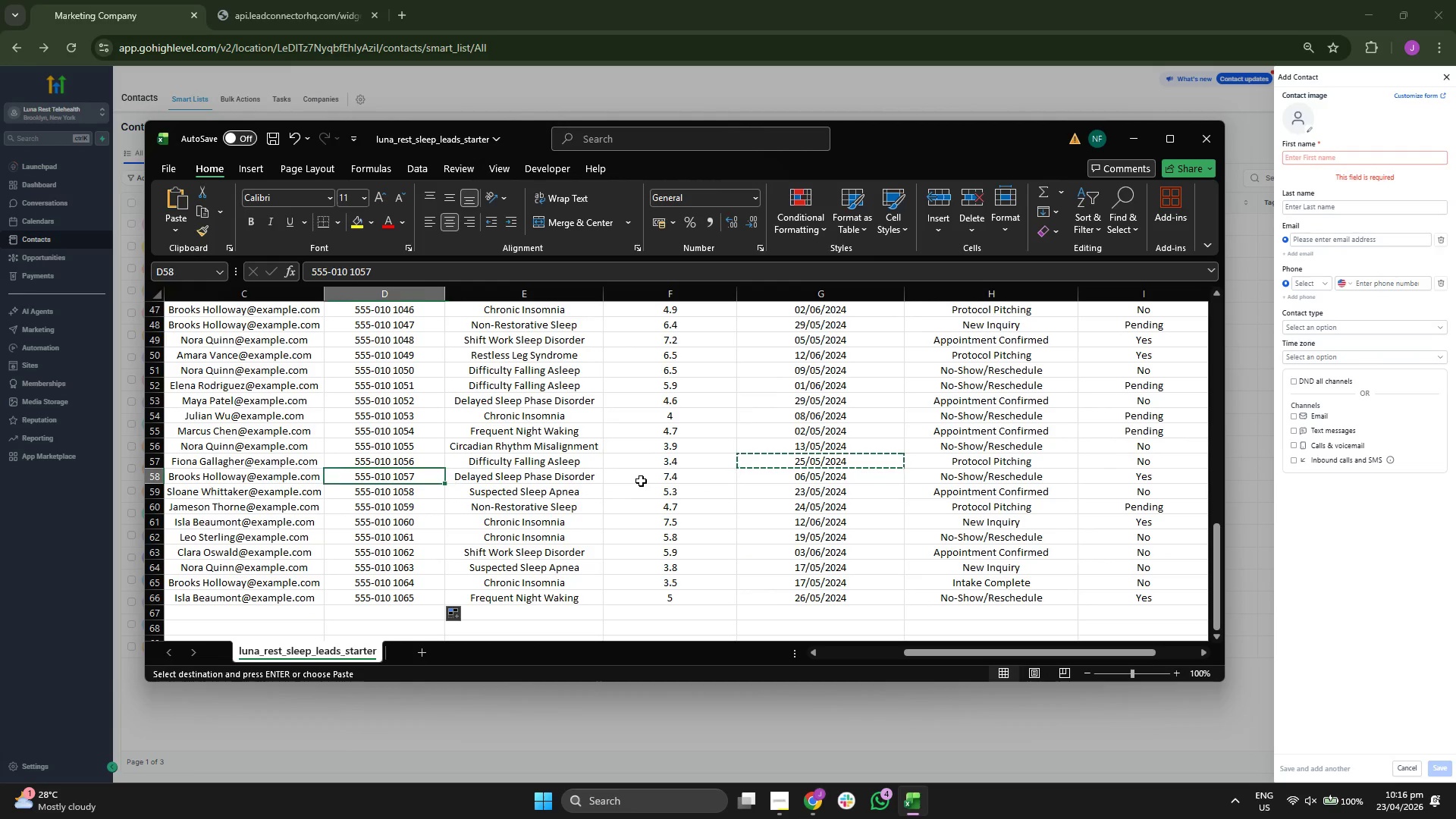 
key(ArrowLeft)
 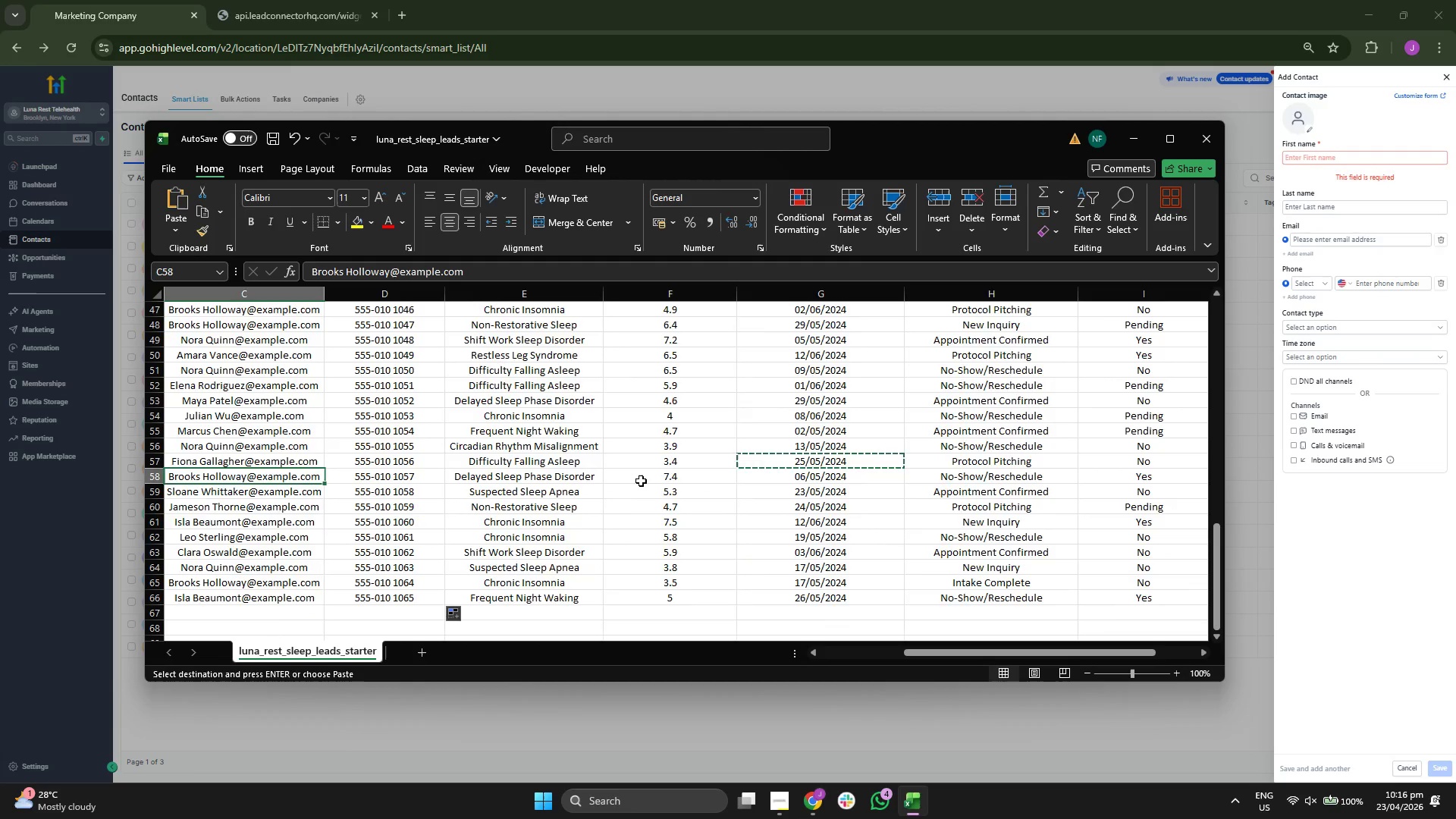 
key(ArrowLeft)
 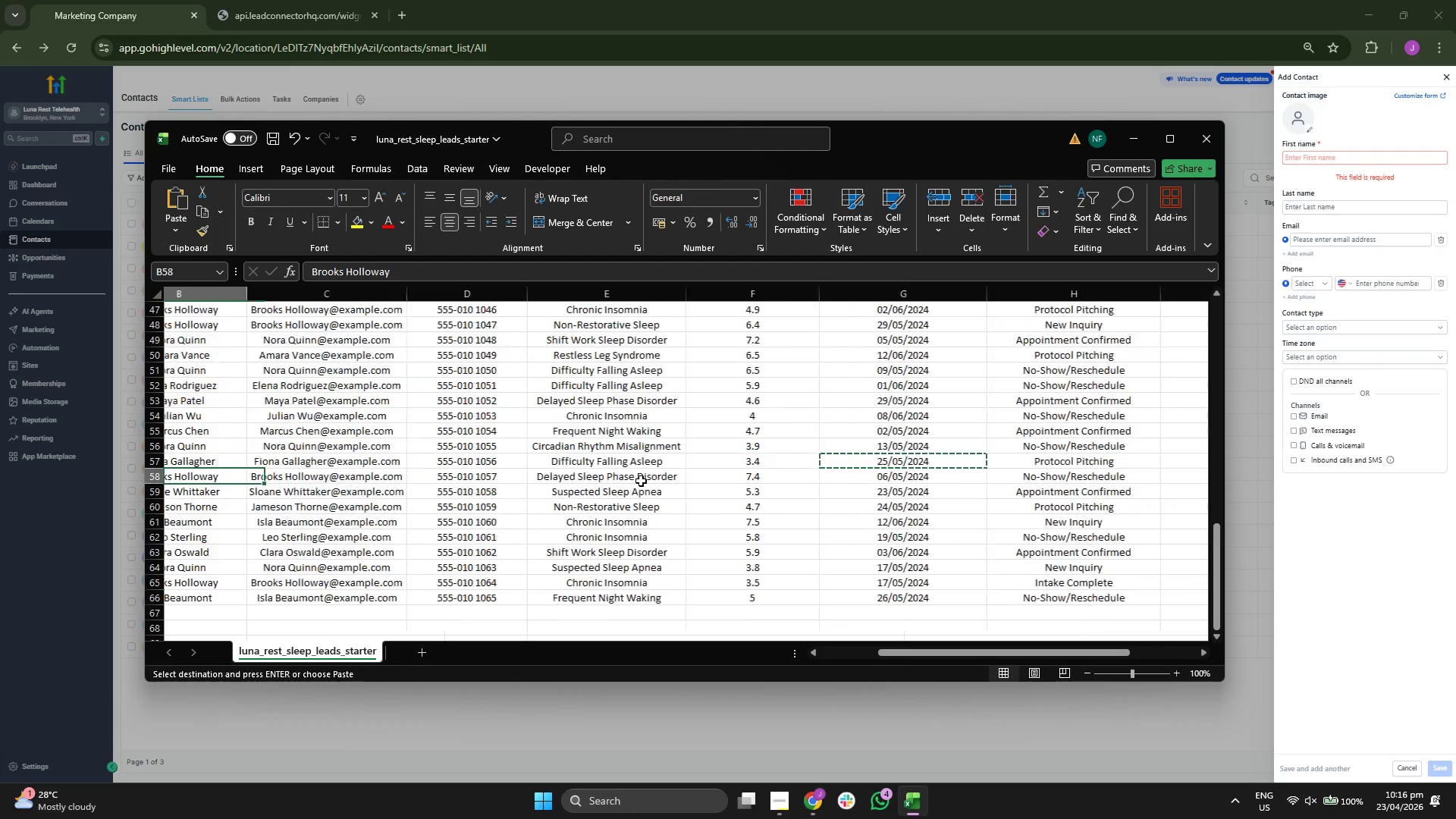 
key(ArrowLeft)
 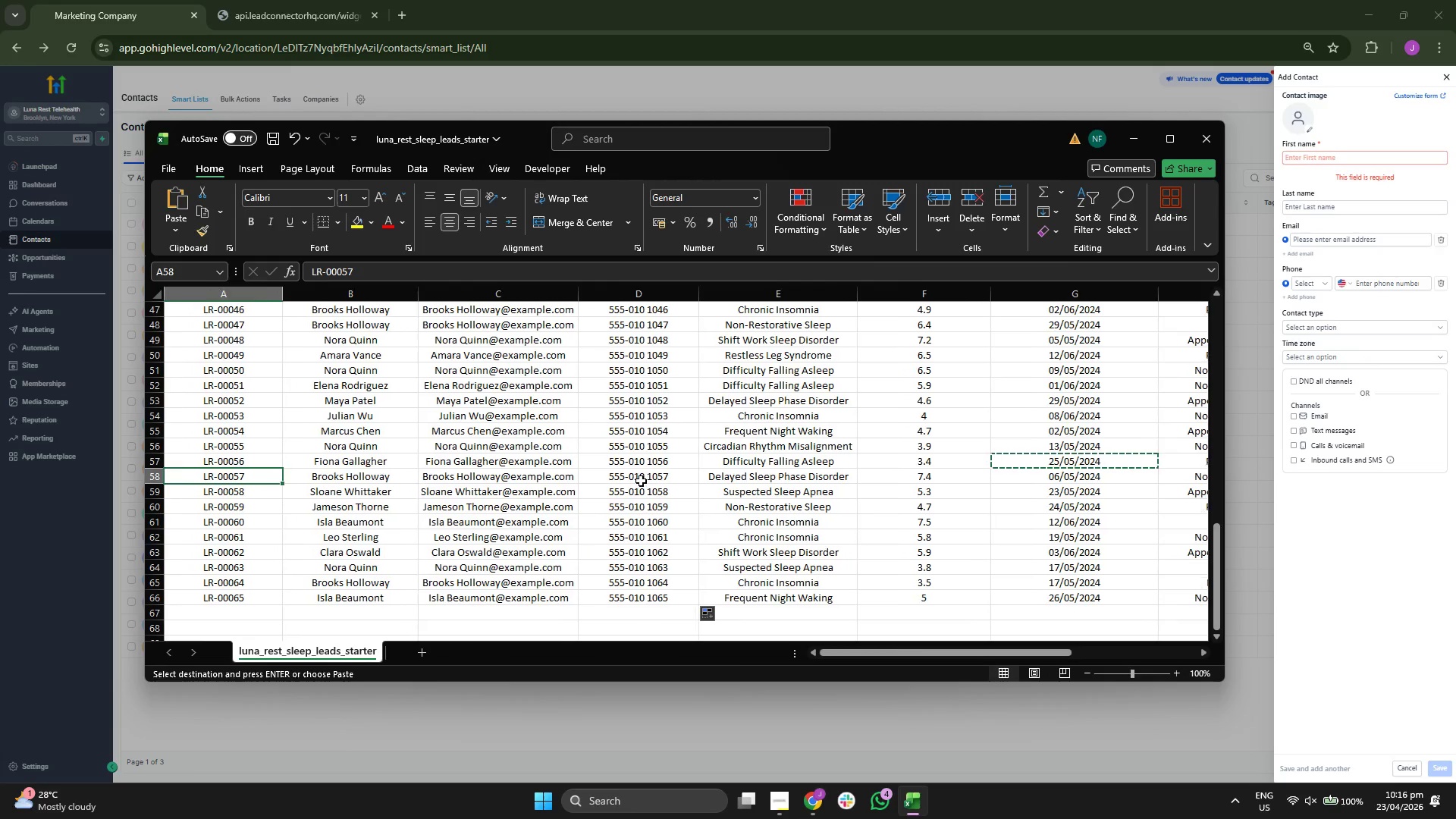 
key(ArrowRight)
 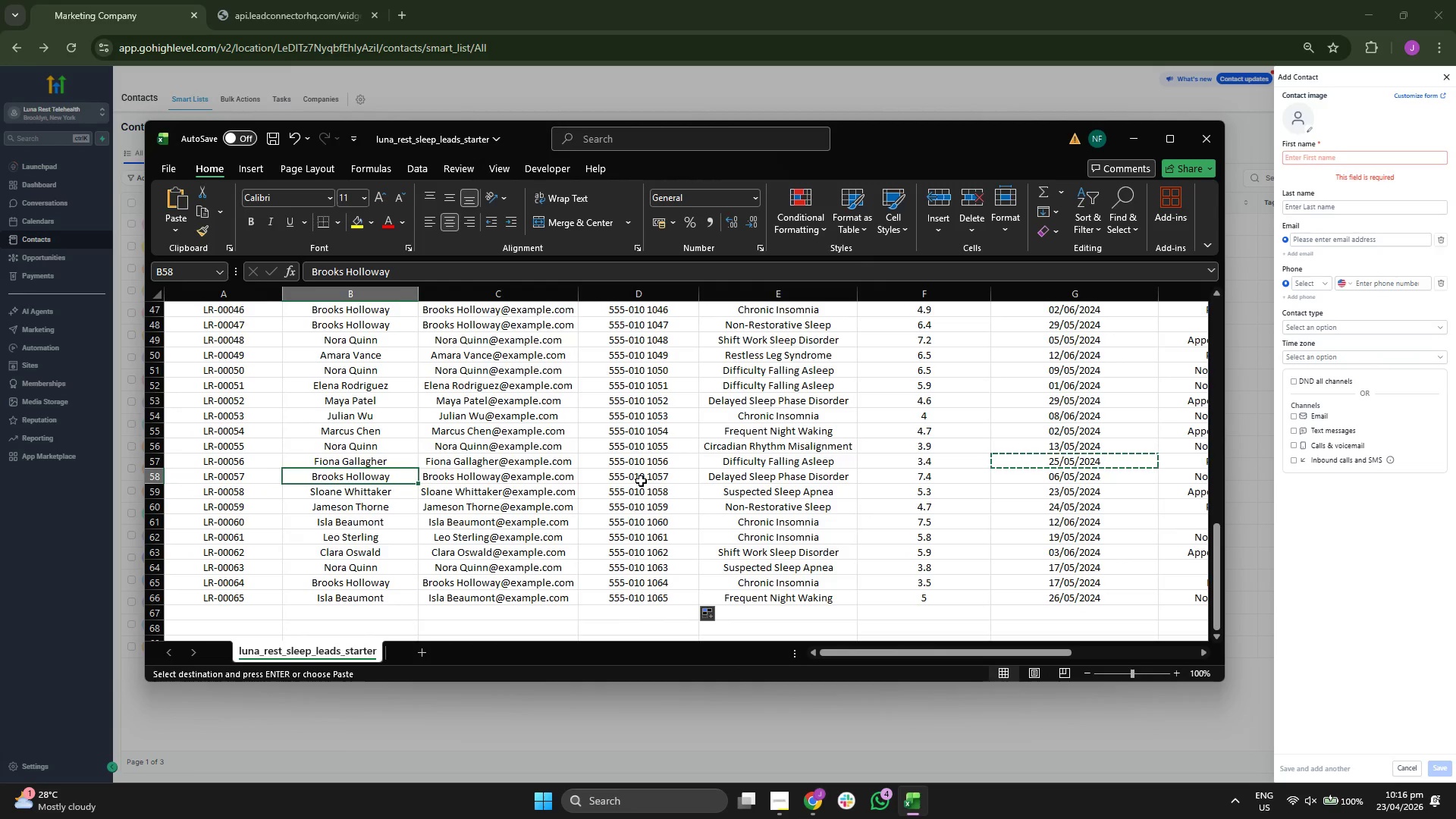 
key(ArrowRight)
 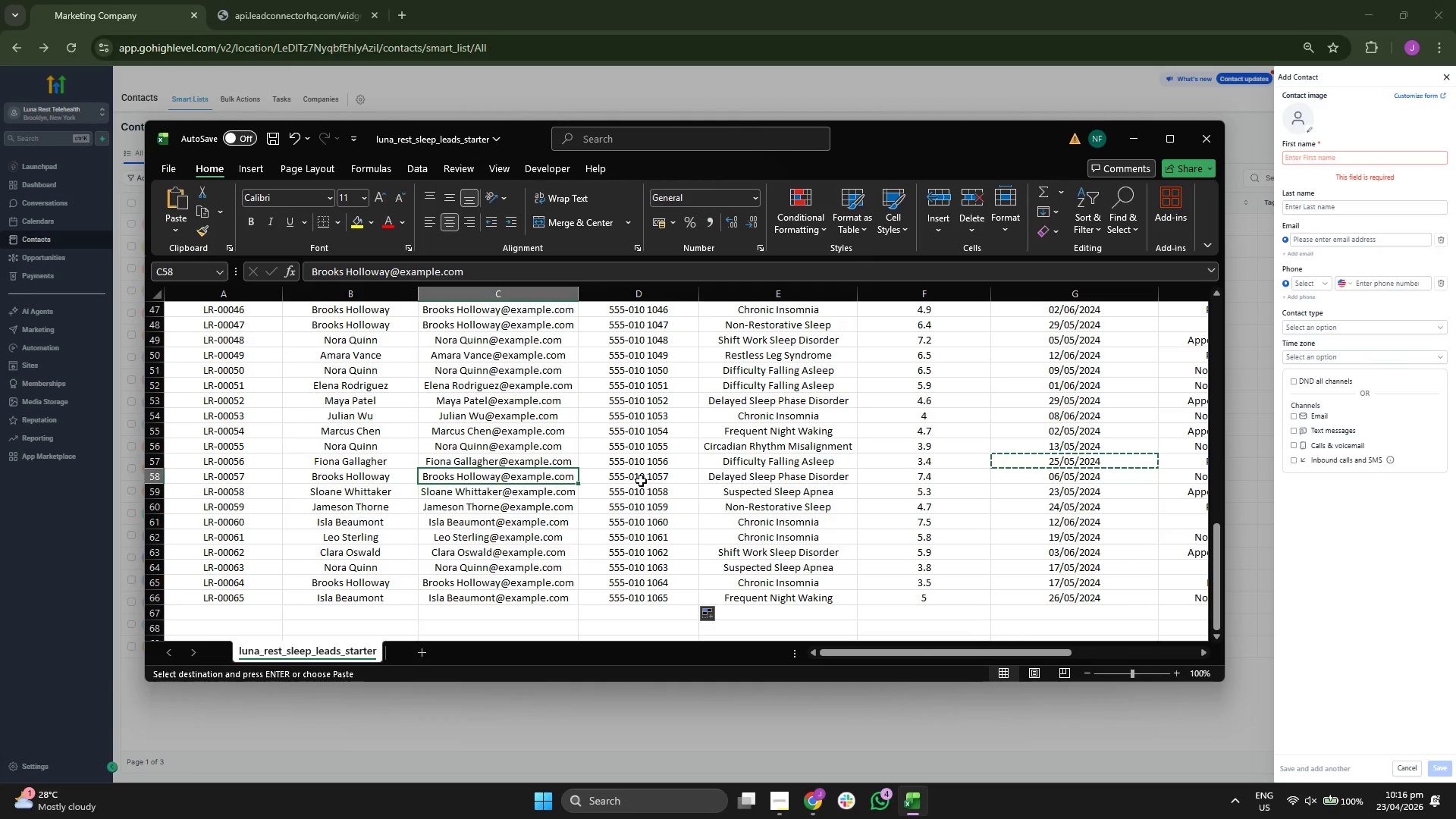 
key(Control+ControlLeft)
 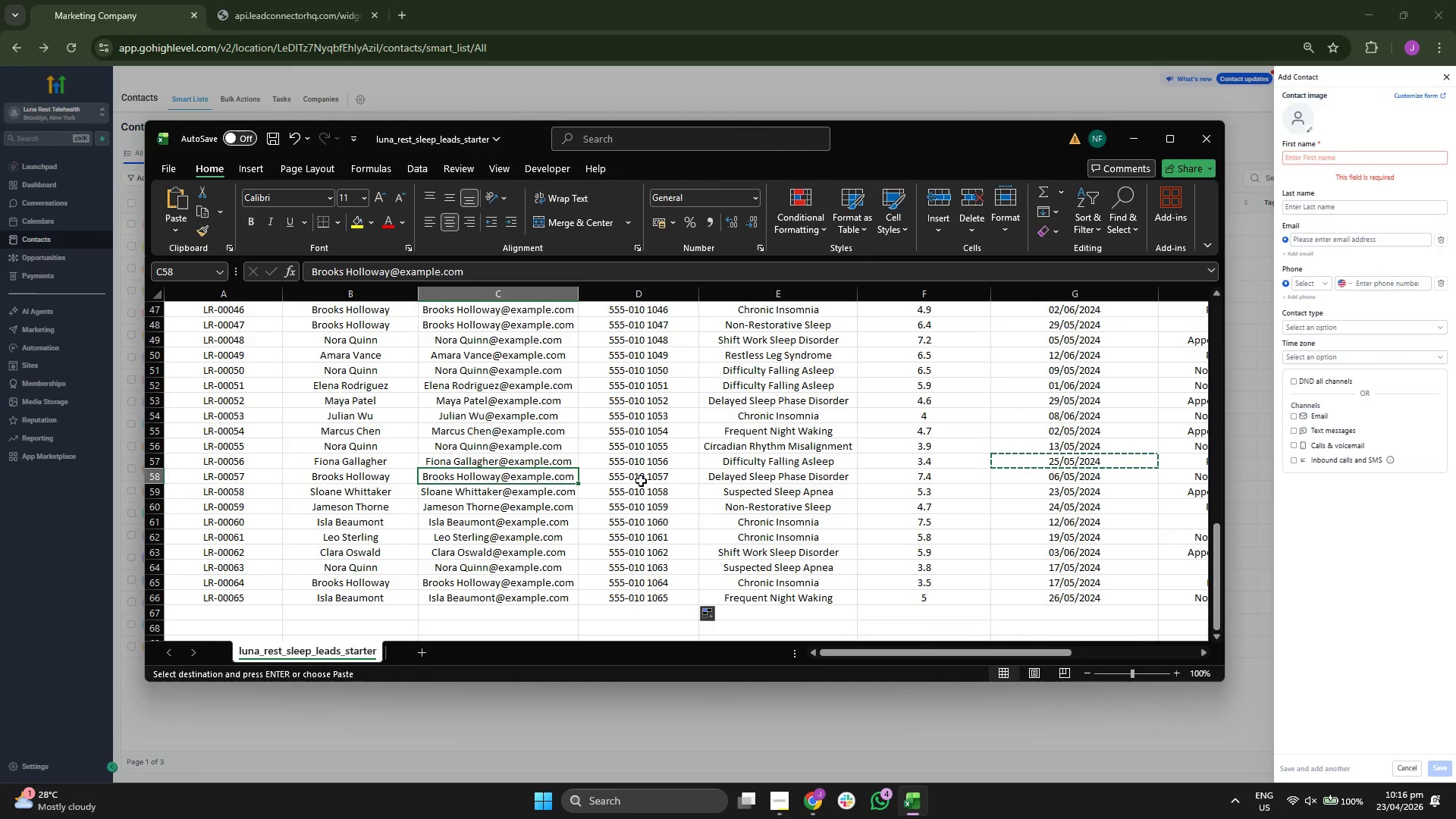 
key(Control+C)
 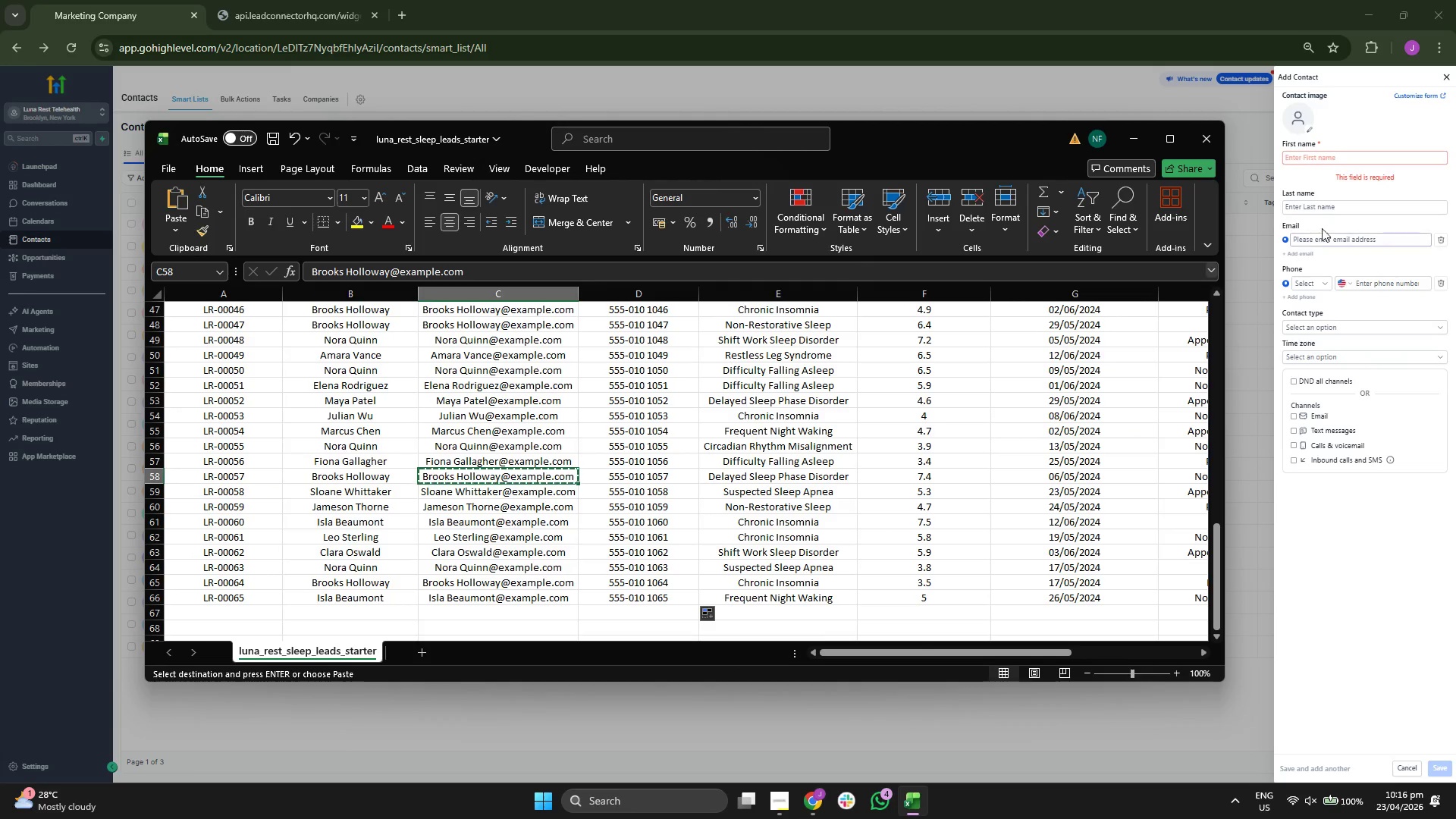 
left_click([1331, 236])
 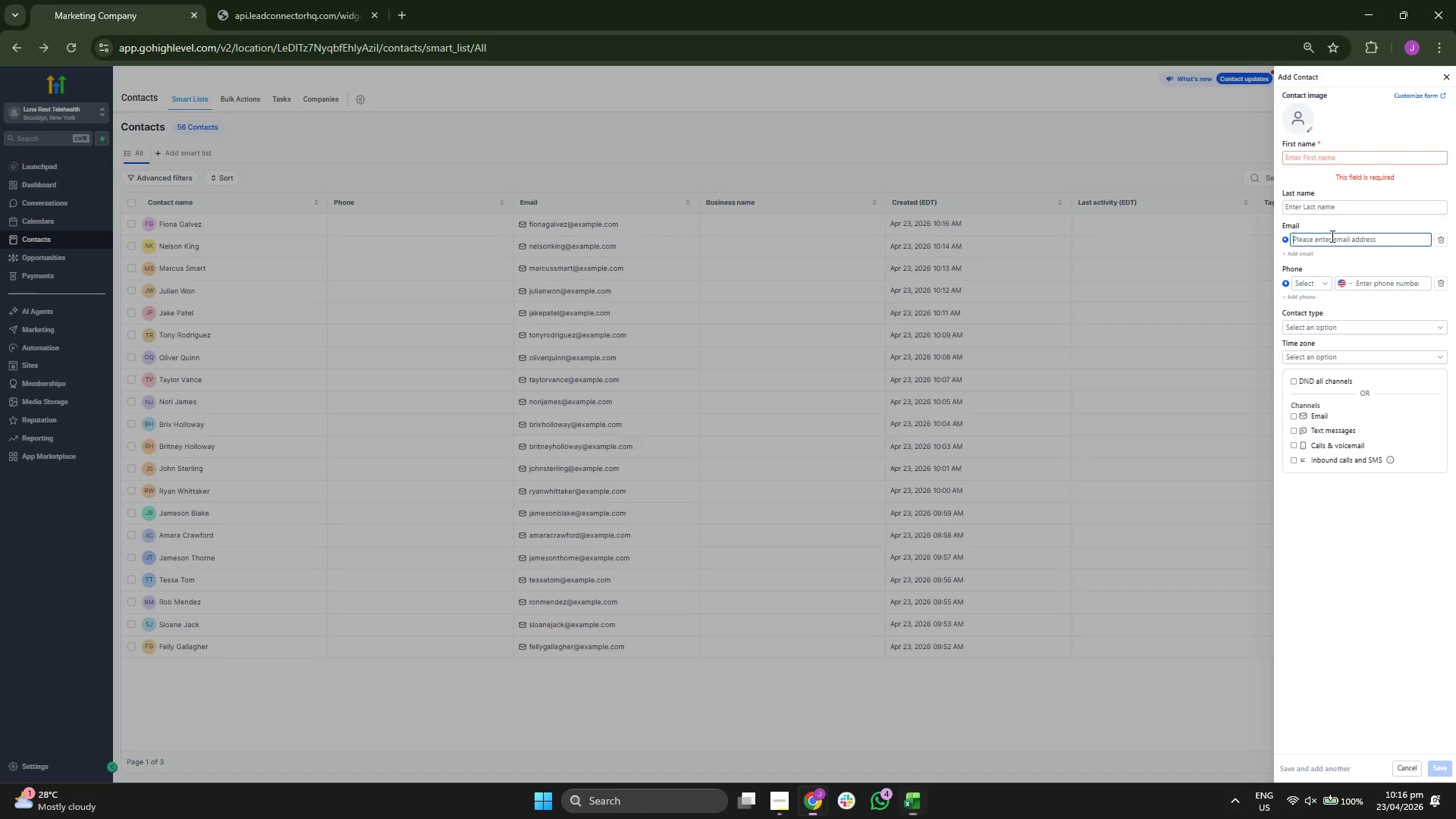 
key(Control+ControlLeft)
 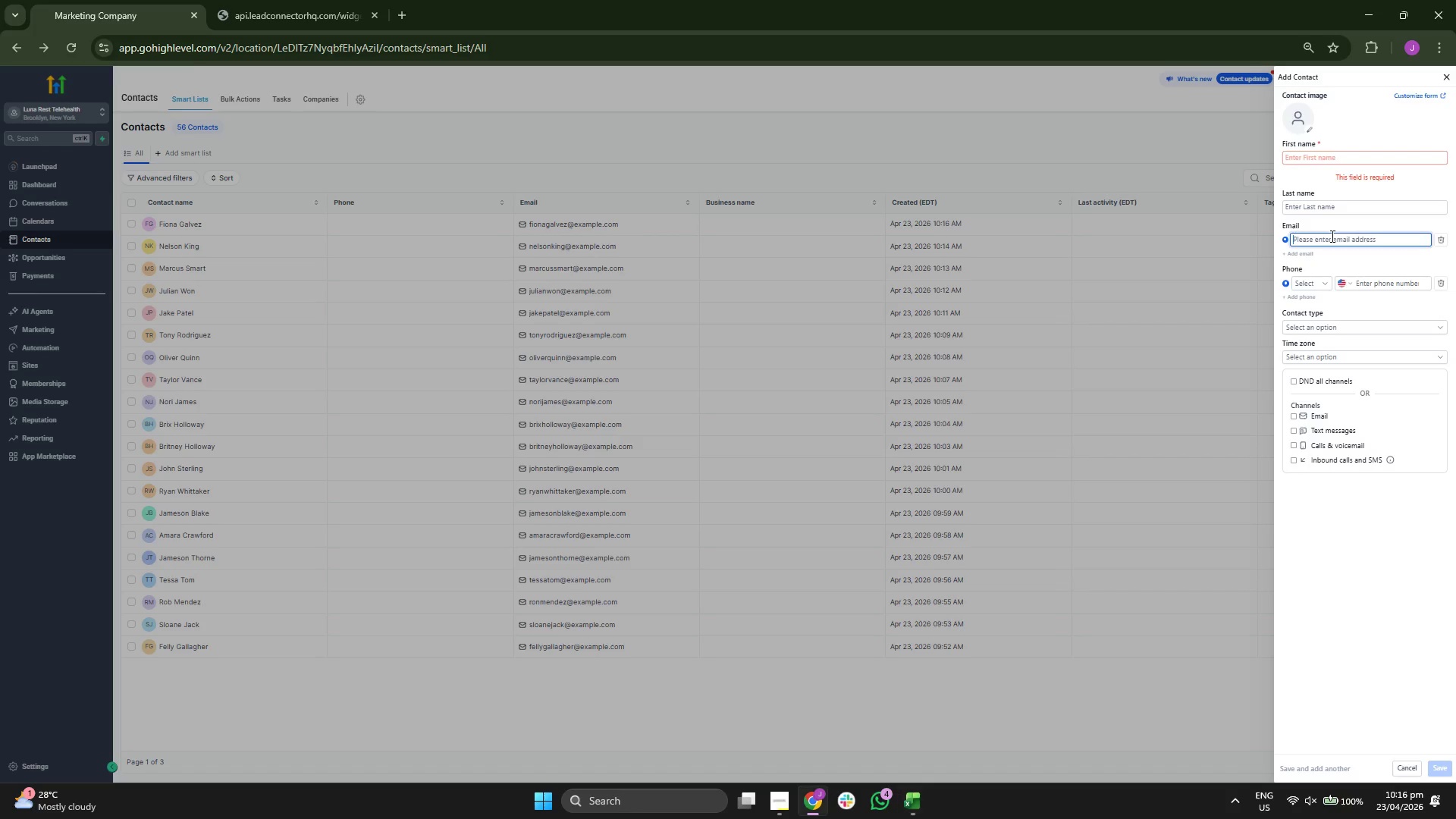 
key(Control+V)
 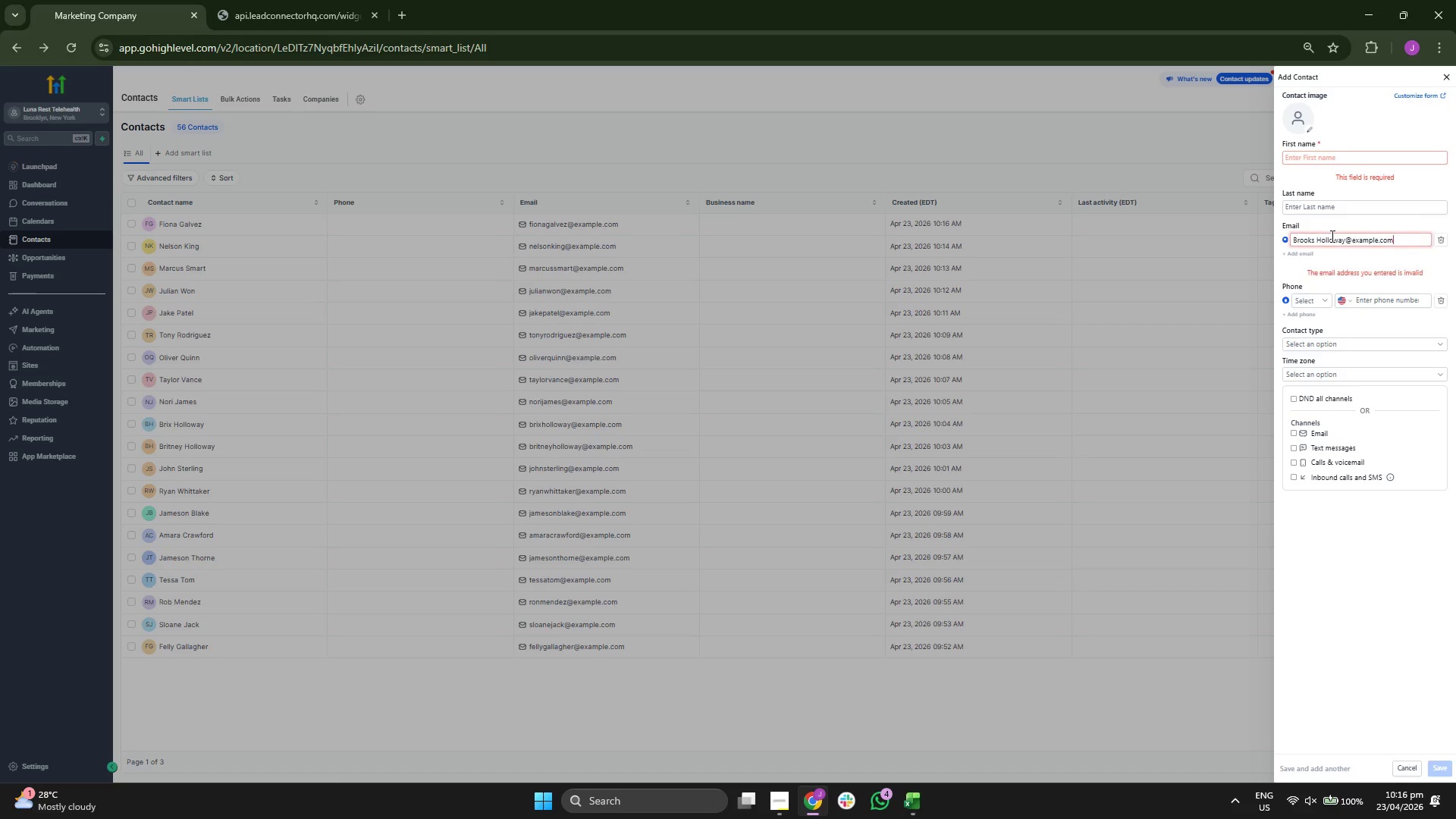 
hold_key(key=ArrowLeft, duration=0.67)
 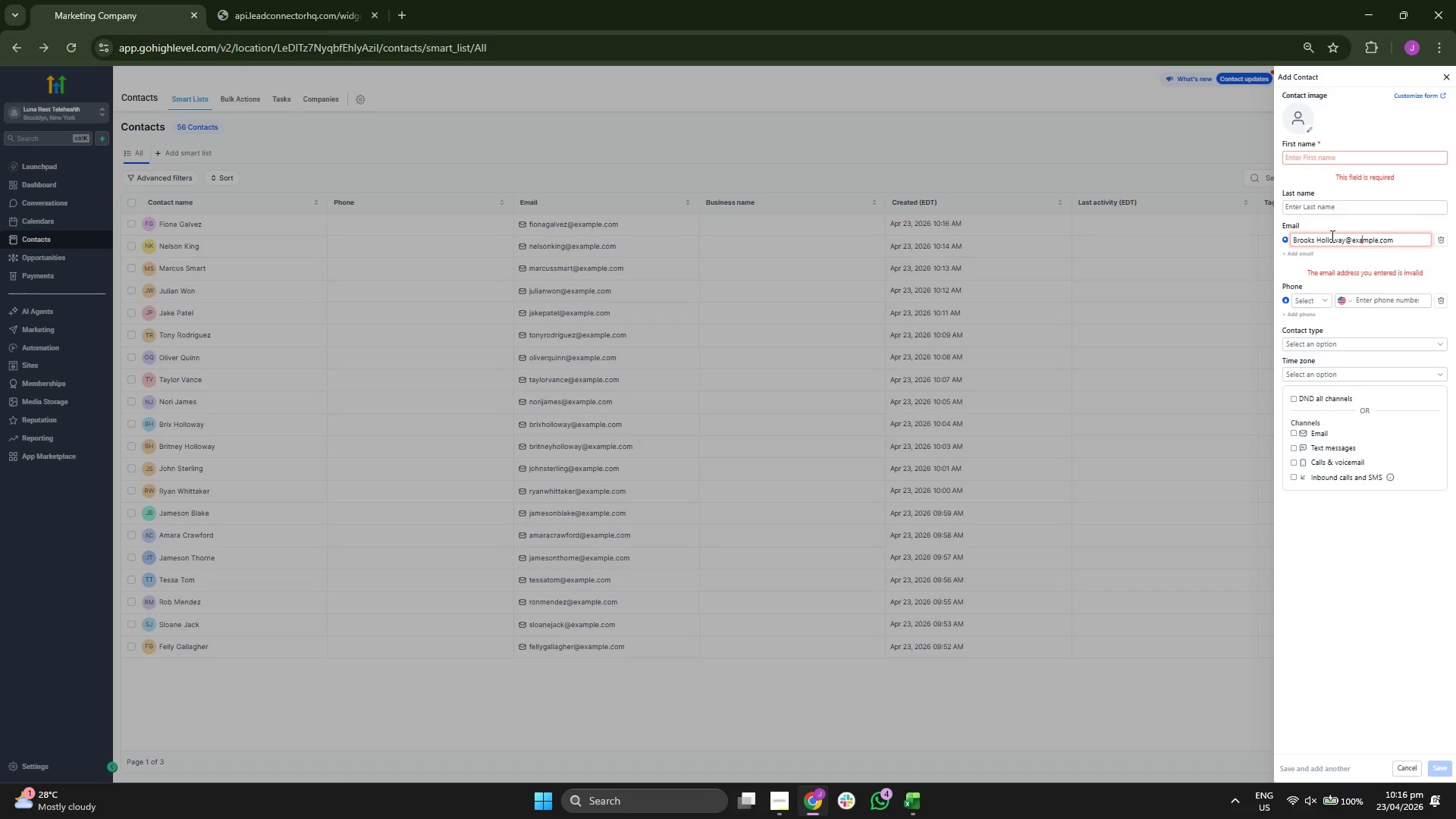 
key(ArrowLeft)
 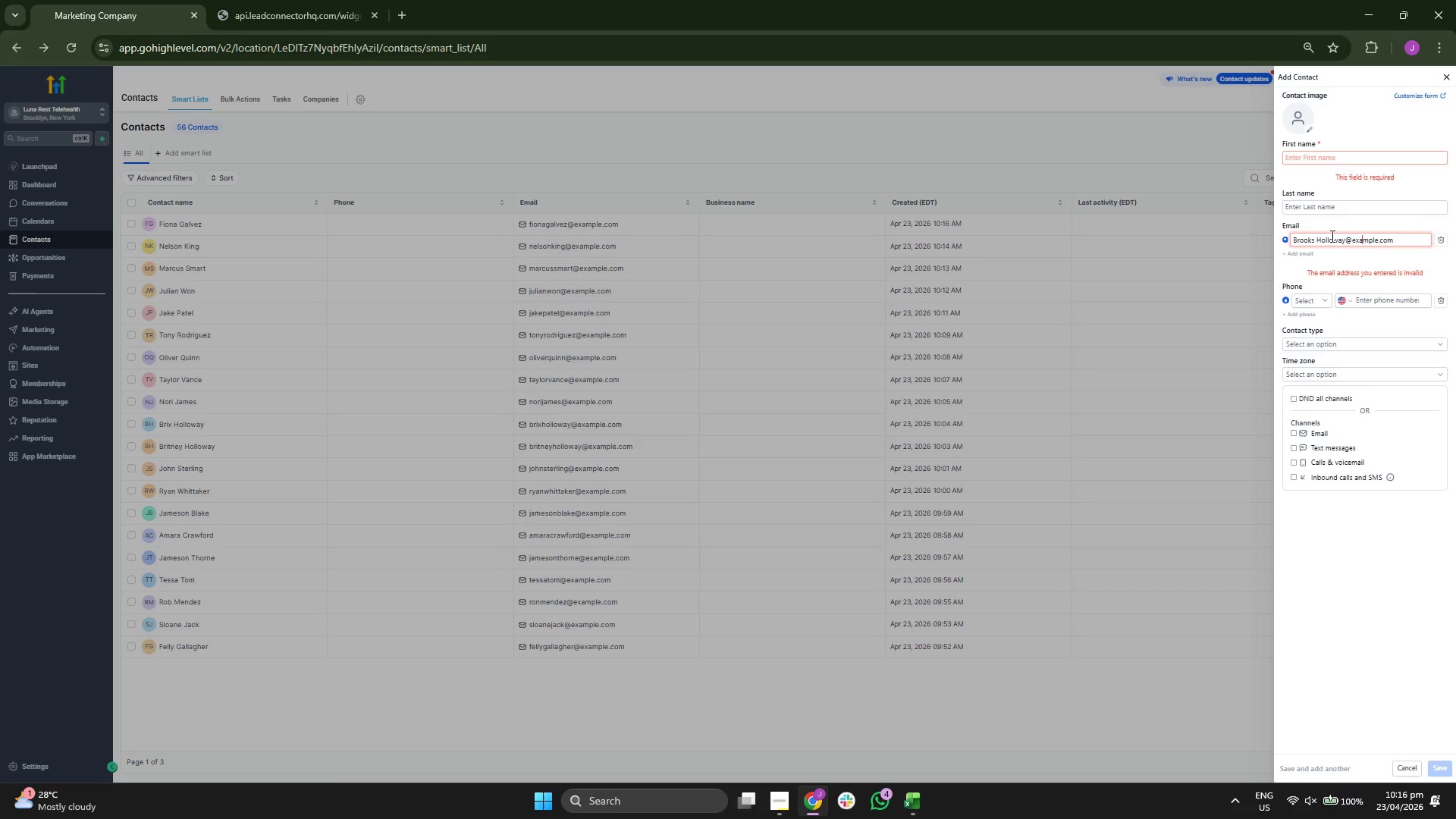 
key(ArrowLeft)
 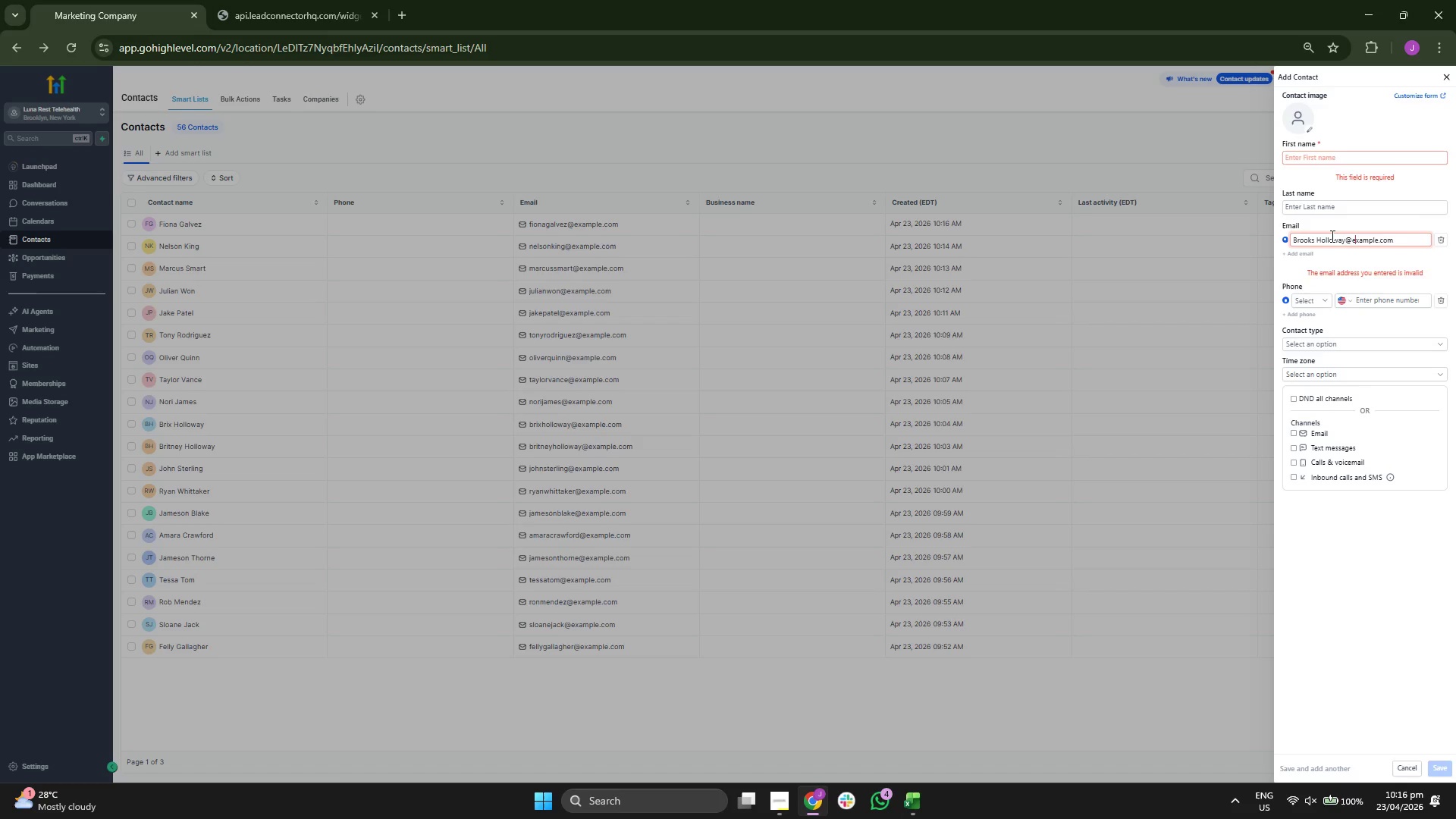 
key(ArrowLeft)
 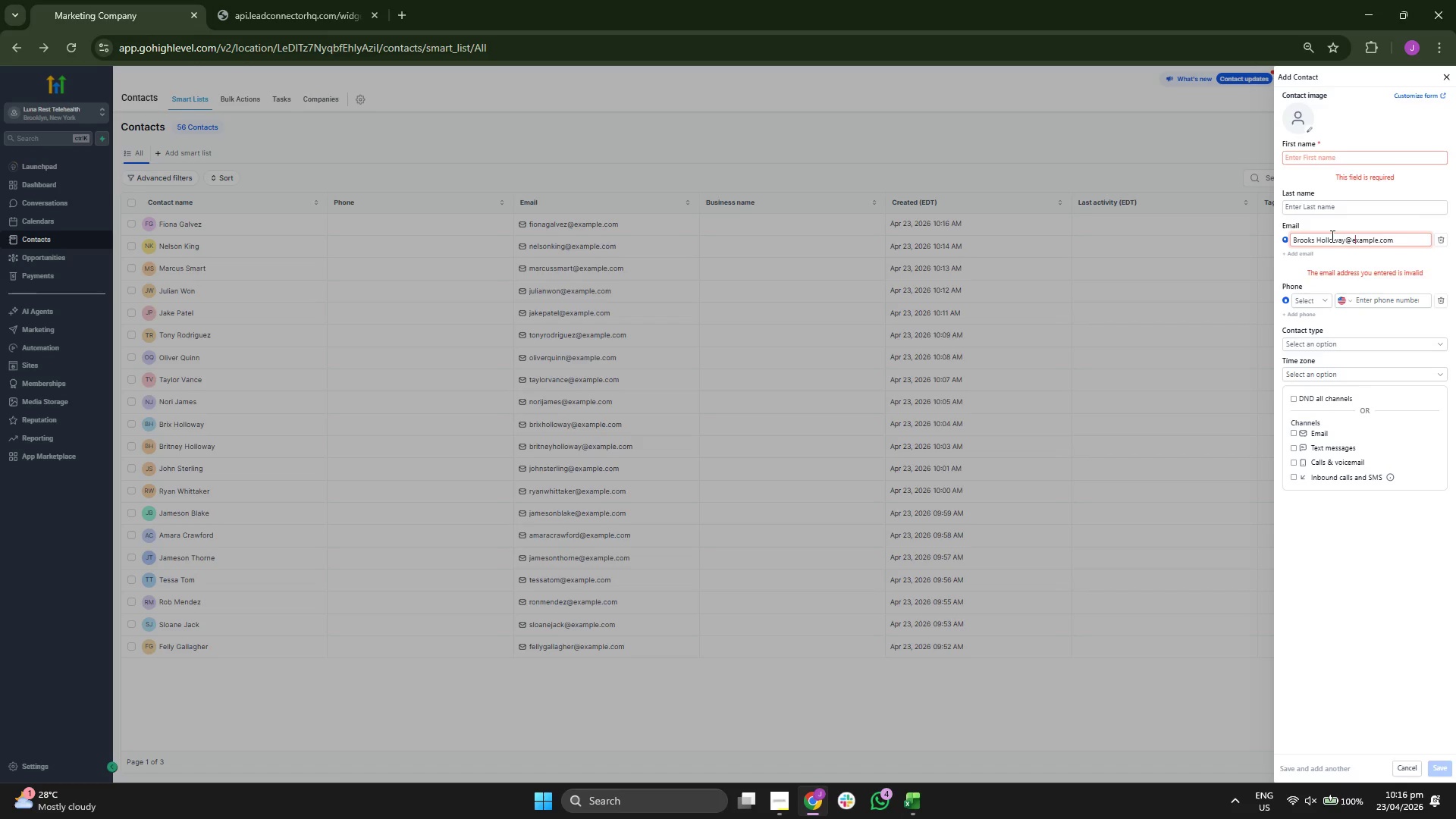 
key(ArrowLeft)
 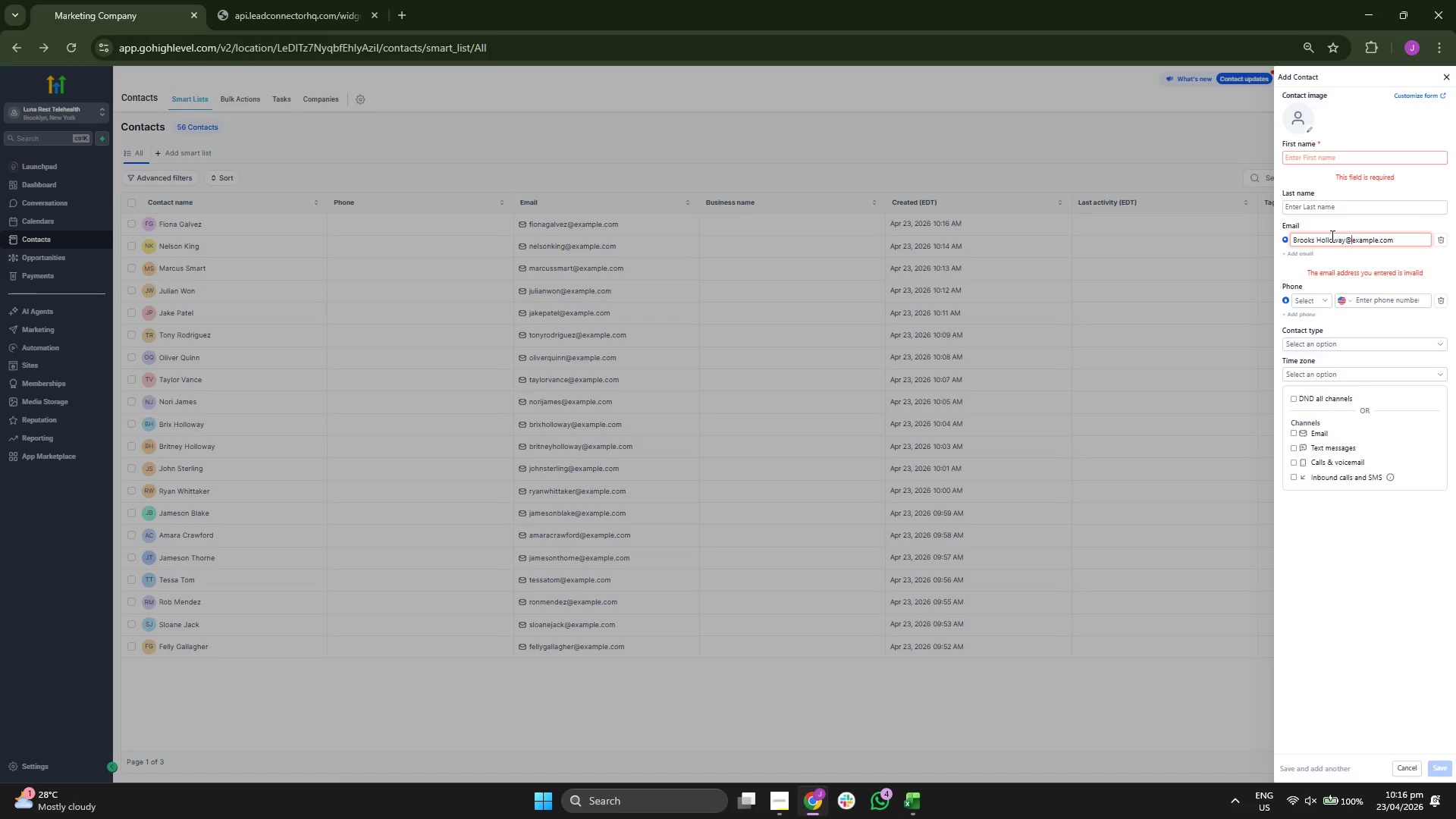 
key(ArrowLeft)
 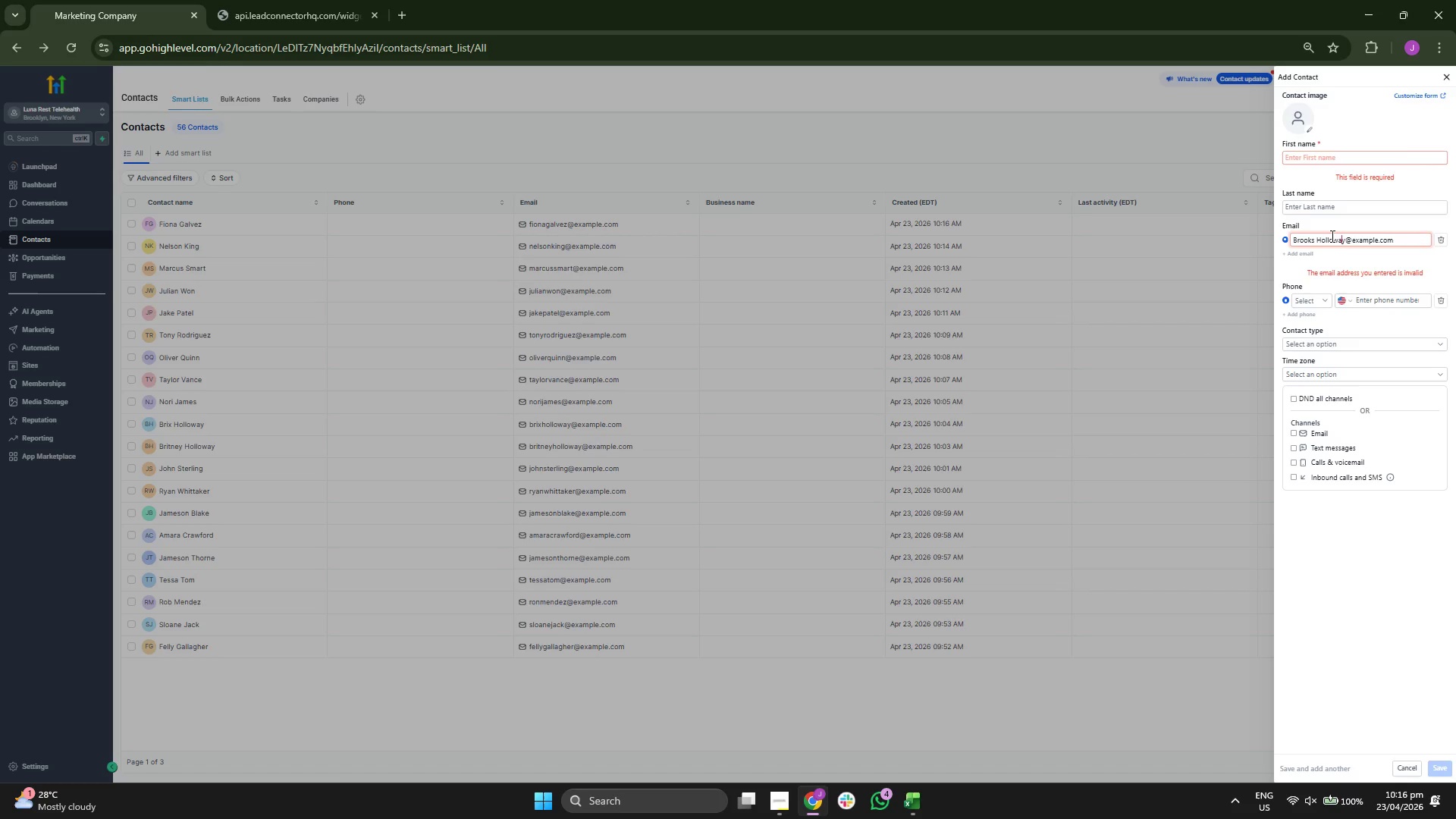 
key(ArrowLeft)
 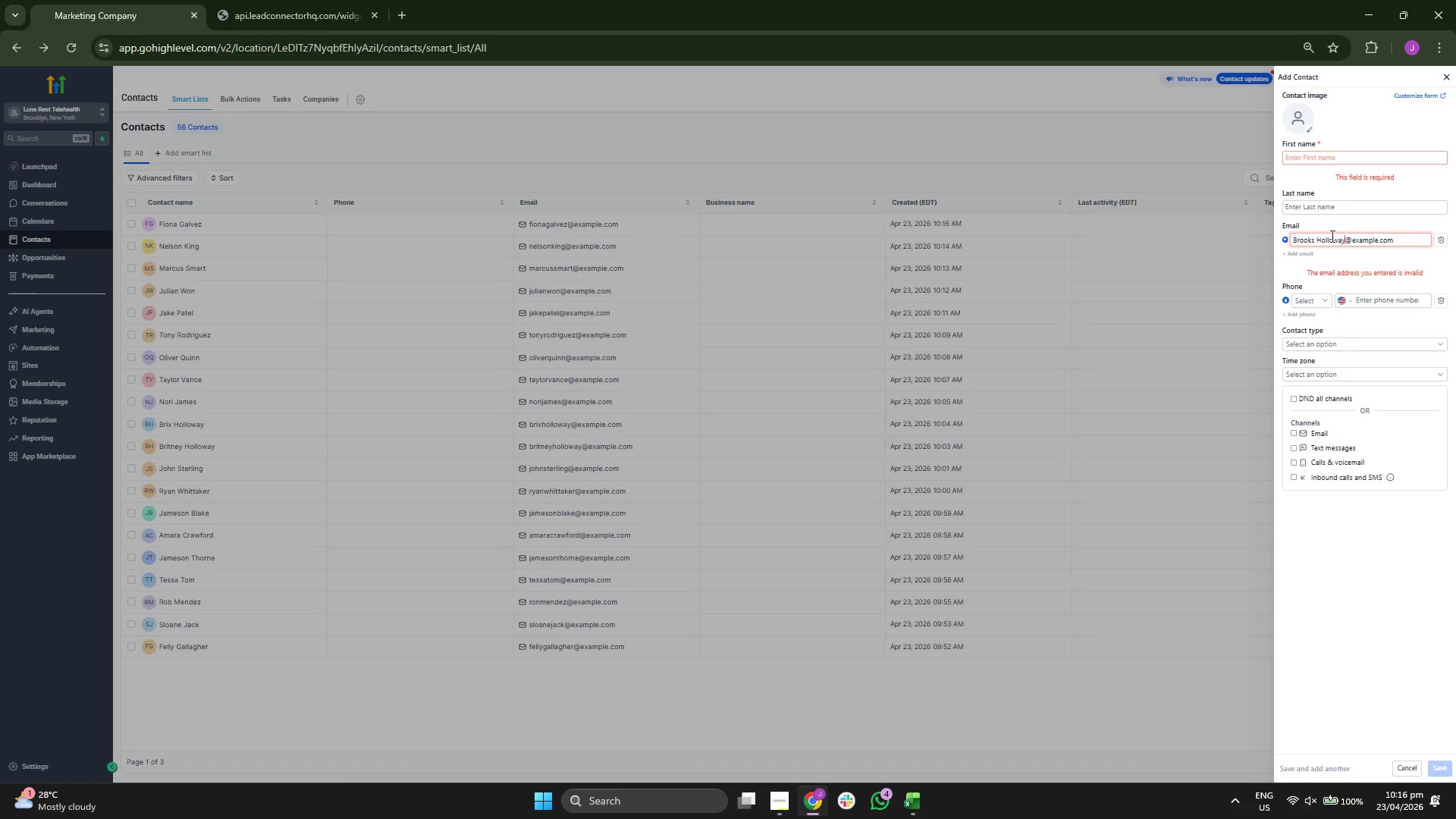 
key(ArrowRight)
 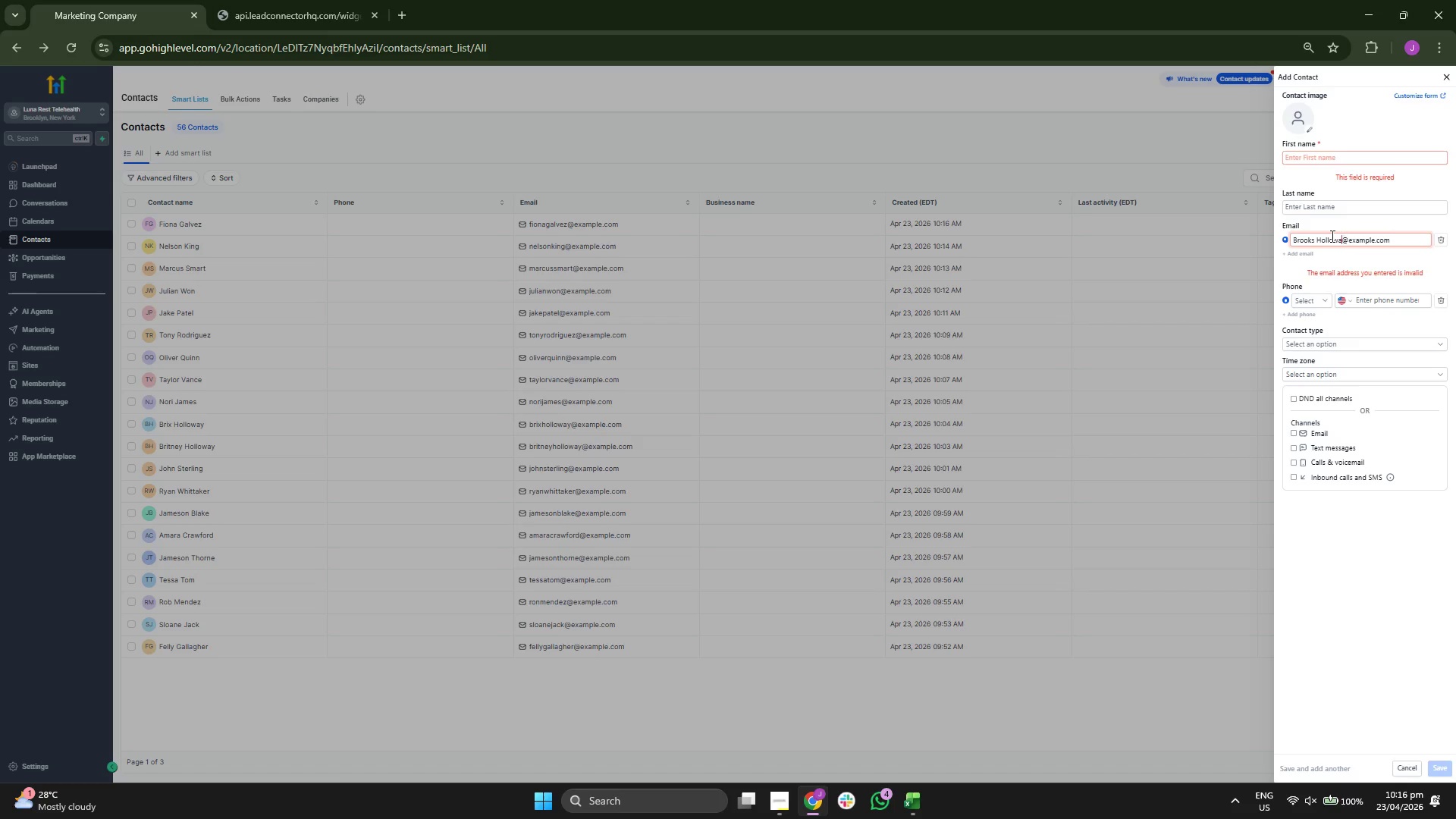 
key(Backspace)
key(Backspace)
key(Backspace)
key(Backspace)
key(Backspace)
key(Backspace)
key(Backspace)
key(Backspace)
key(Backspace)
key(Backspace)
key(Backspace)
key(Backspace)
key(Backspace)
key(Backspace)
key(Backspace)
type(TomHolland)
 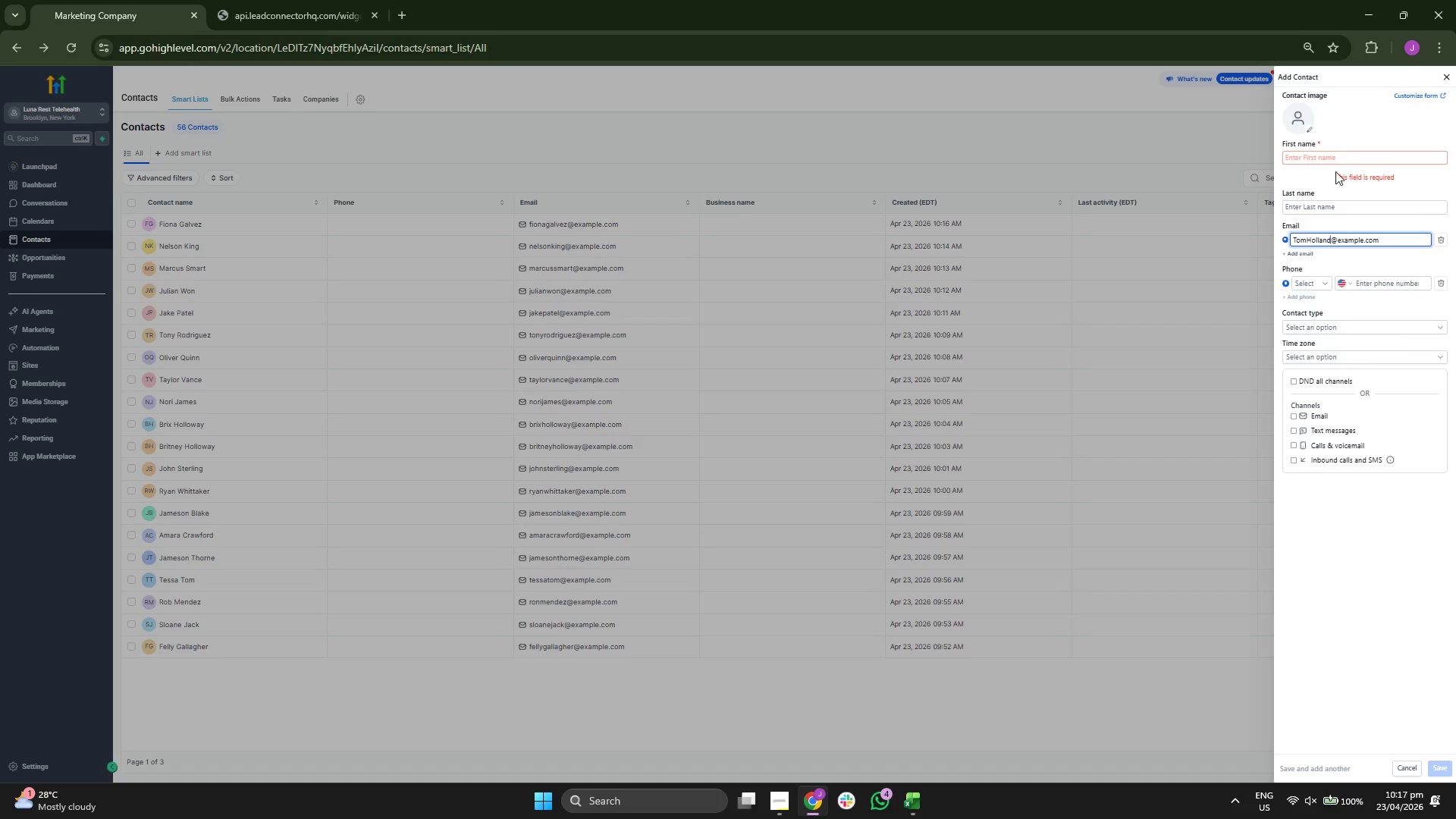 
left_click([1335, 159])
 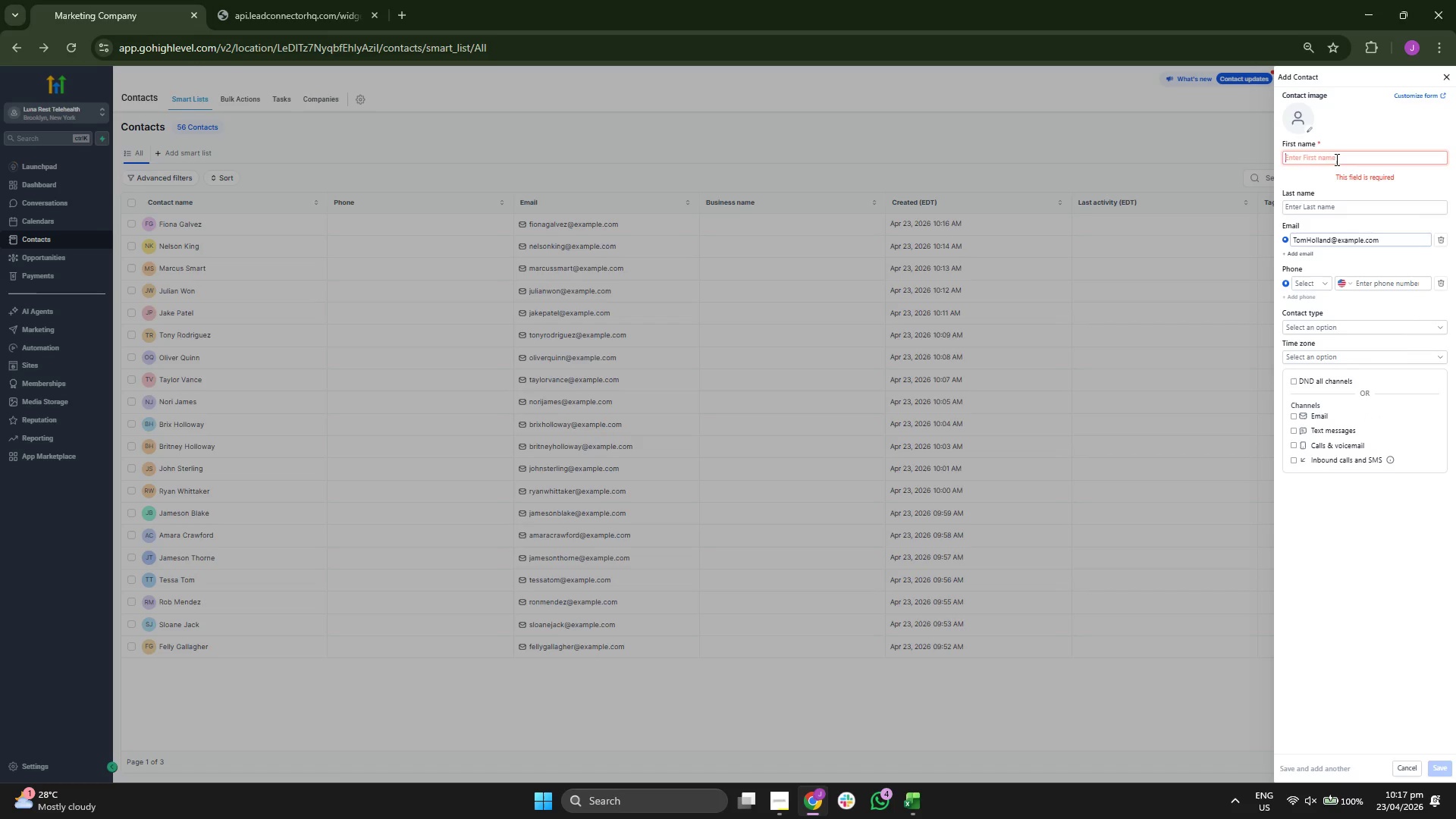 
type(Tom)
key(Tab)
type(Holland)
 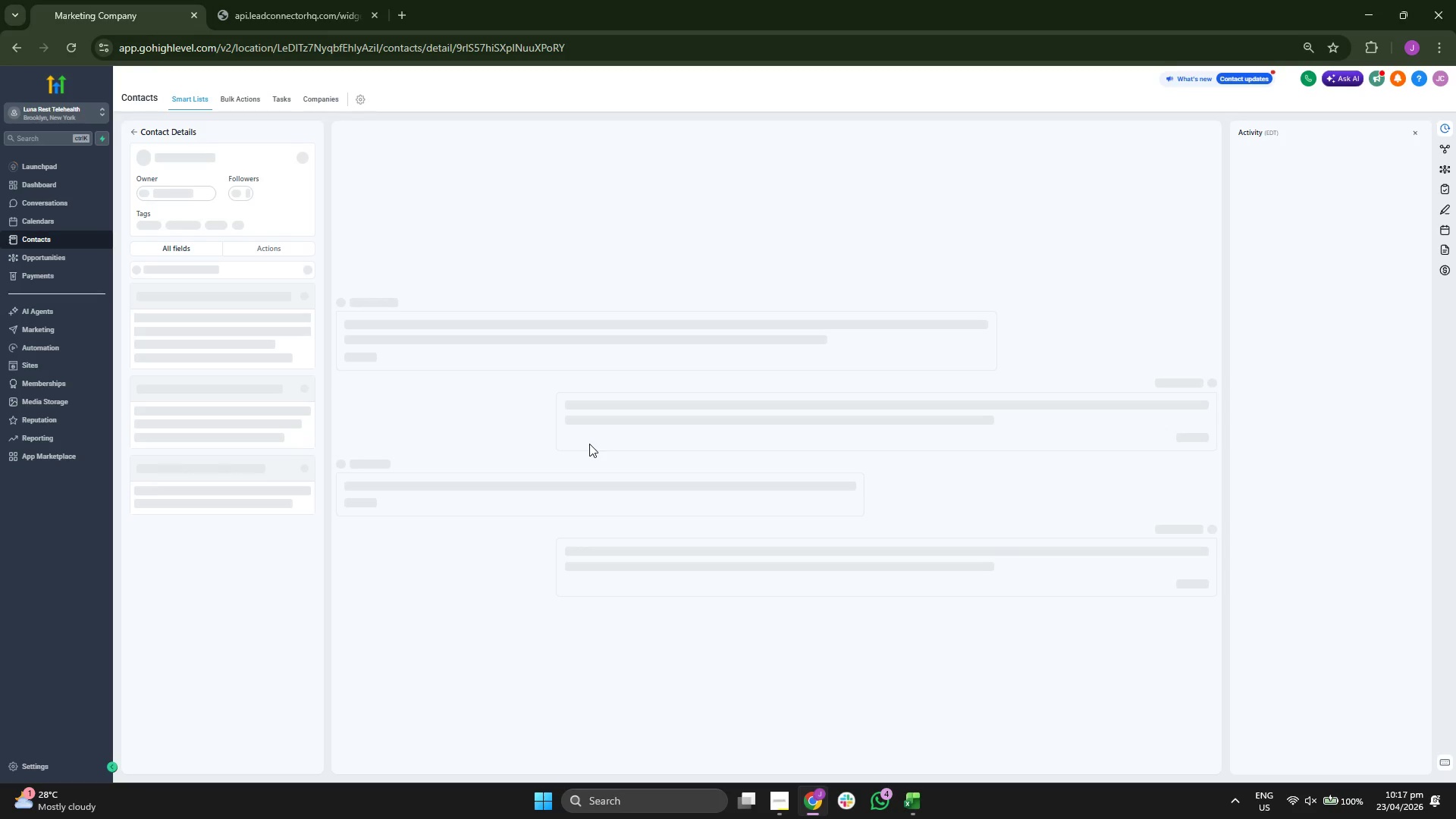 
scroll: coordinate [259, 472], scroll_direction: down, amount: 1.0
 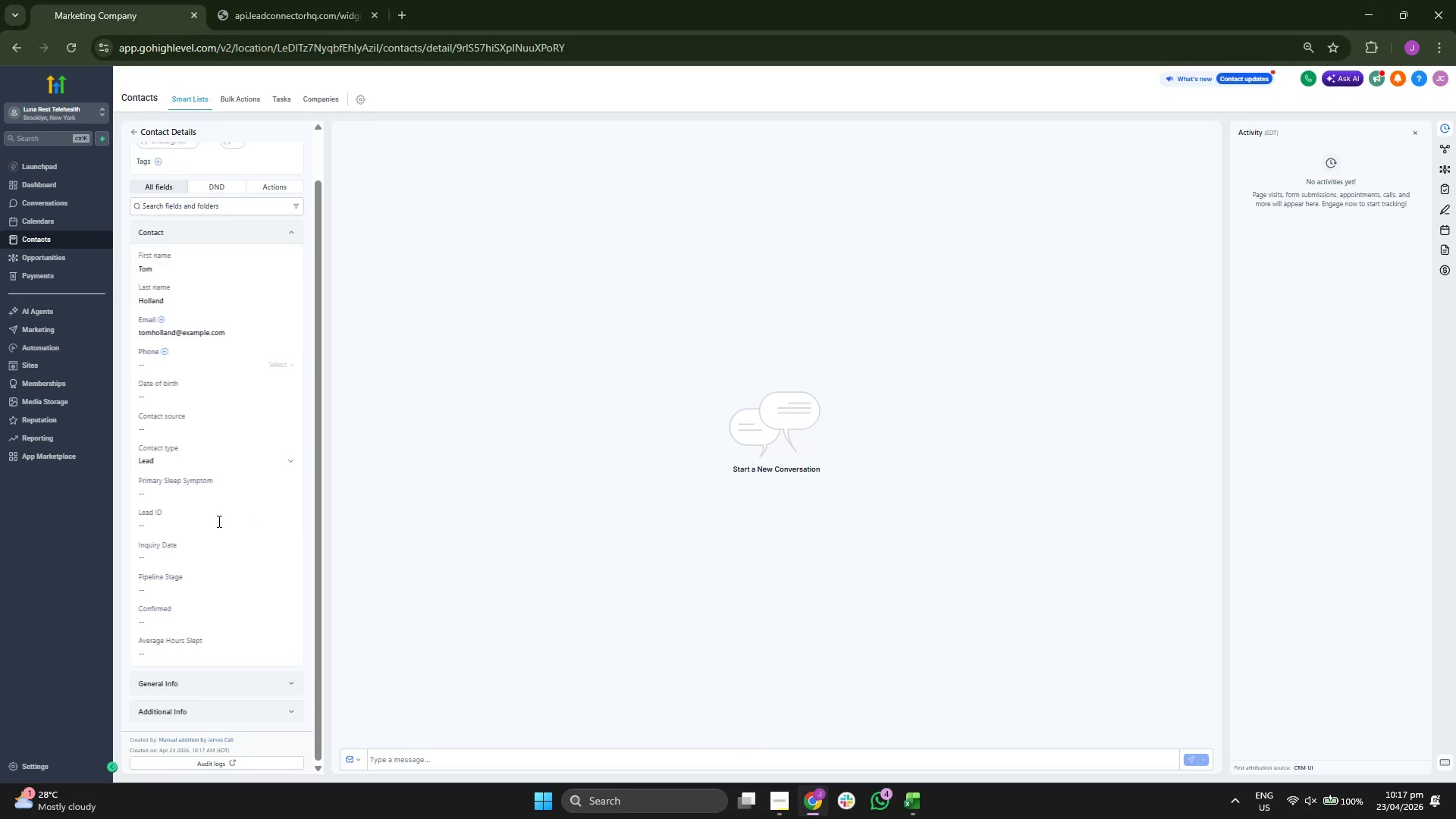 
left_click([216, 522])
 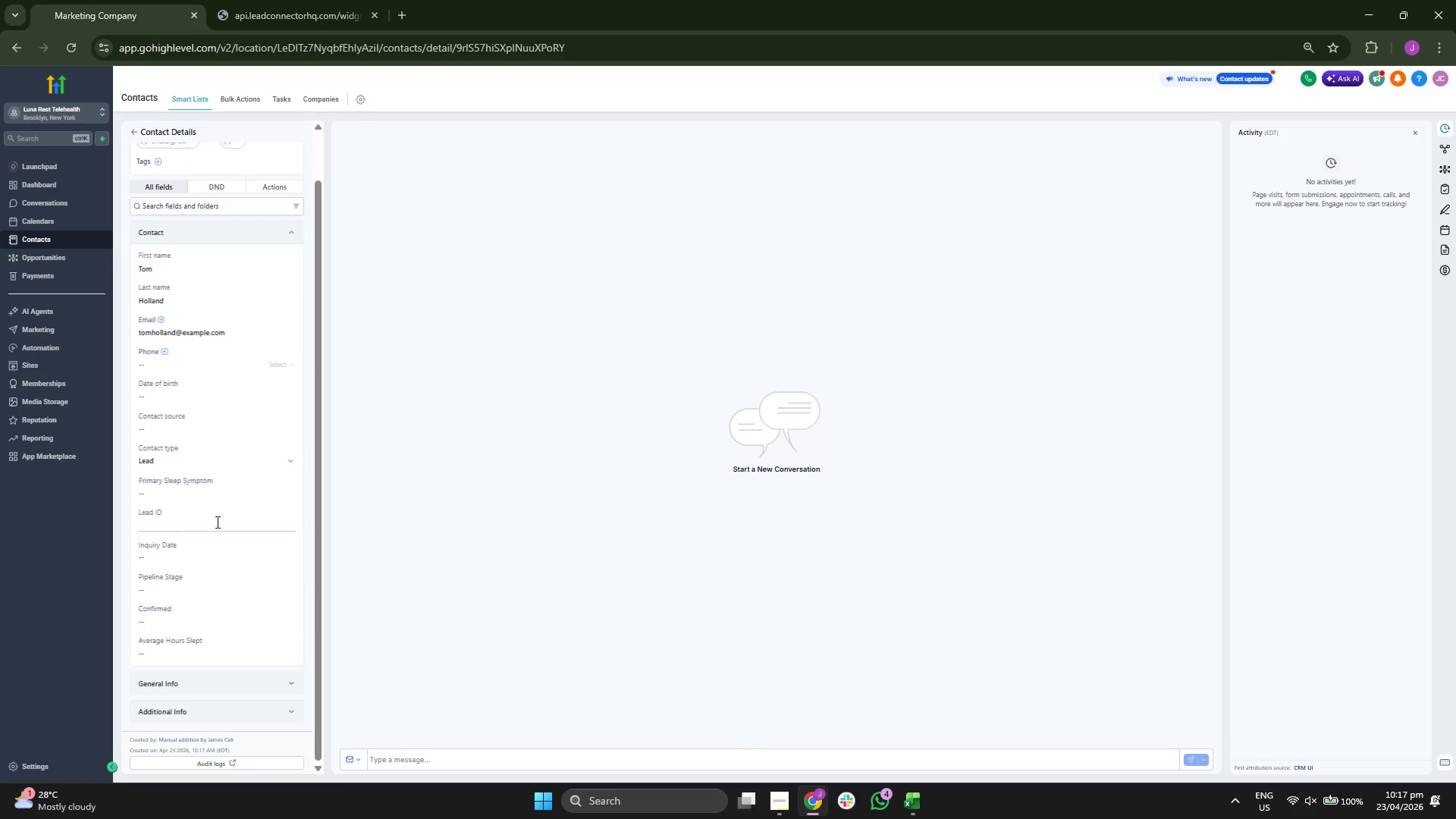 
type(LR-00057)
 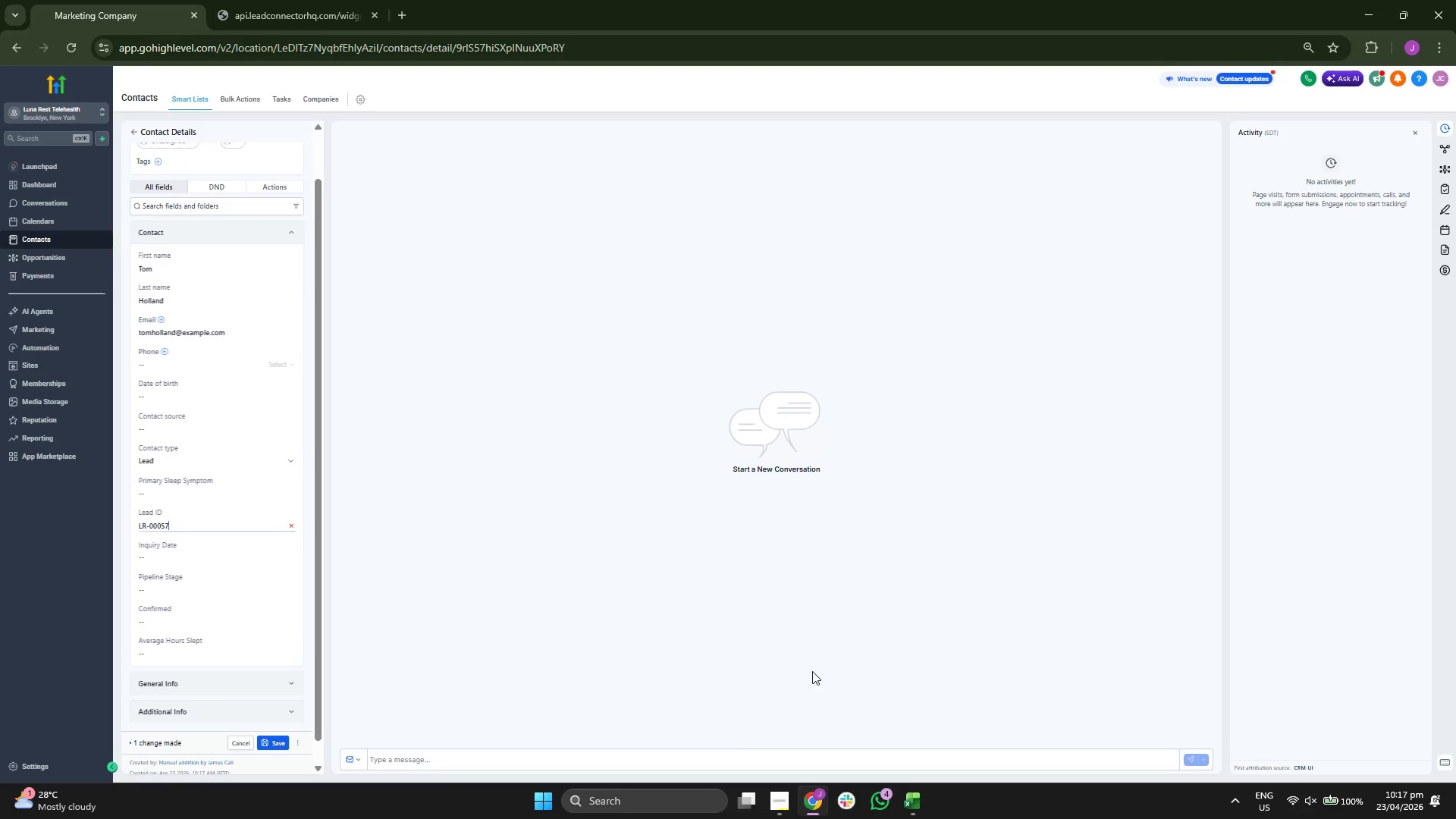 
left_click([924, 811])
 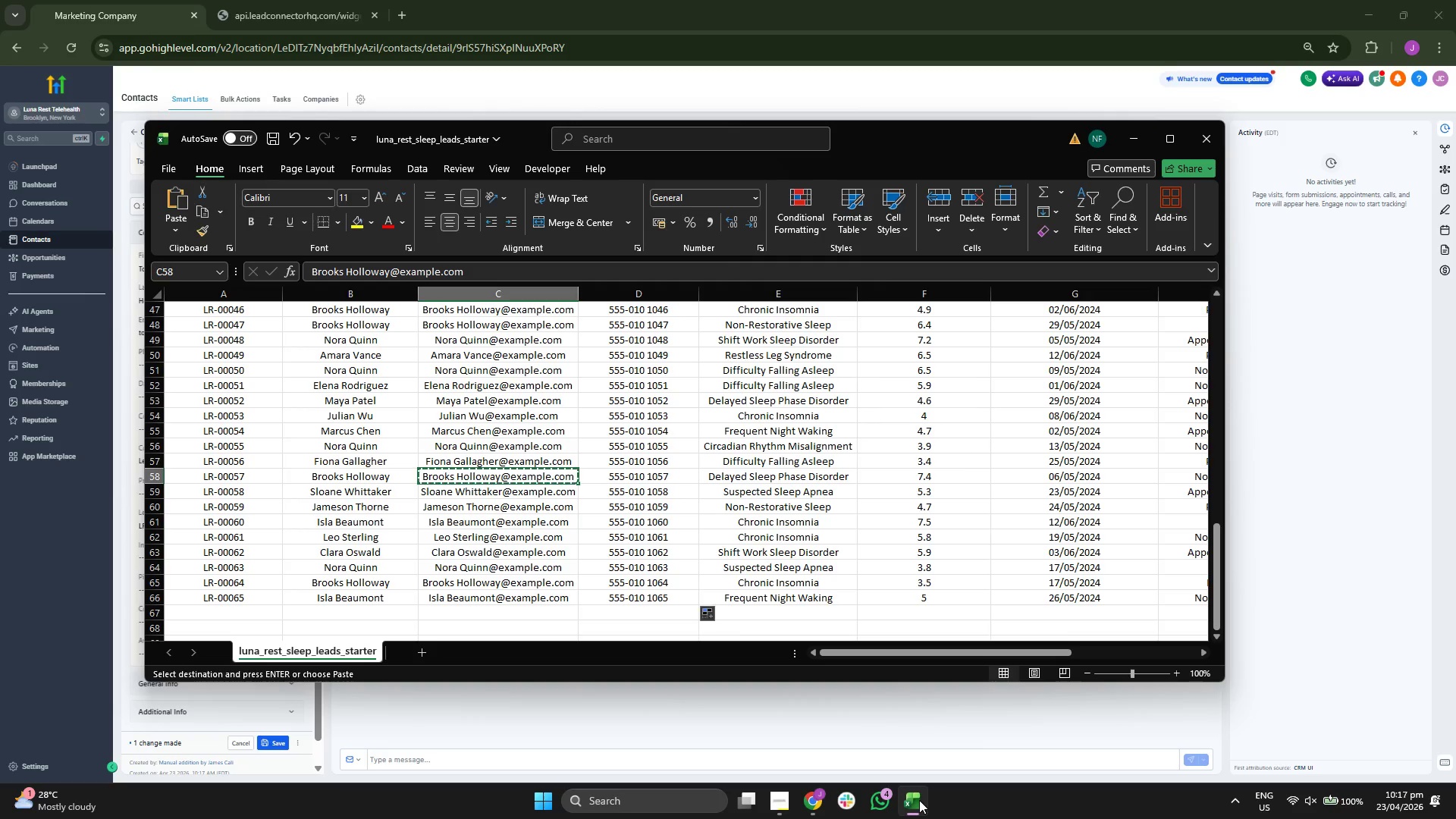 
key(ArrowRight)
 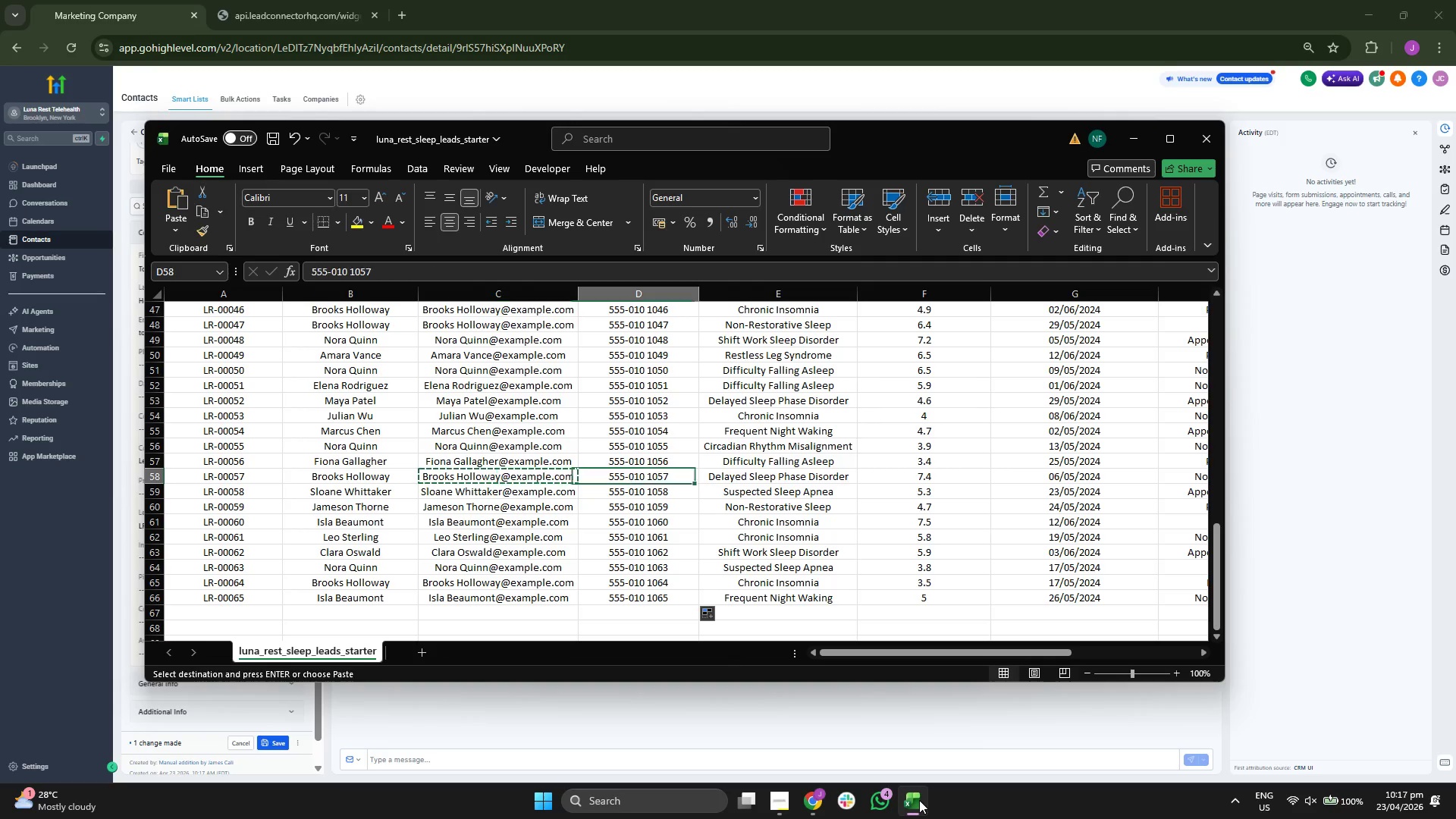 
key(ArrowRight)
 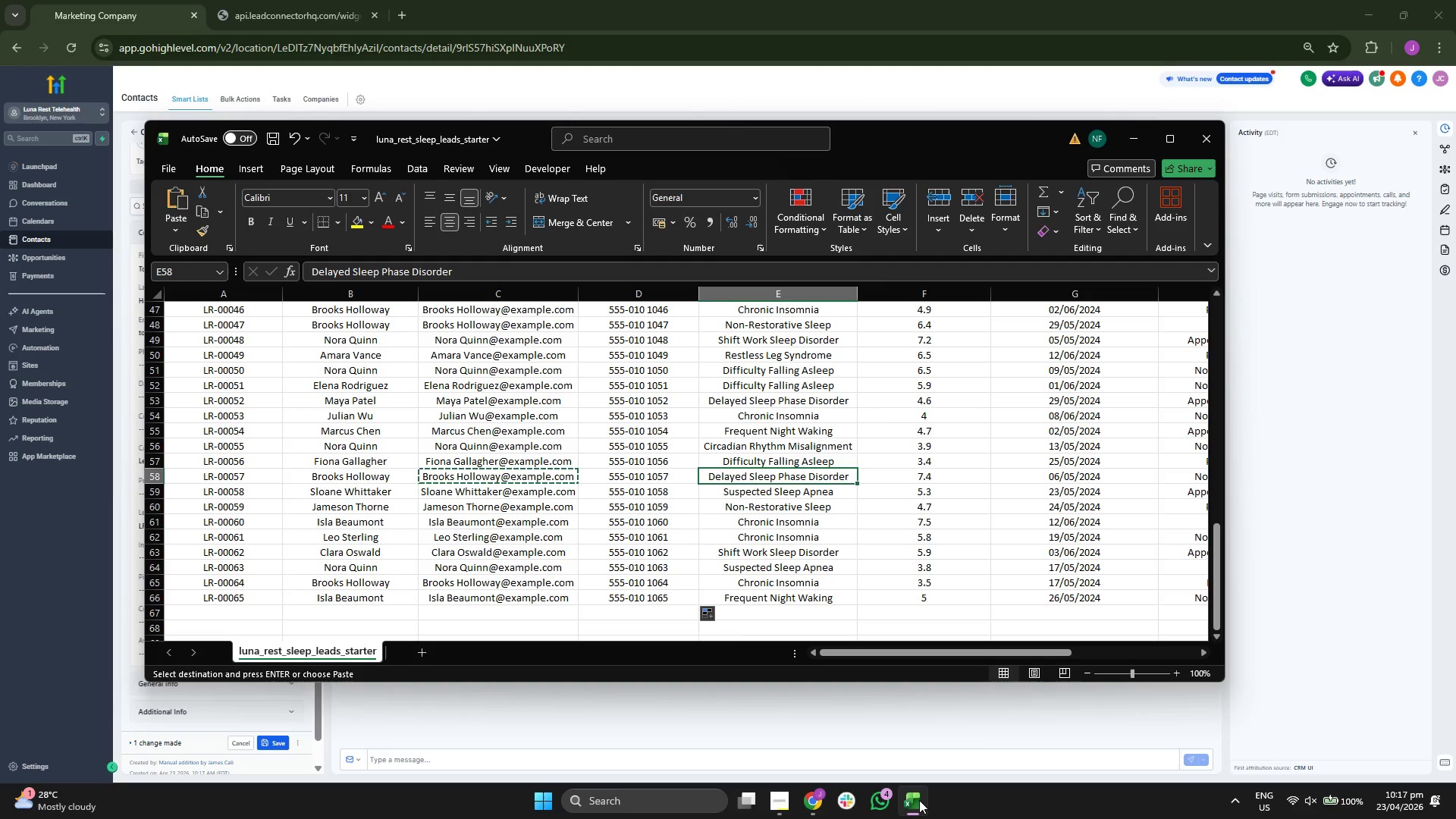 
key(Control+ControlLeft)
 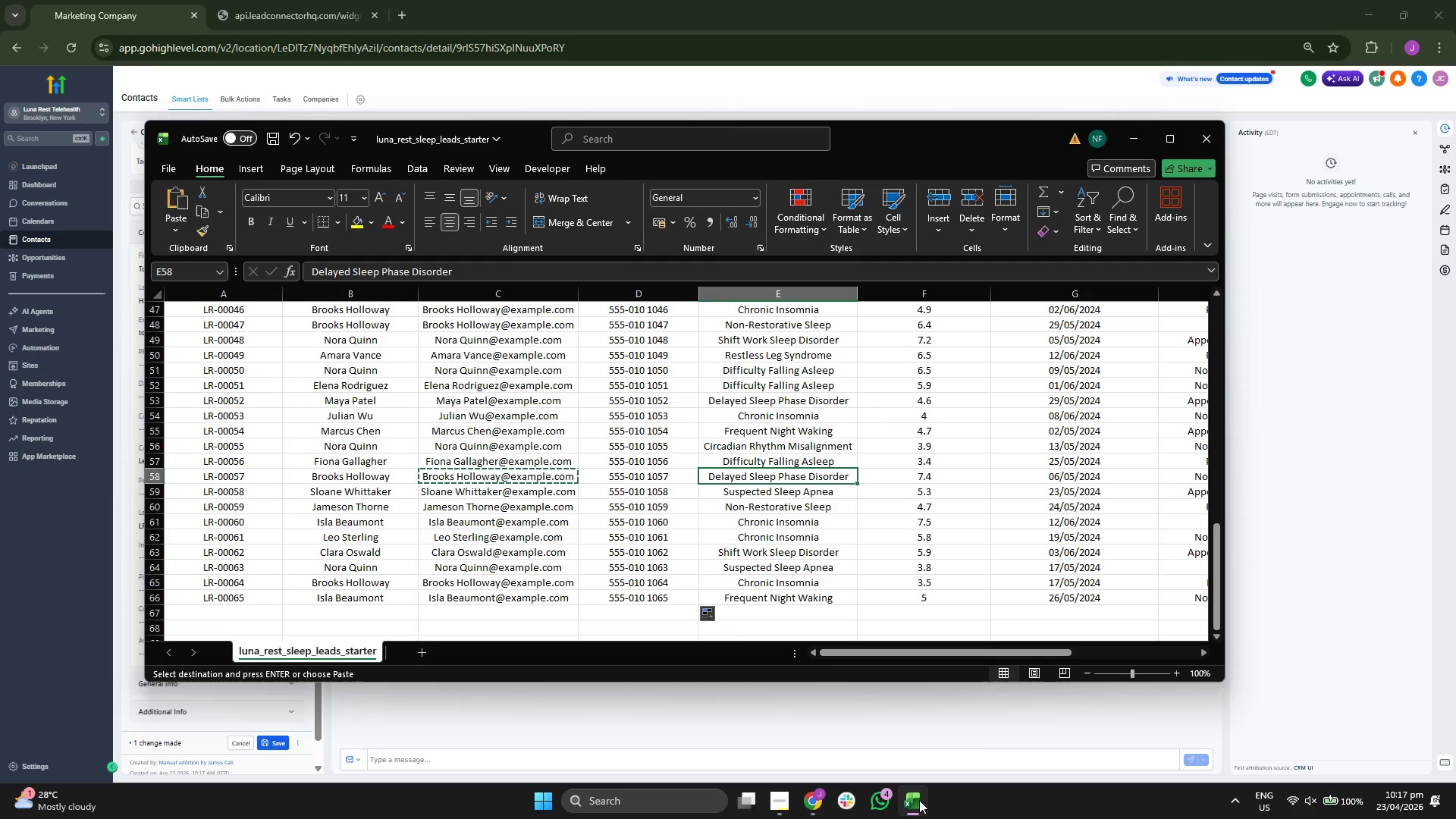 
key(Control+C)
 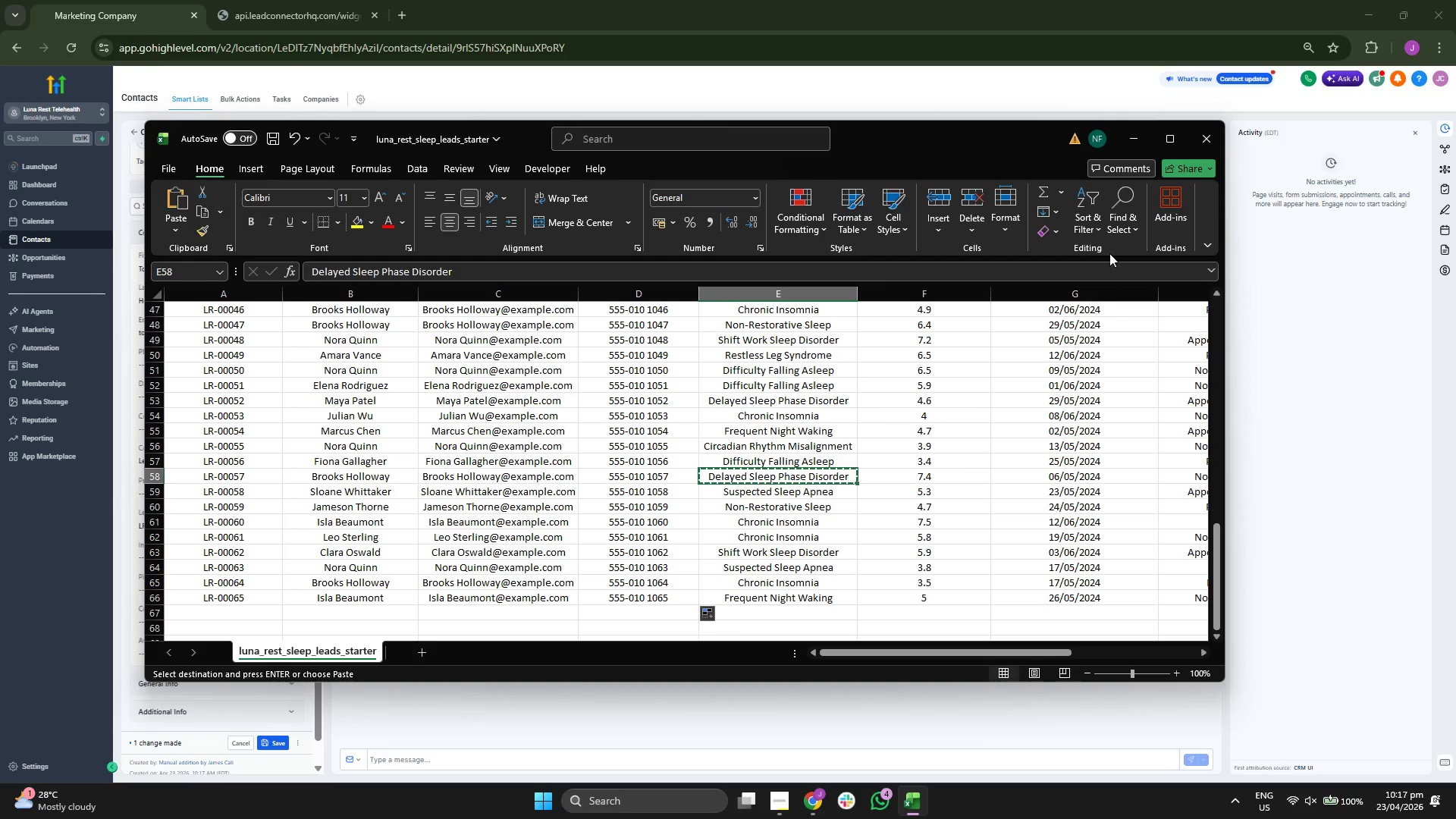 
left_click([1134, 143])
 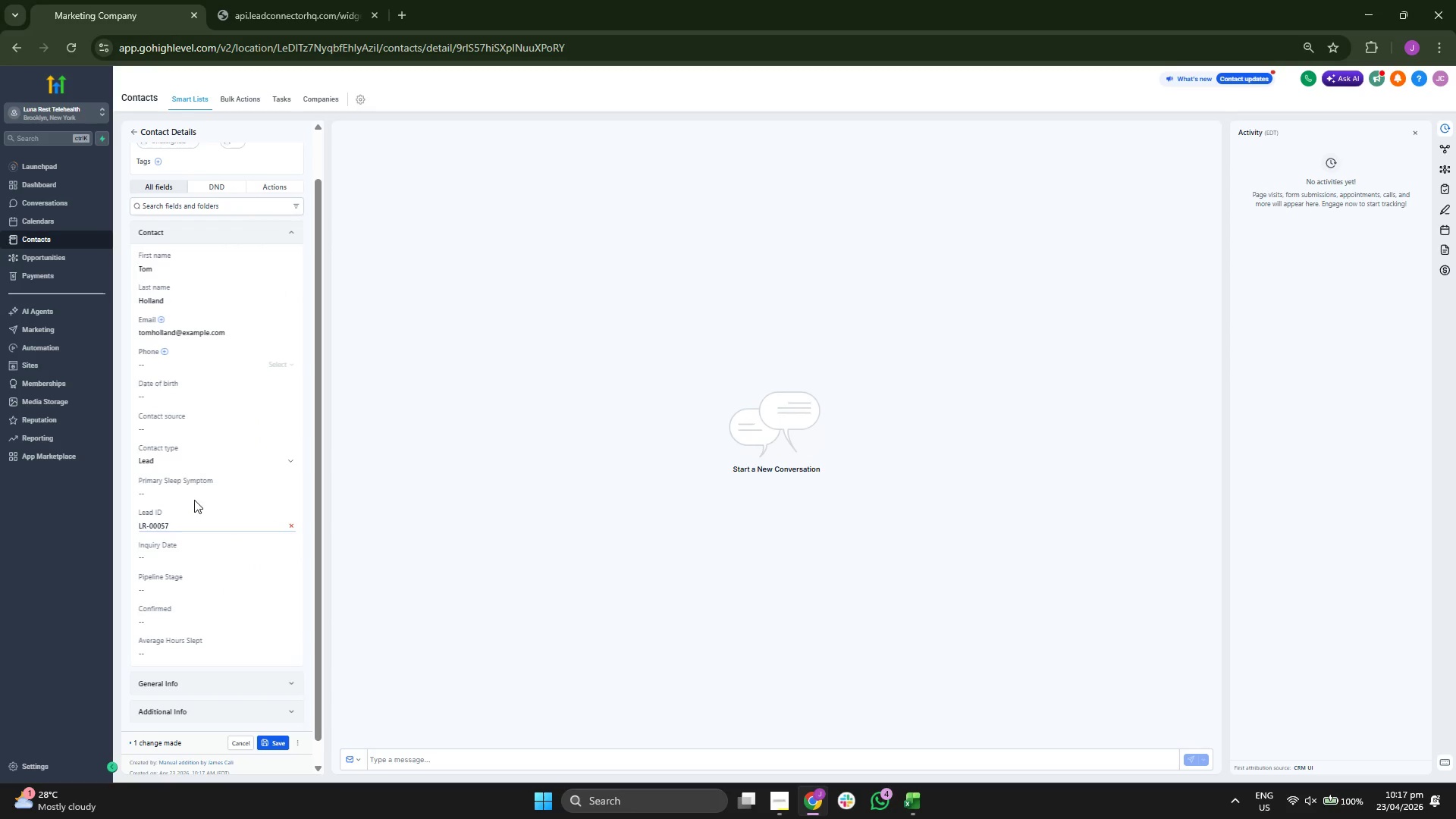 
key(Control+ControlLeft)
 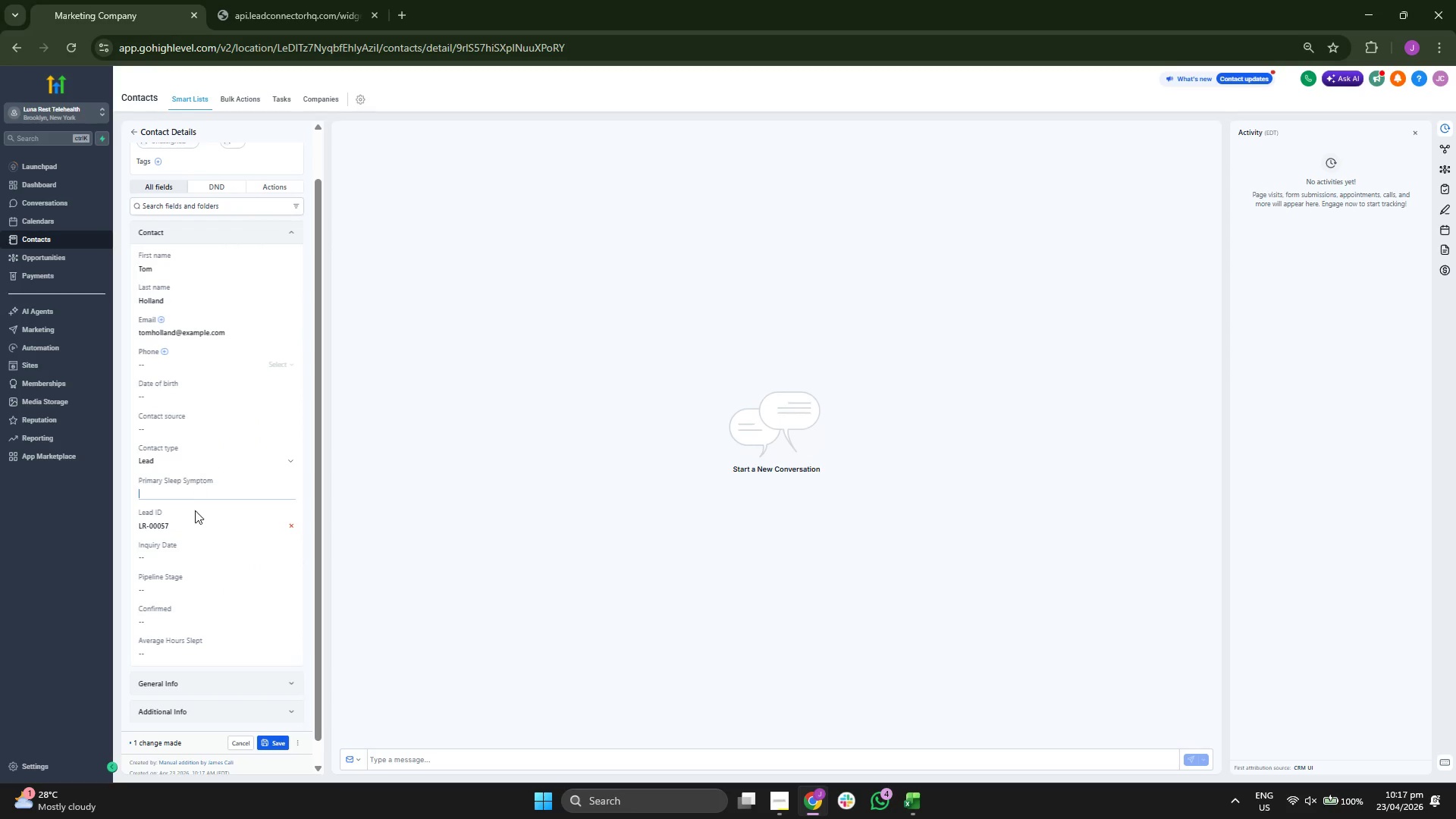 
key(Control+V)
 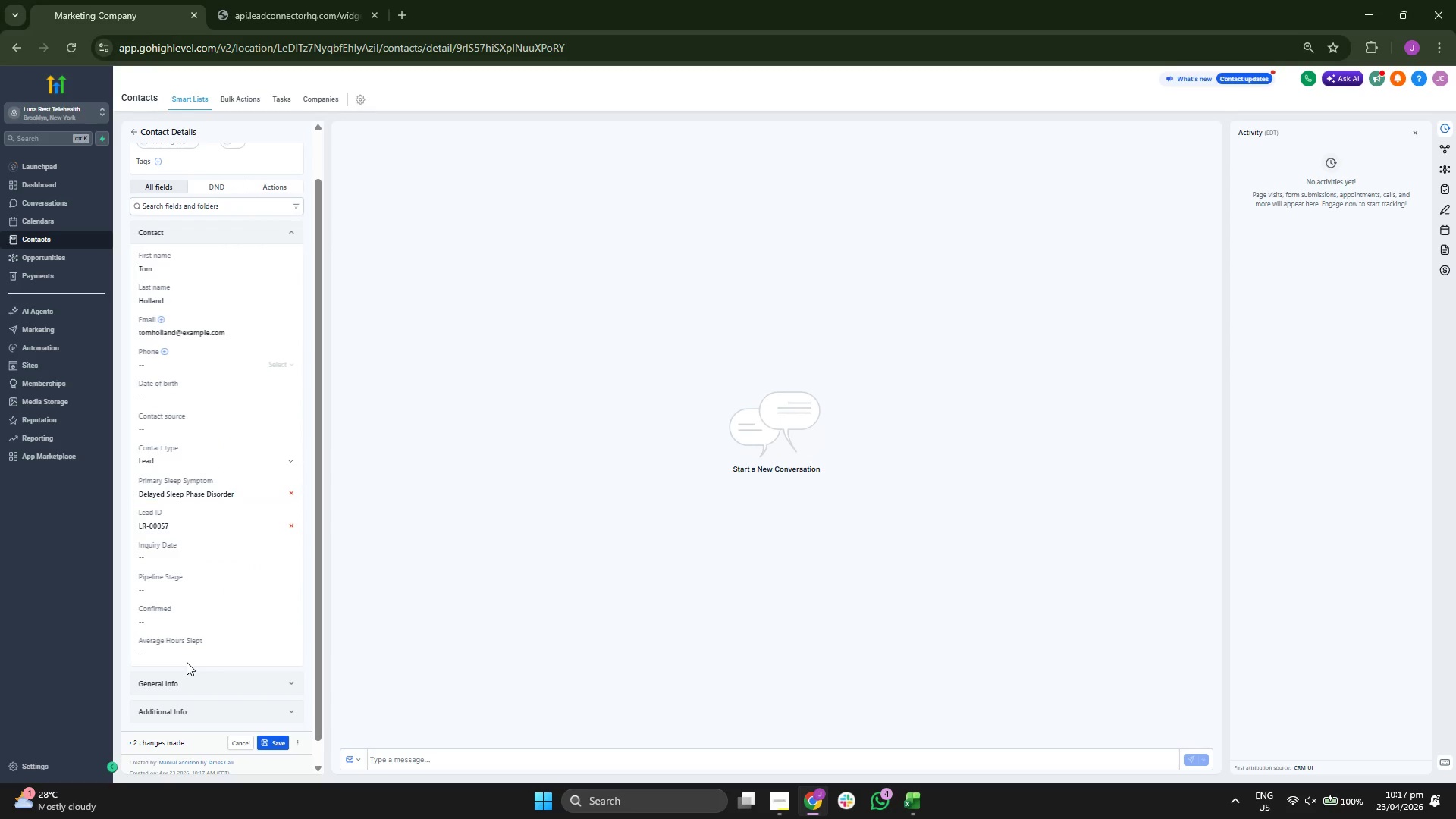 
double_click([189, 652])
 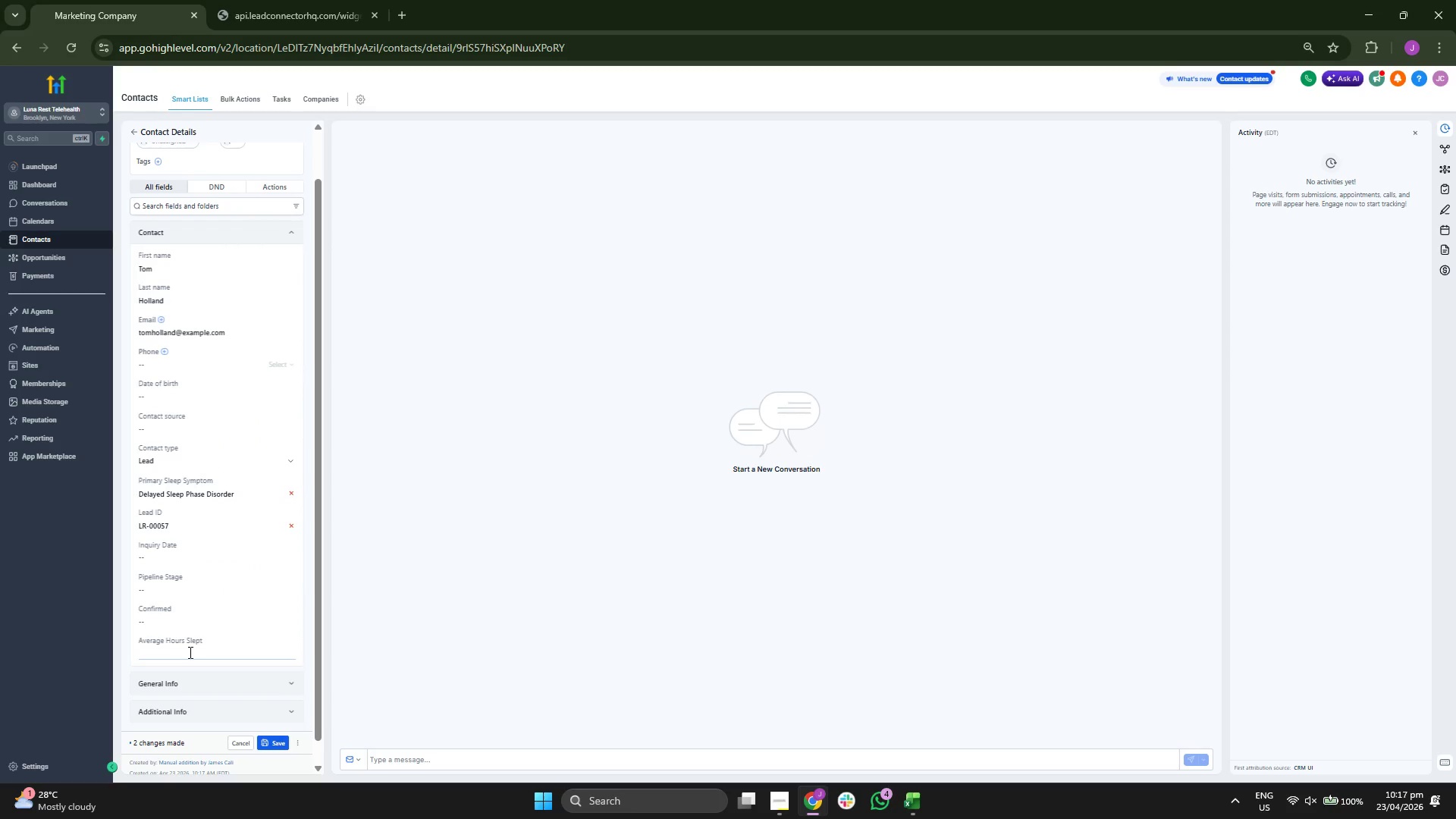 
key(7)
 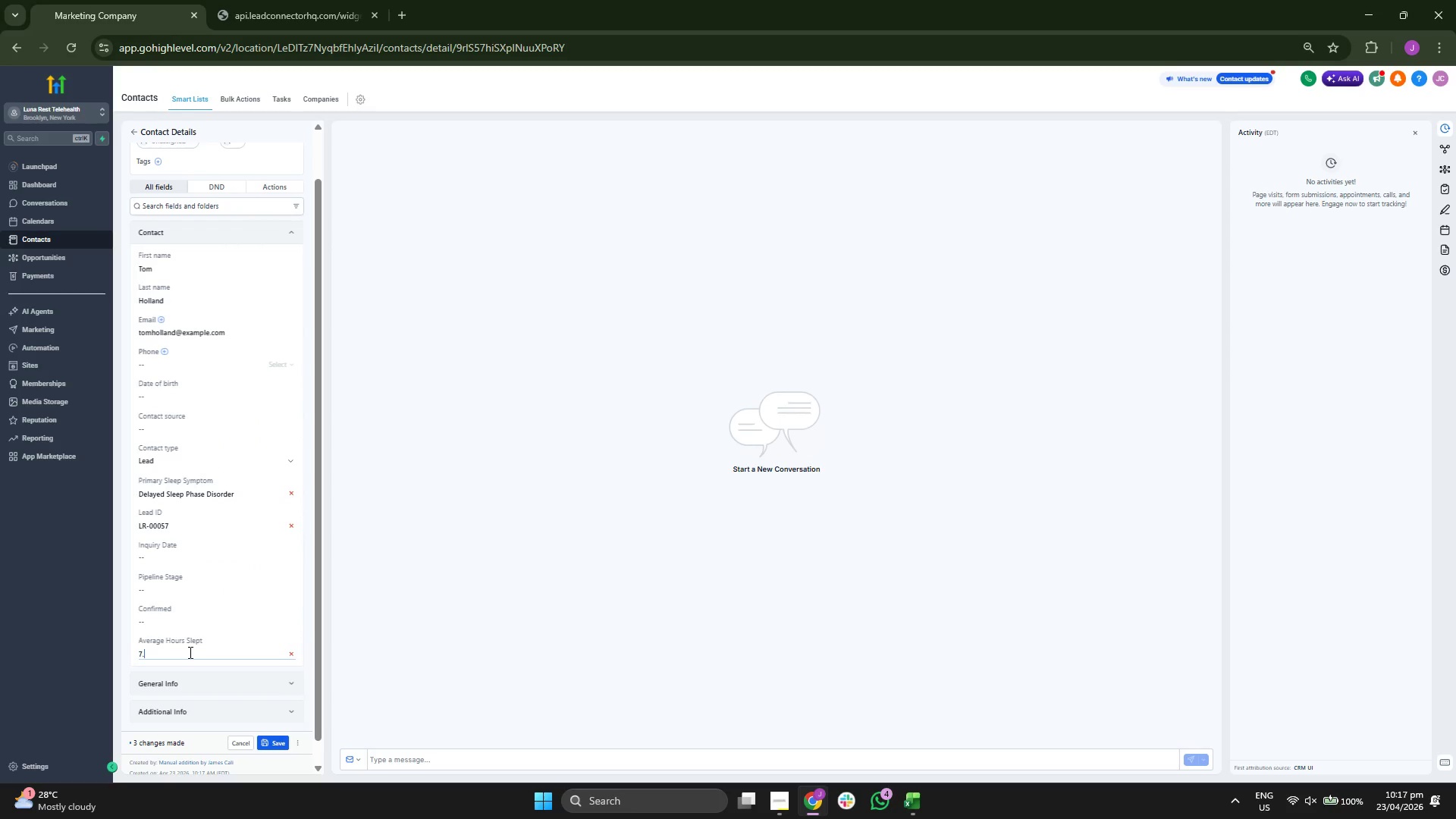 
key(Period)
 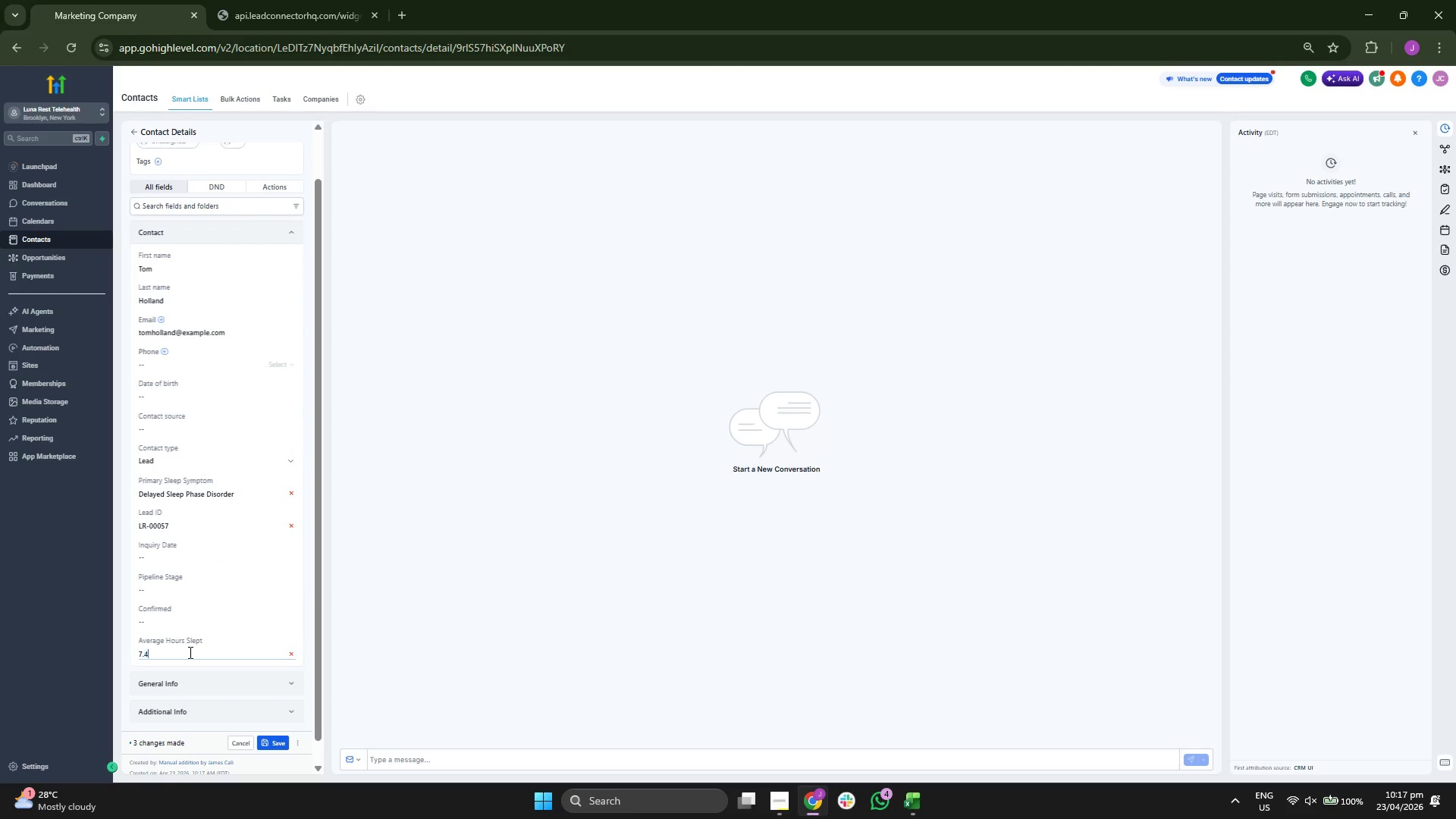 
key(4)
 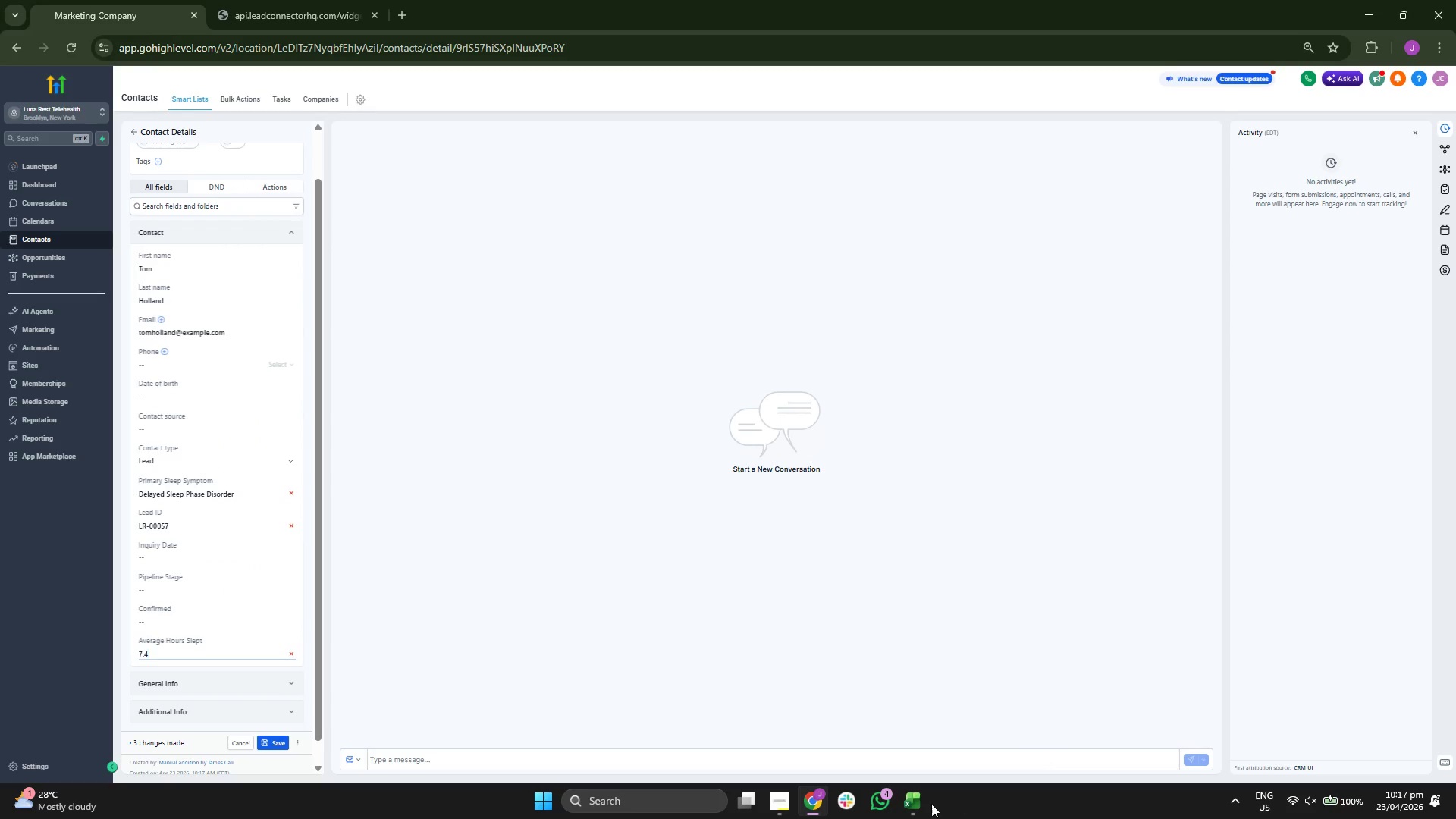 
key(ArrowRight)
 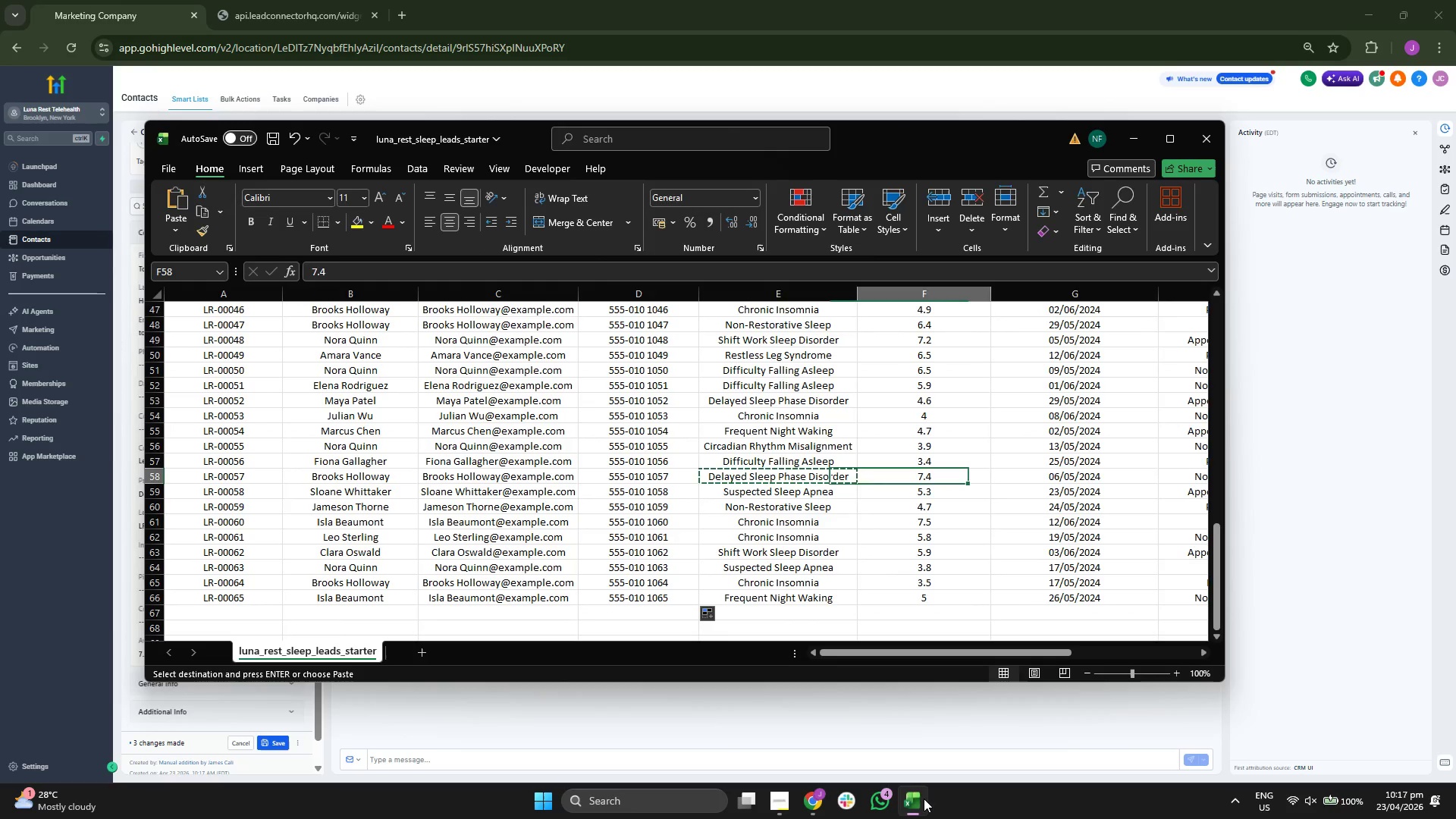 
key(ArrowRight)
 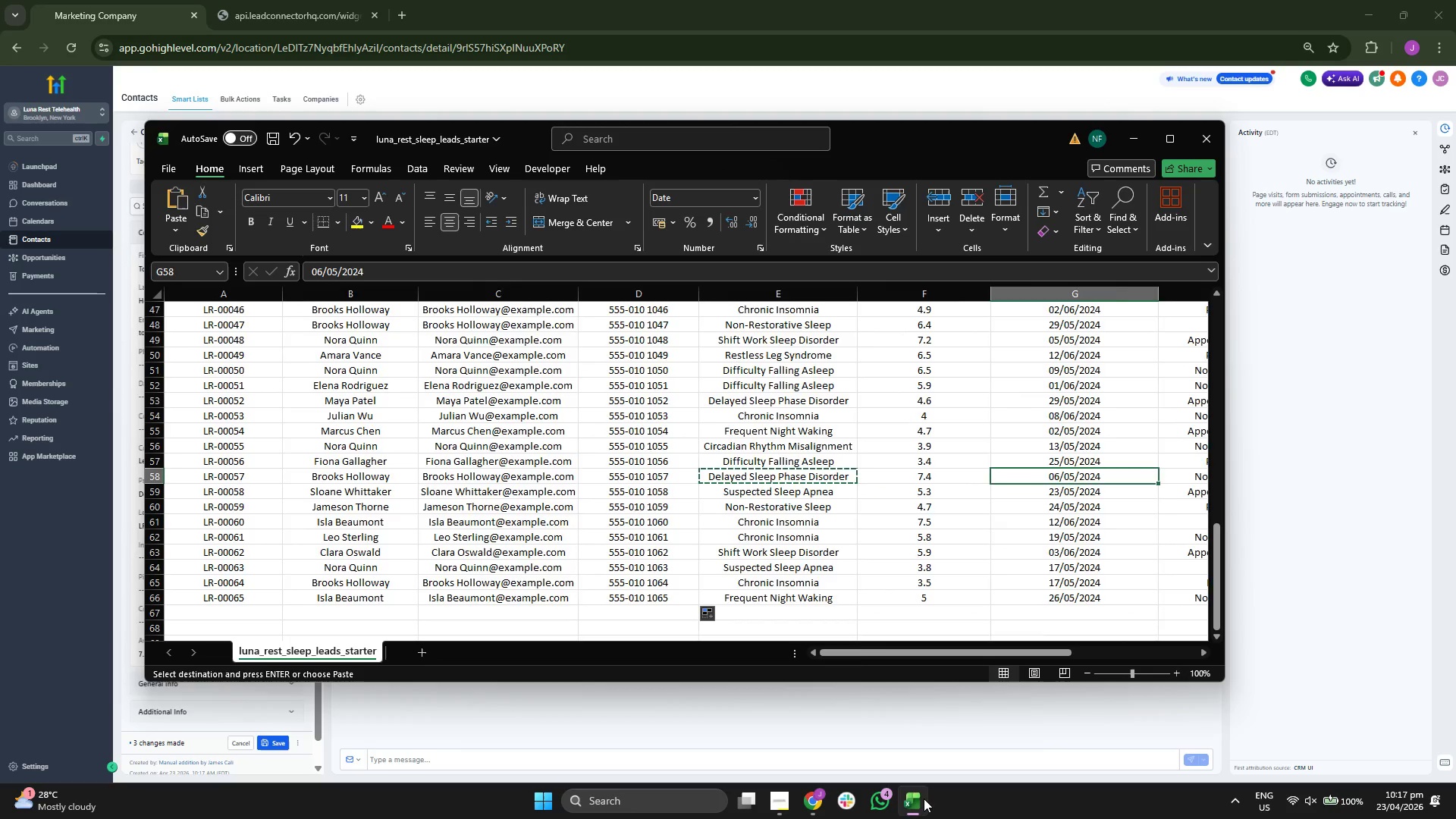 
key(ArrowRight)
 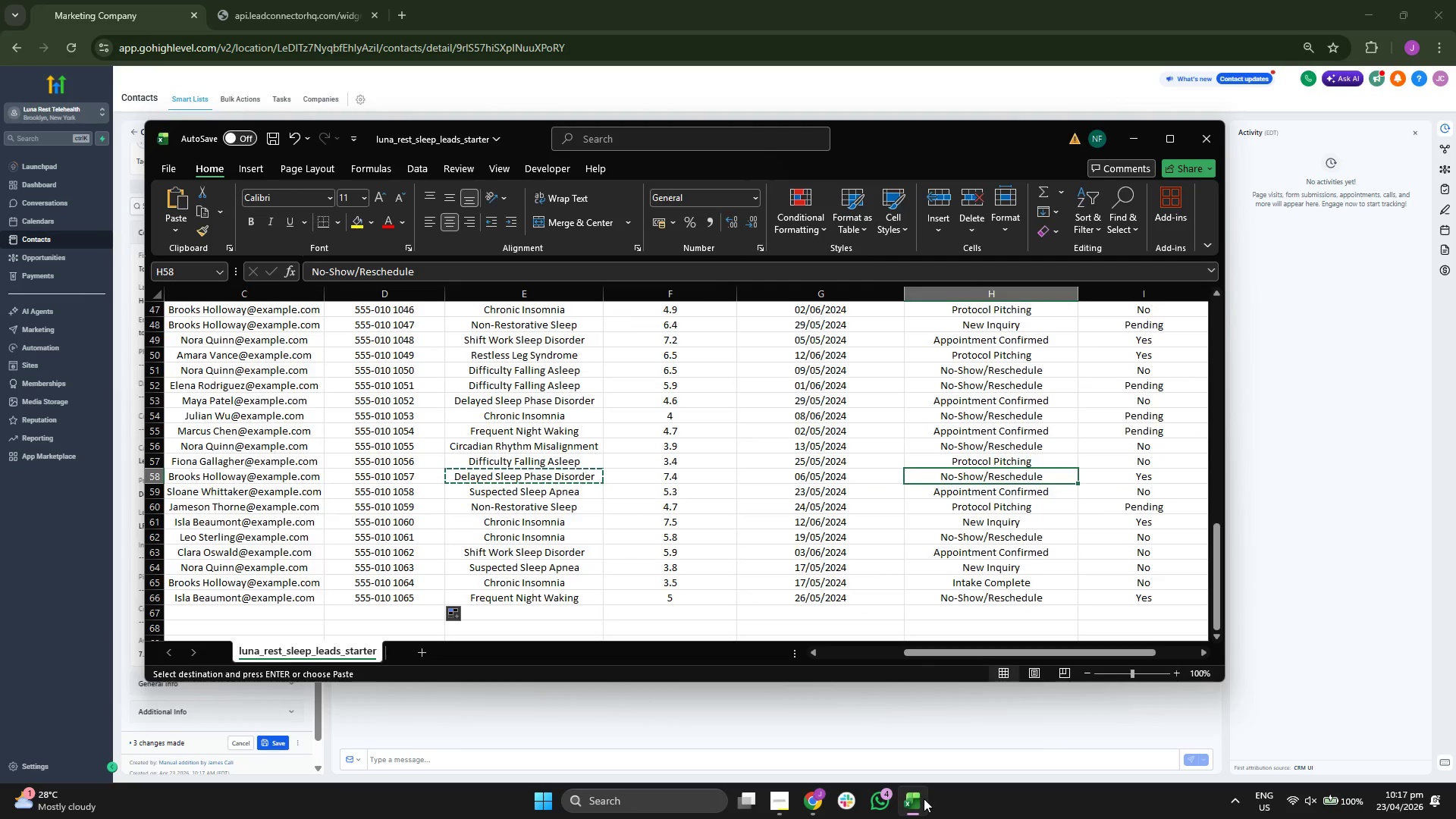 
key(ArrowLeft)
 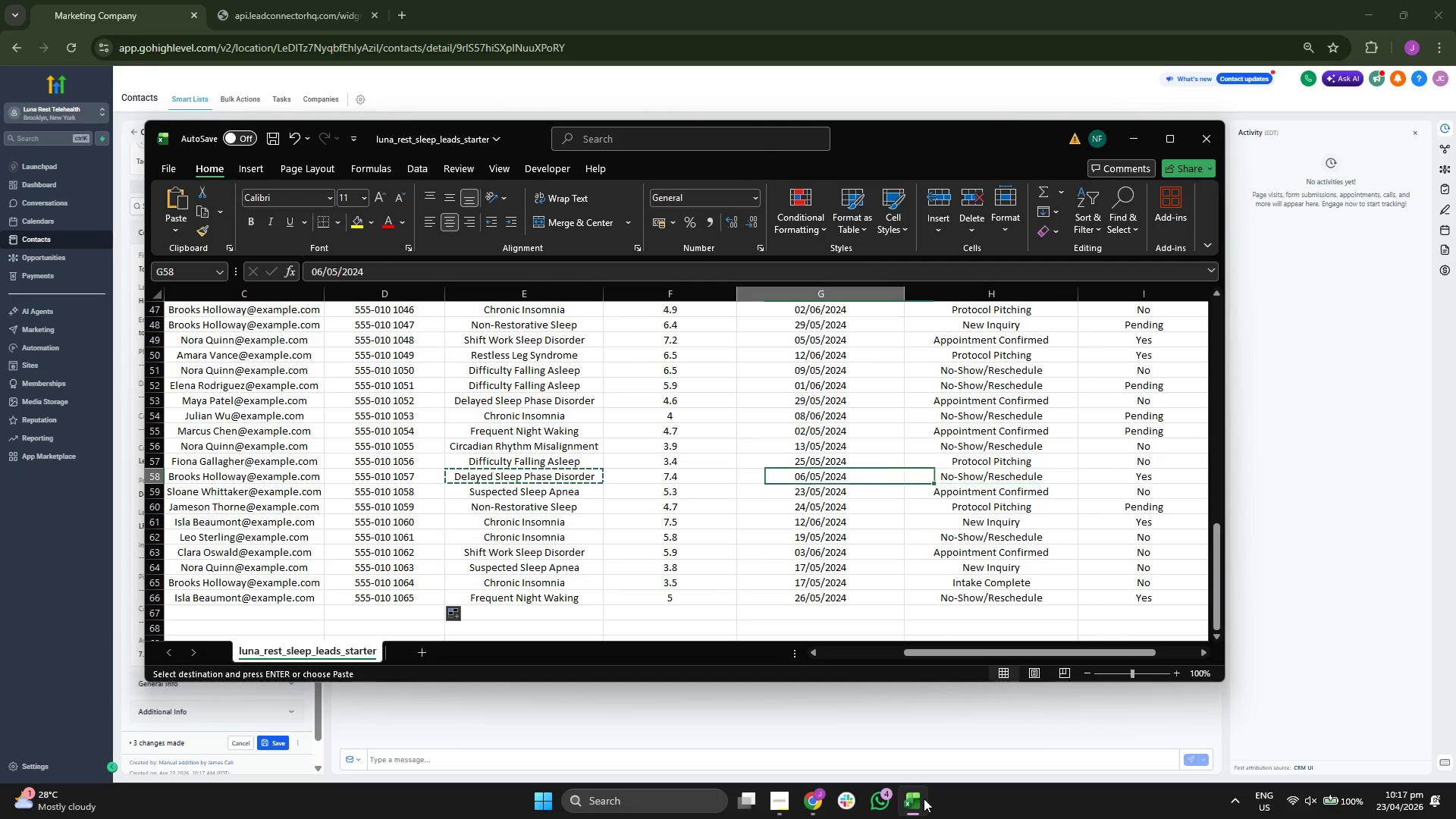 
key(Control+ControlLeft)
 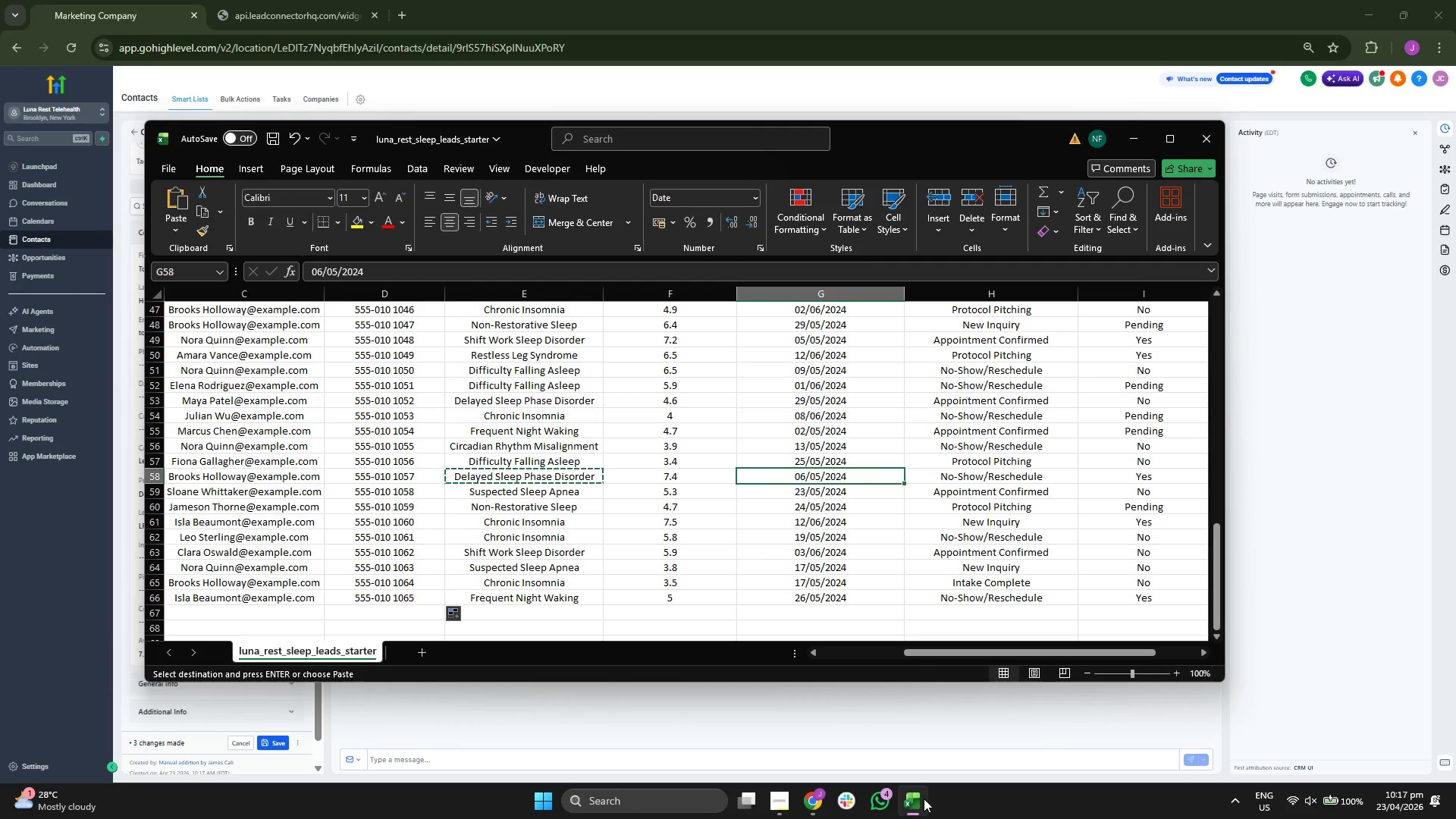 
key(Control+C)
 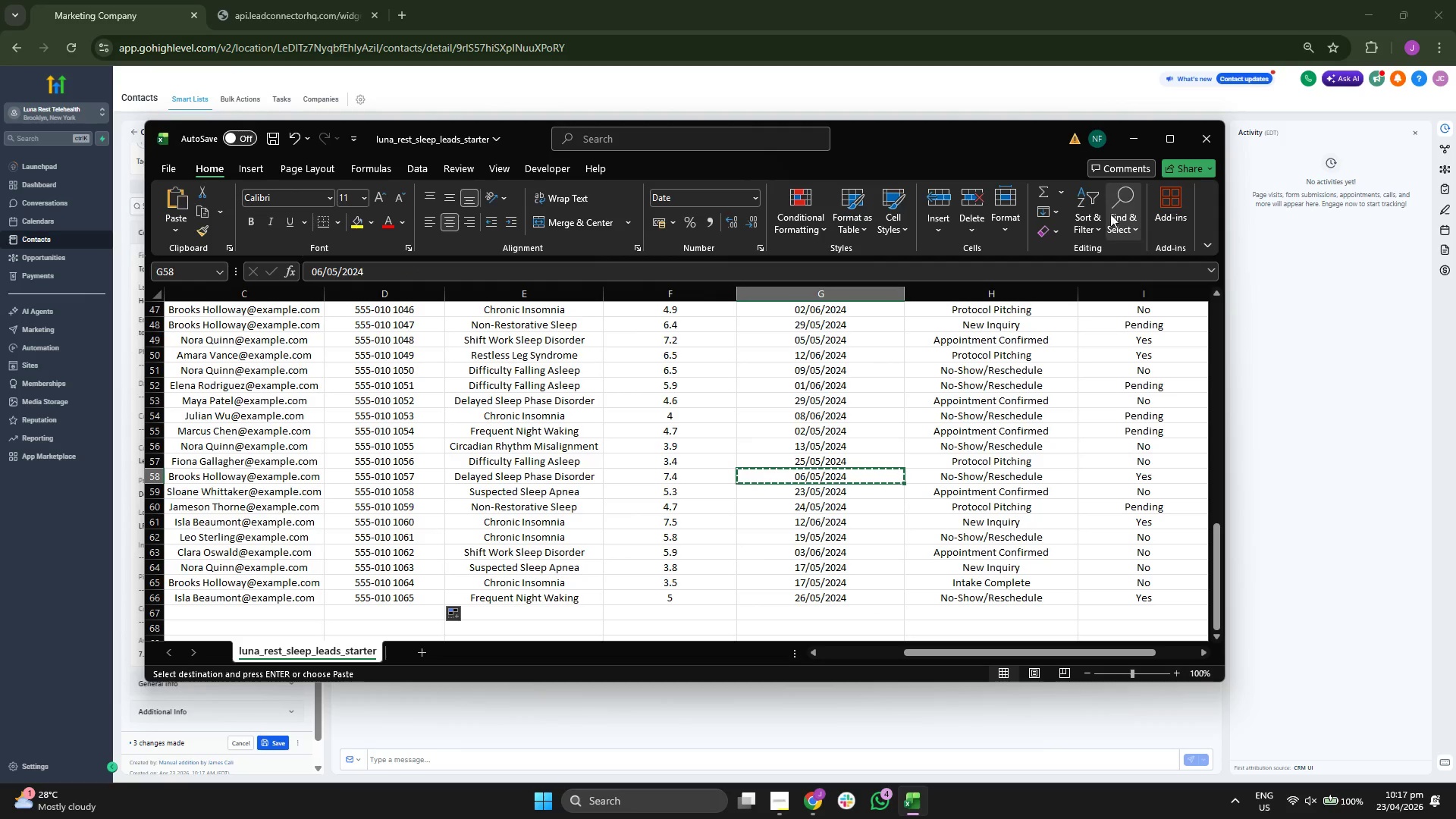 
left_click([1133, 135])
 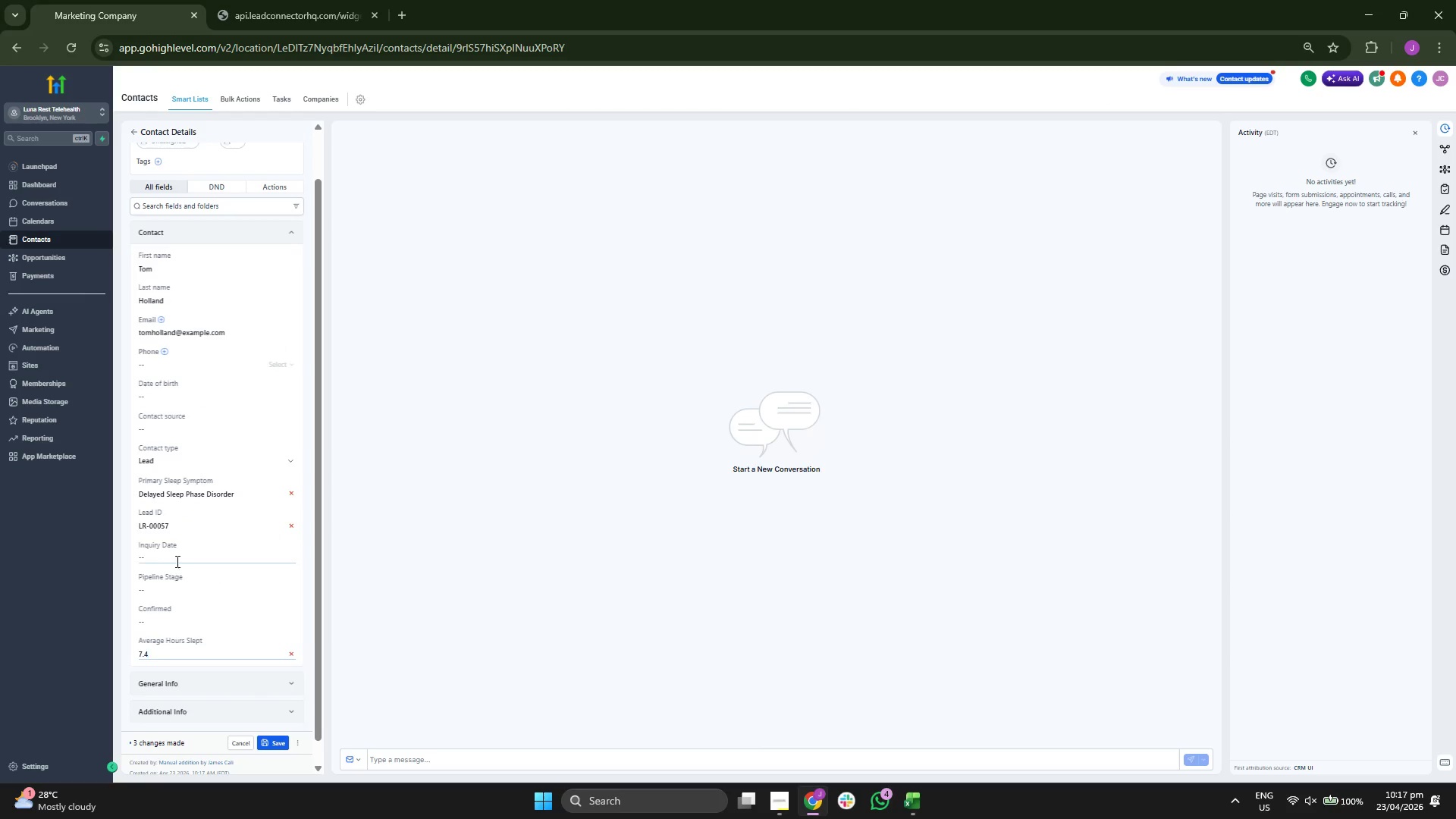 
key(Control+ControlLeft)
 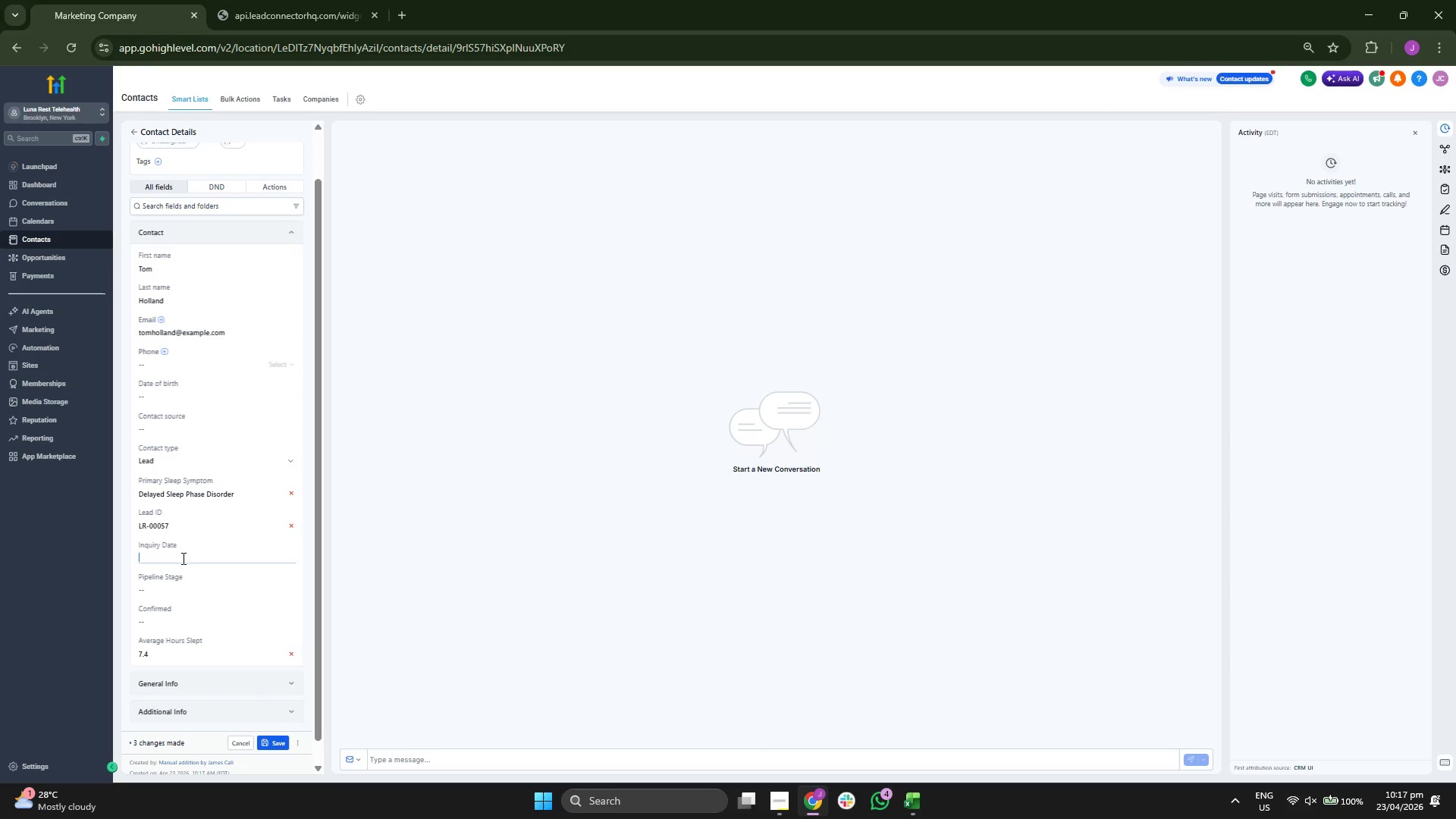 
key(Control+V)
 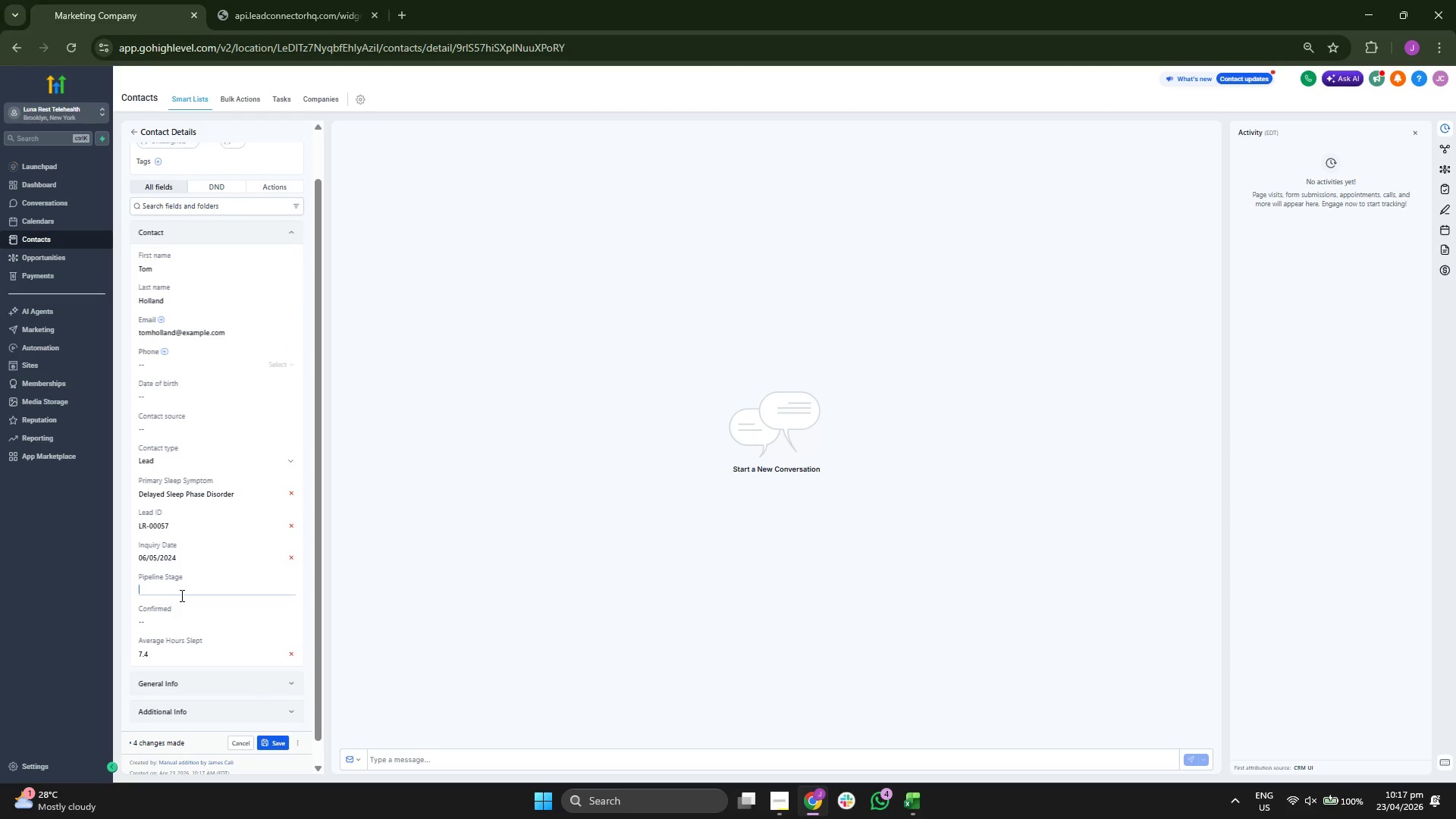 
type(nO )
key(Backspace)
key(Backspace)
key(Backspace)
type(nO s)
key(Backspace)
key(Backspace)
key(Backspace)
key(Backspace)
type(nO)
key(Backspace)
key(Backspace)
type(No Sh)
key(Backspace)
type(how/Reschedule)
 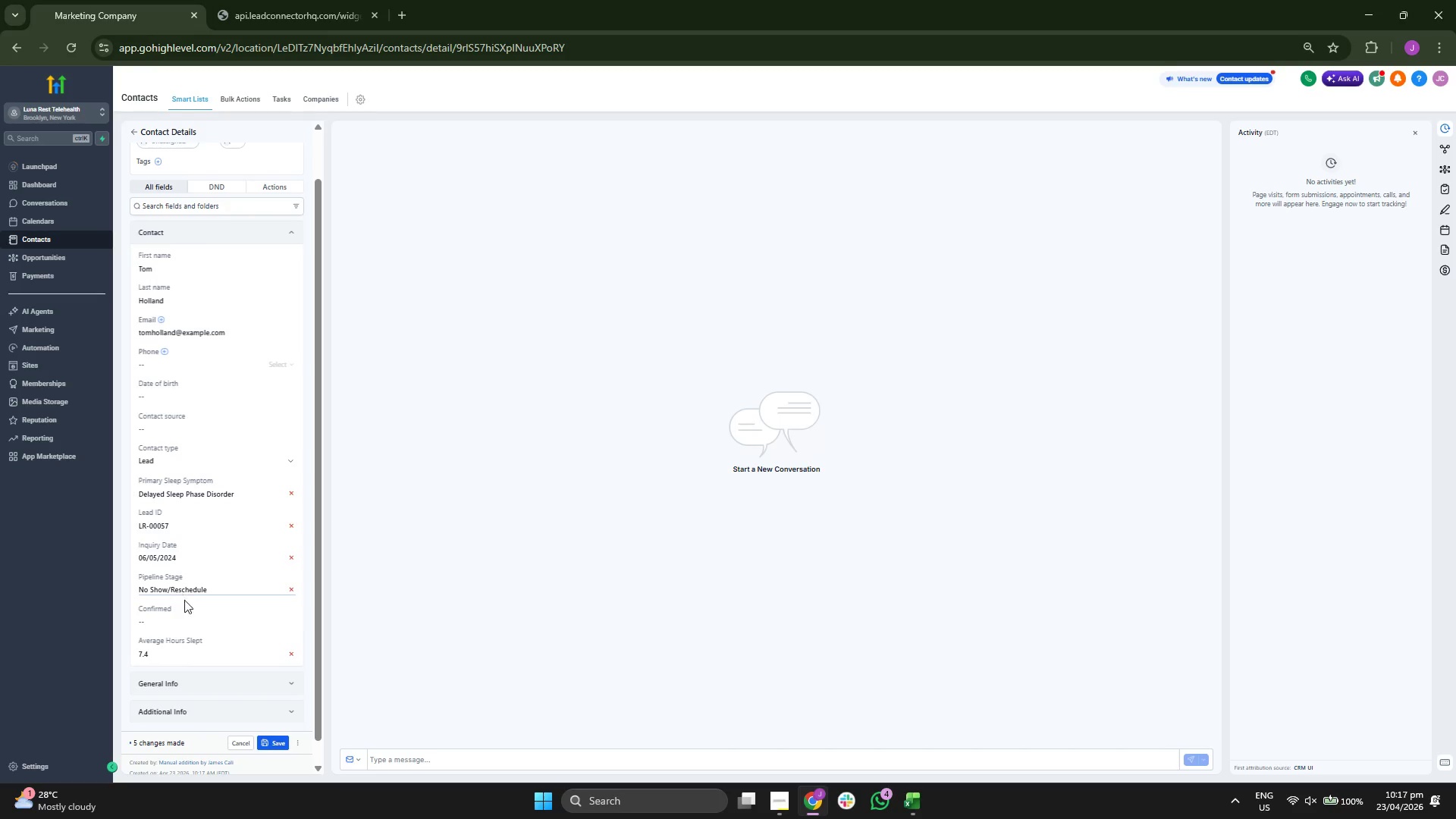 
left_click([191, 618])
 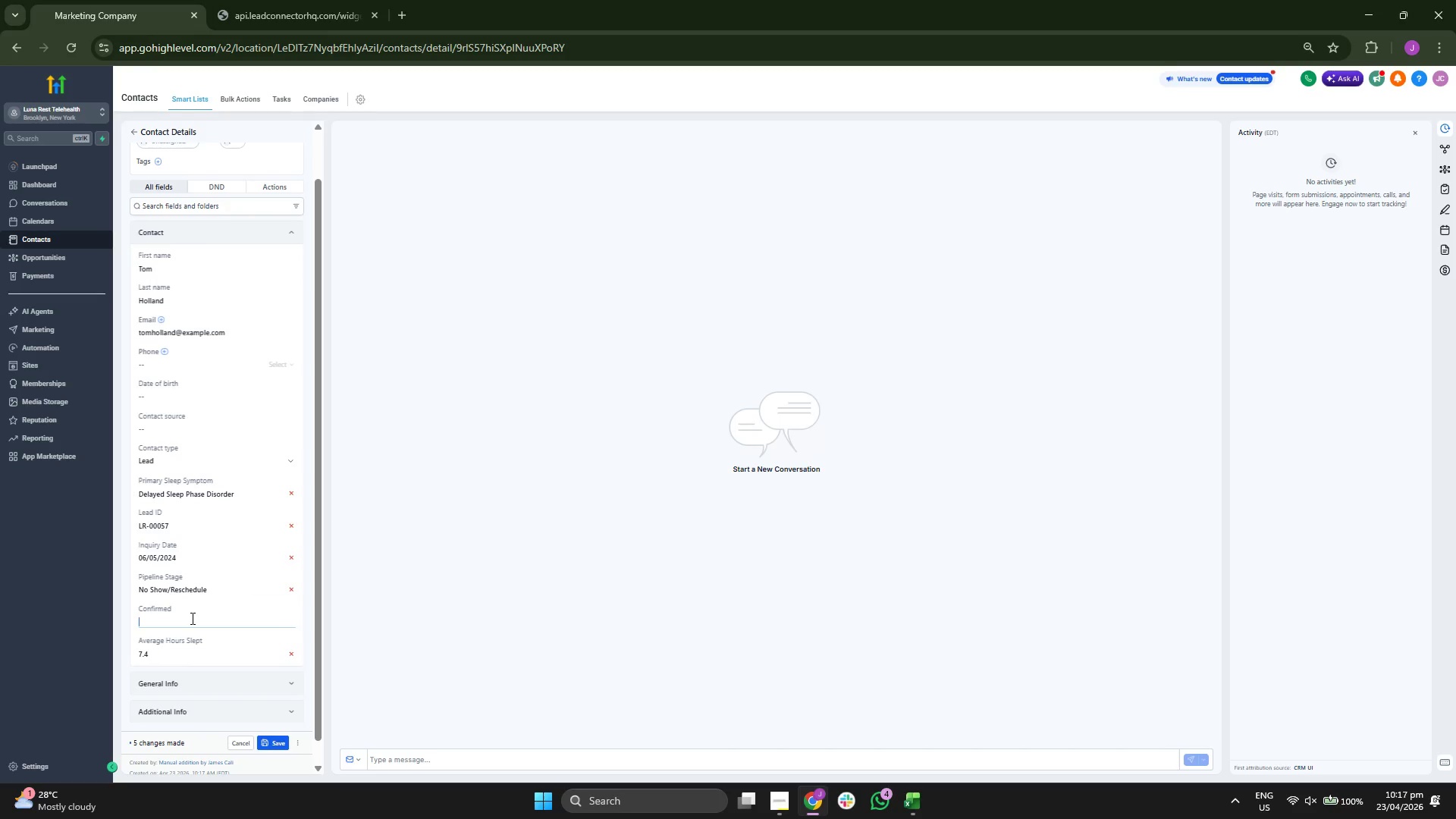 
key(CapsLock)
 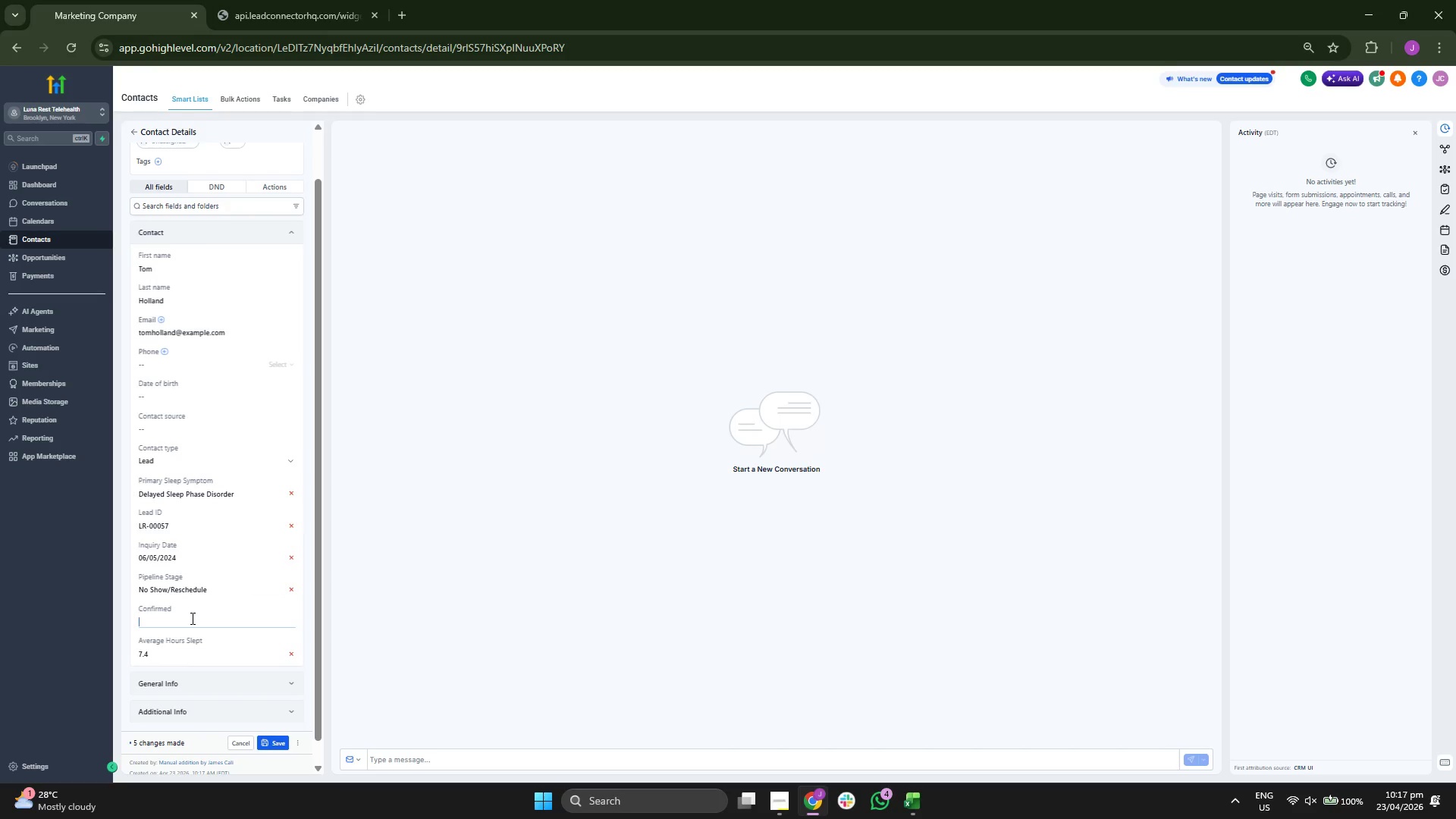 
key(N)
 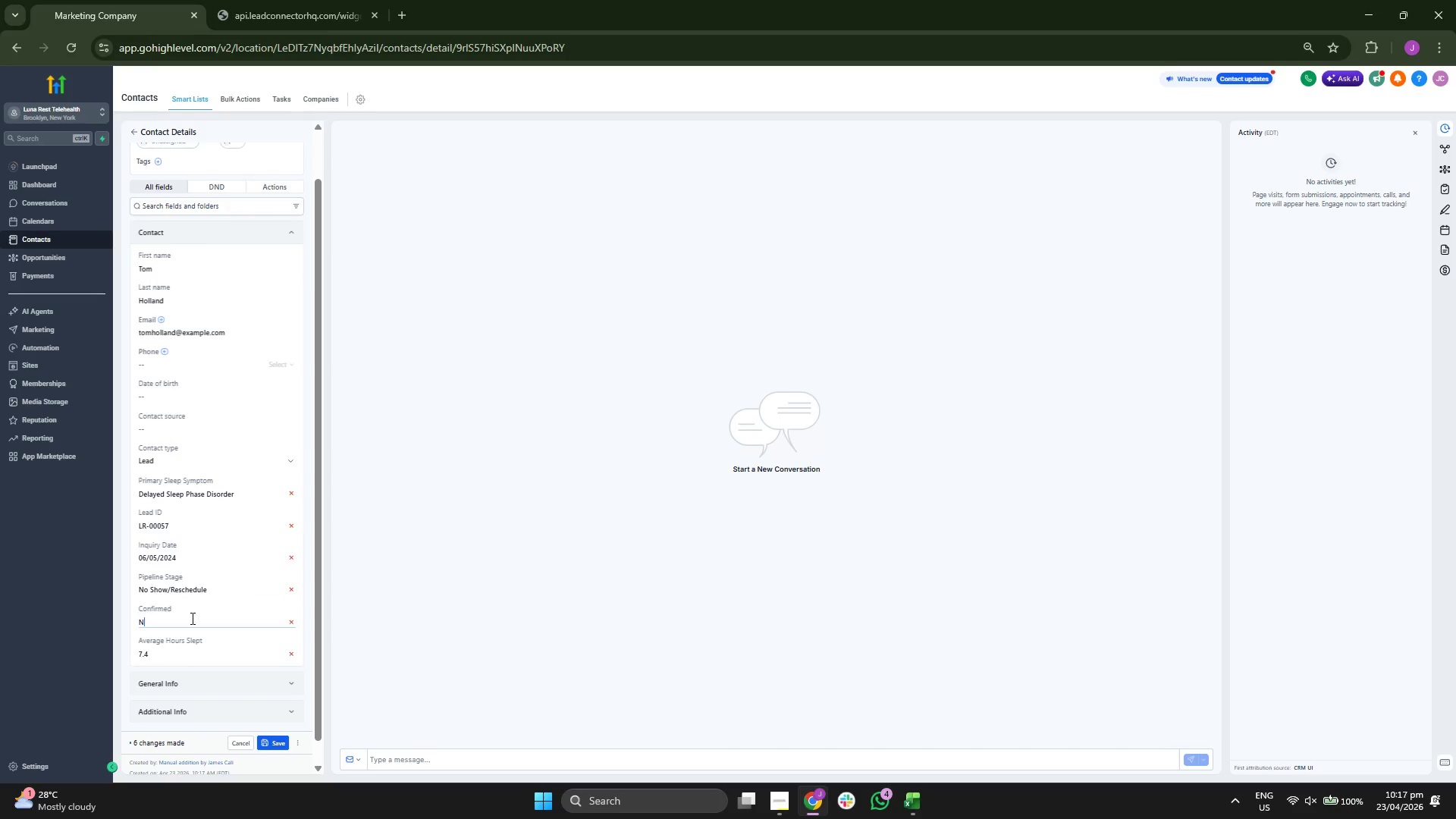 
key(CapsLock)
 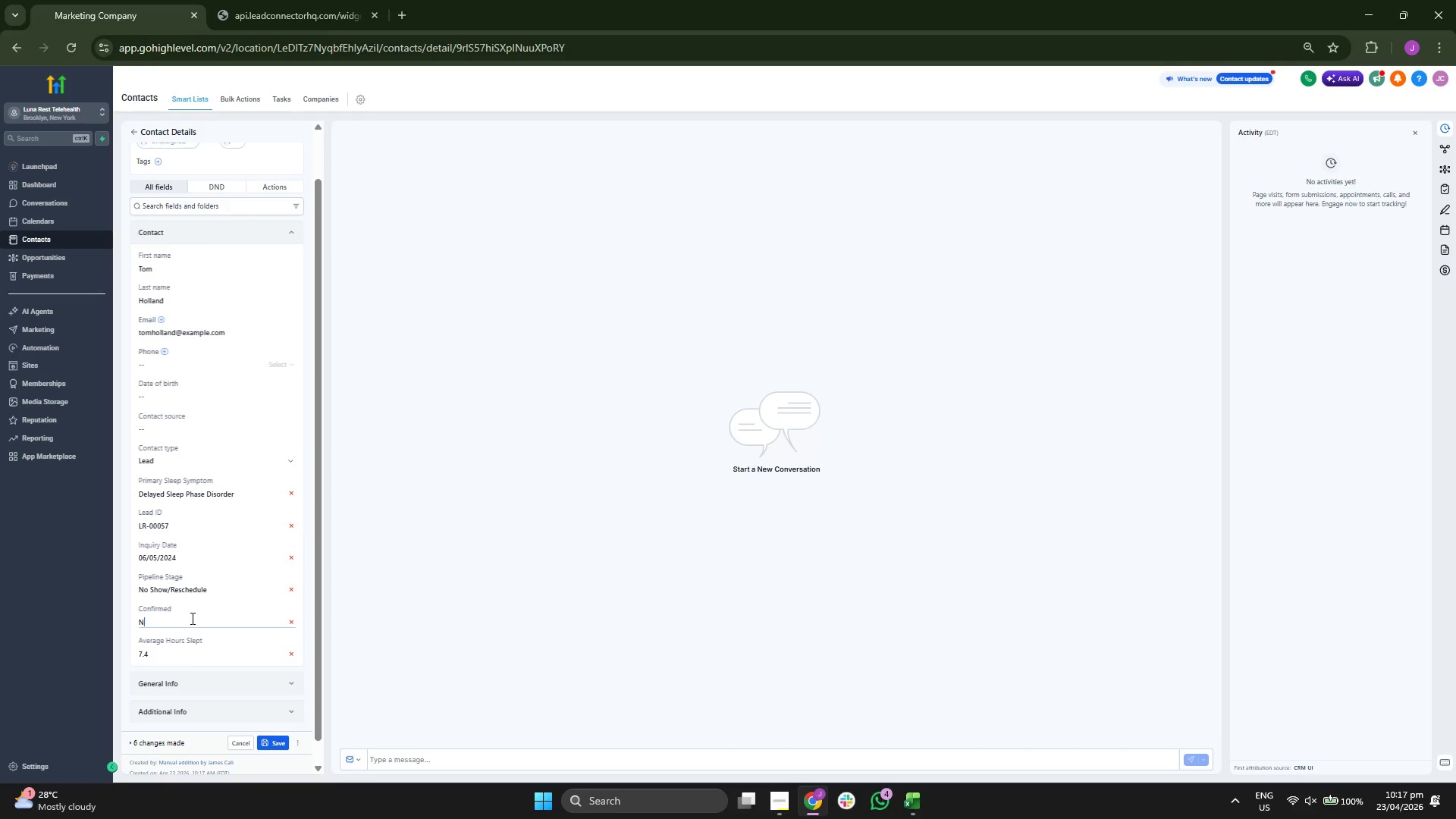 
key(O)
 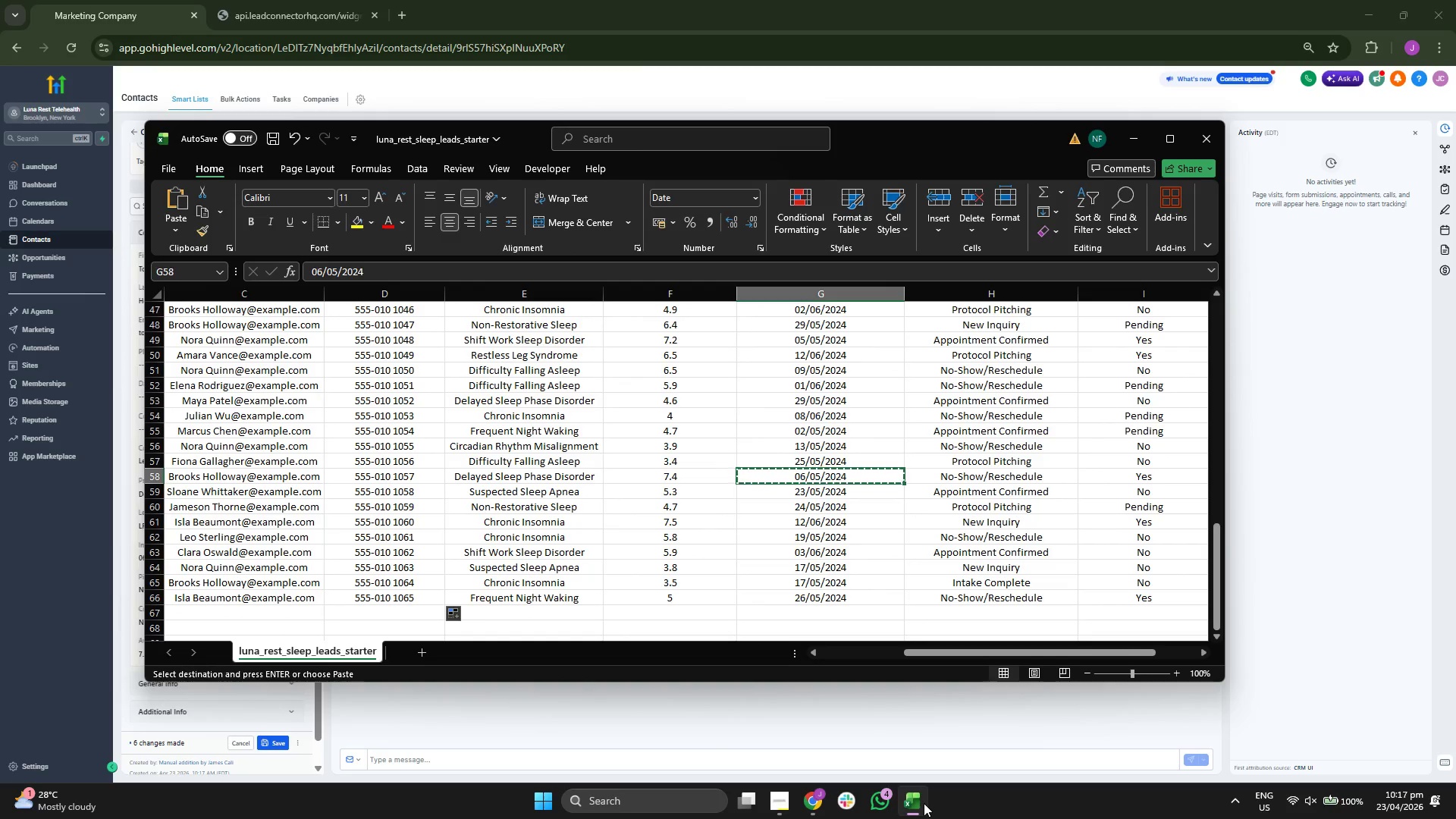 
left_click([924, 803])
 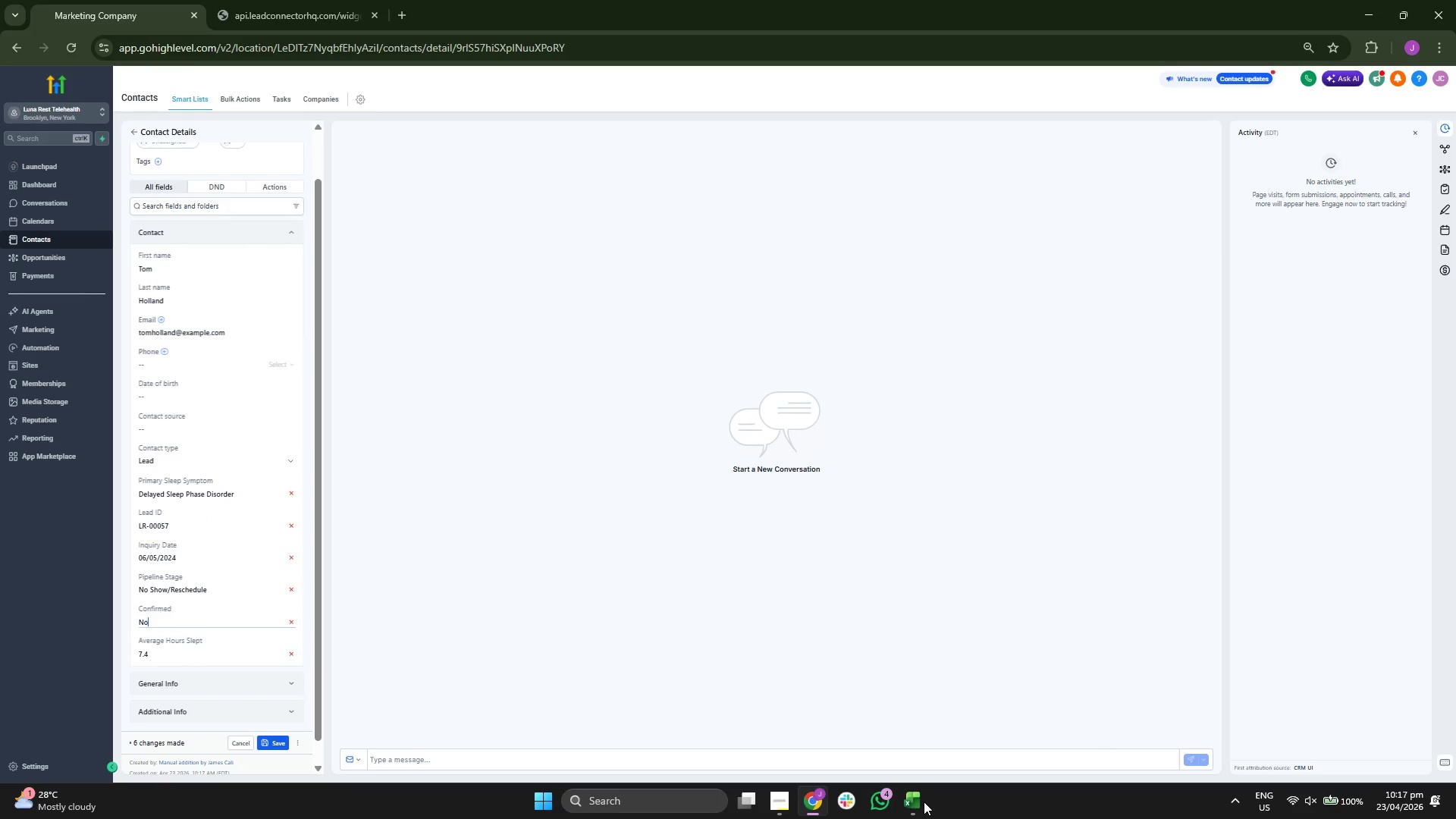 
key(Backspace)
key(Backspace)
type(Yes)
 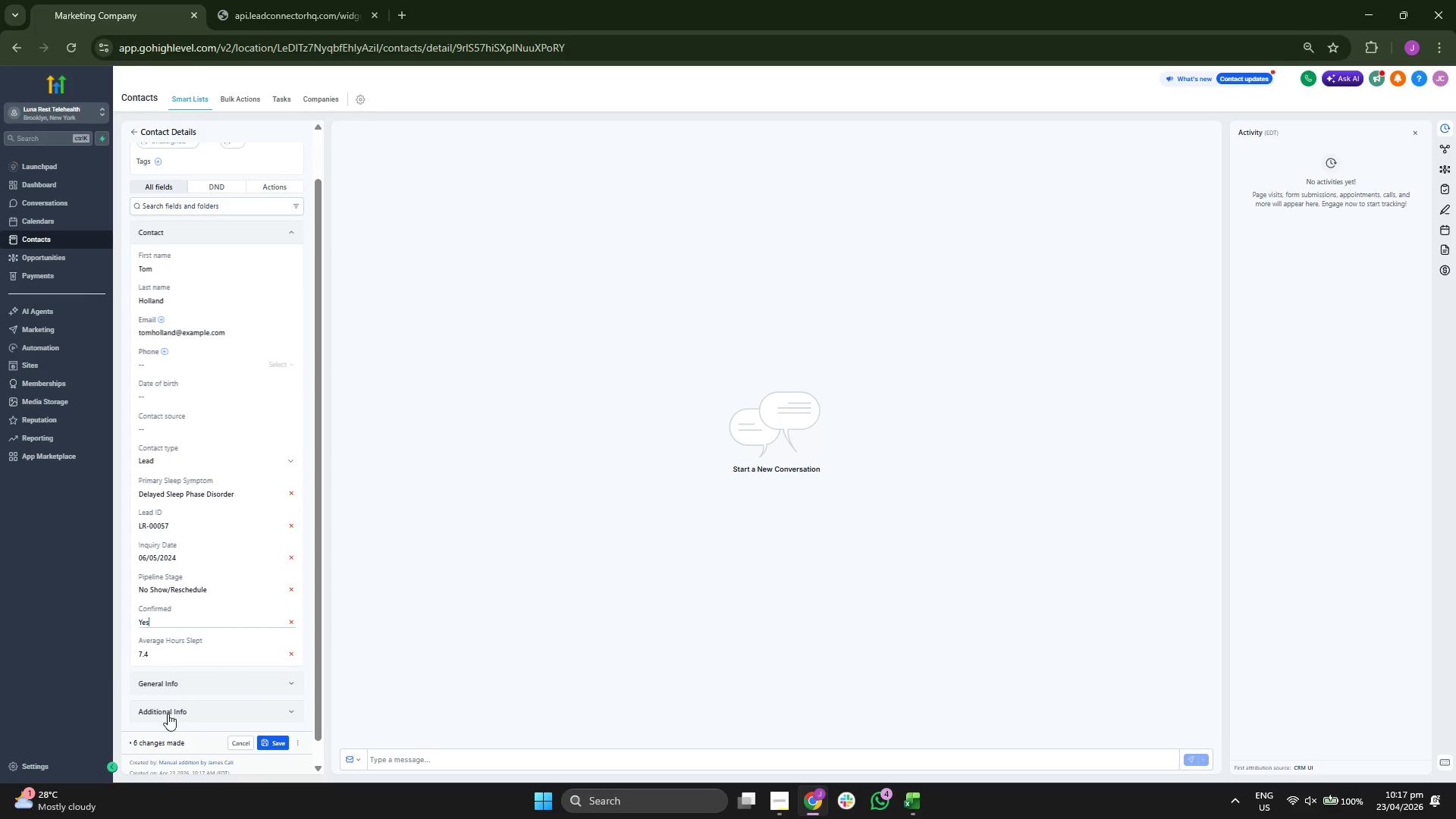 
left_click([270, 742])
 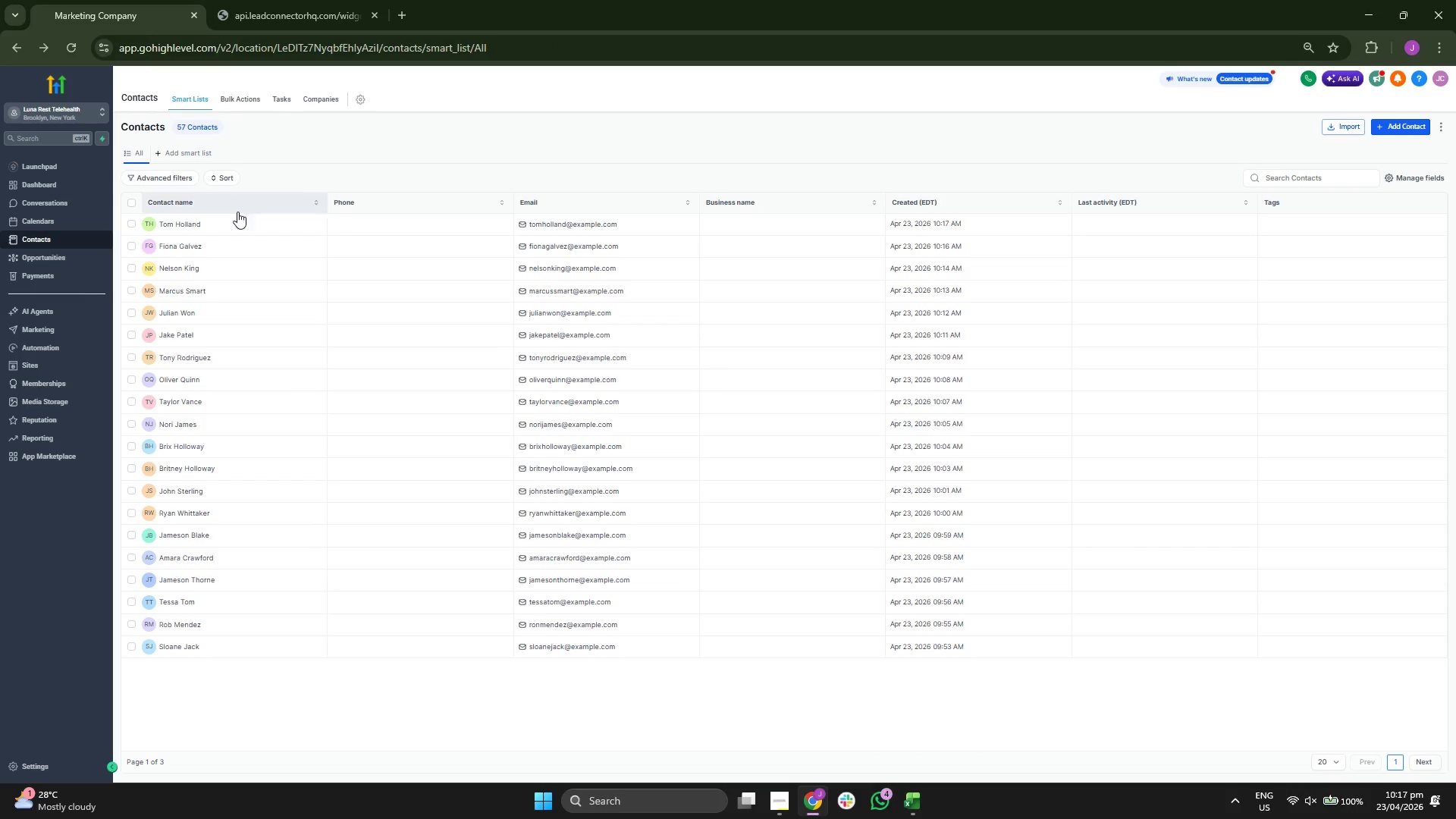 
wait(7.61)
 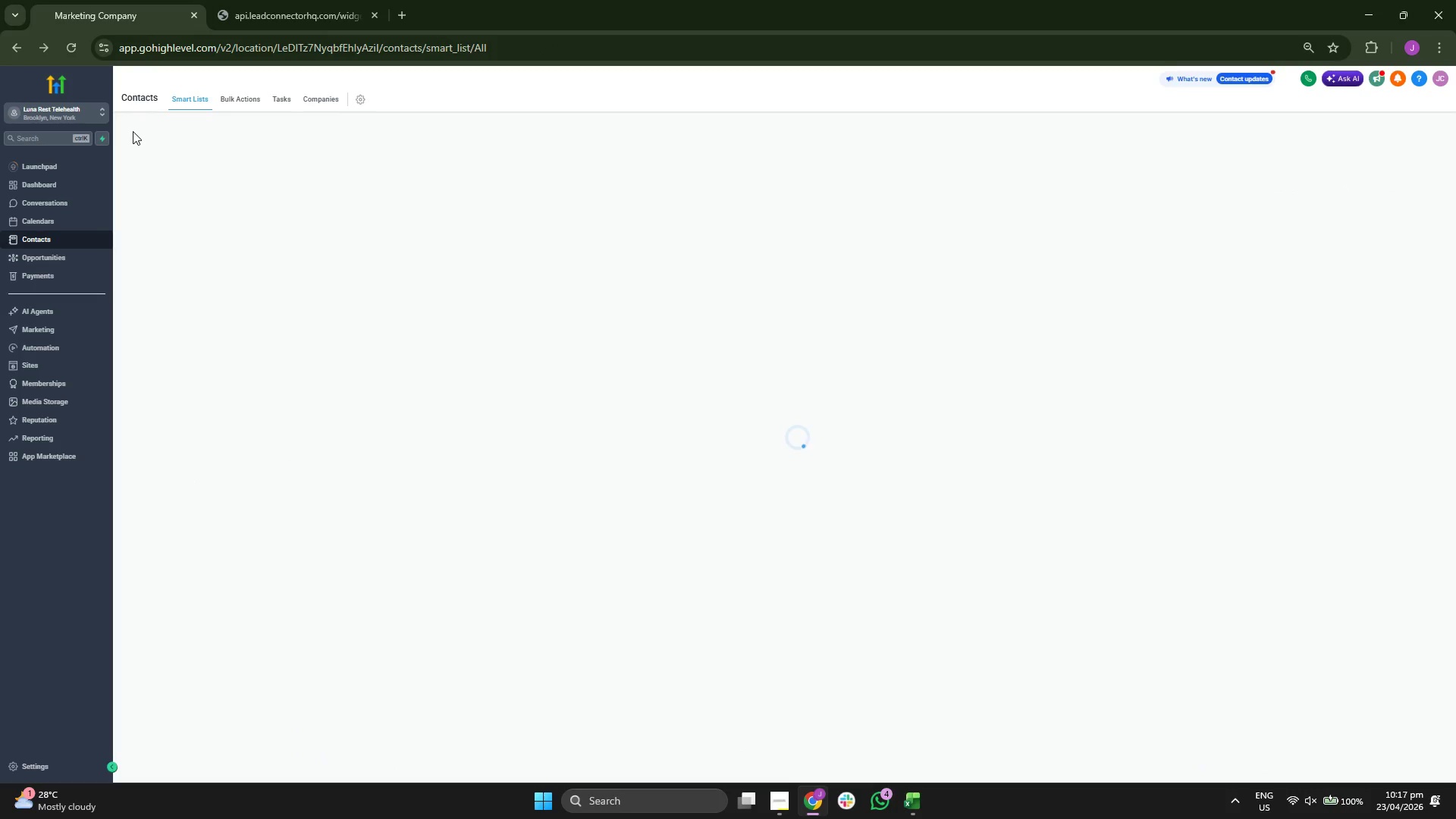 
left_click([1385, 123])
 